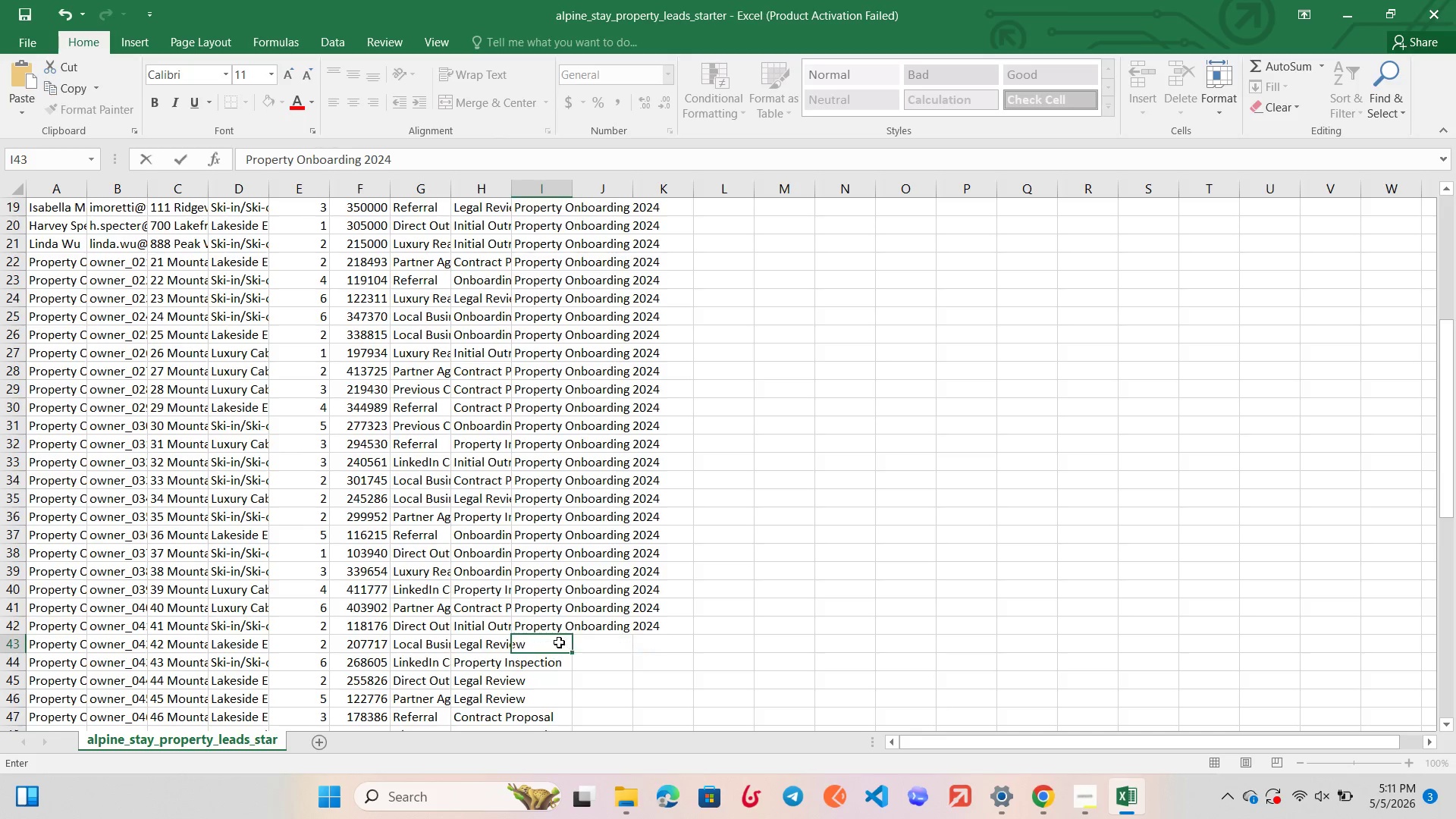 
scroll: coordinate [559, 642], scroll_direction: down, amount: 2.0
 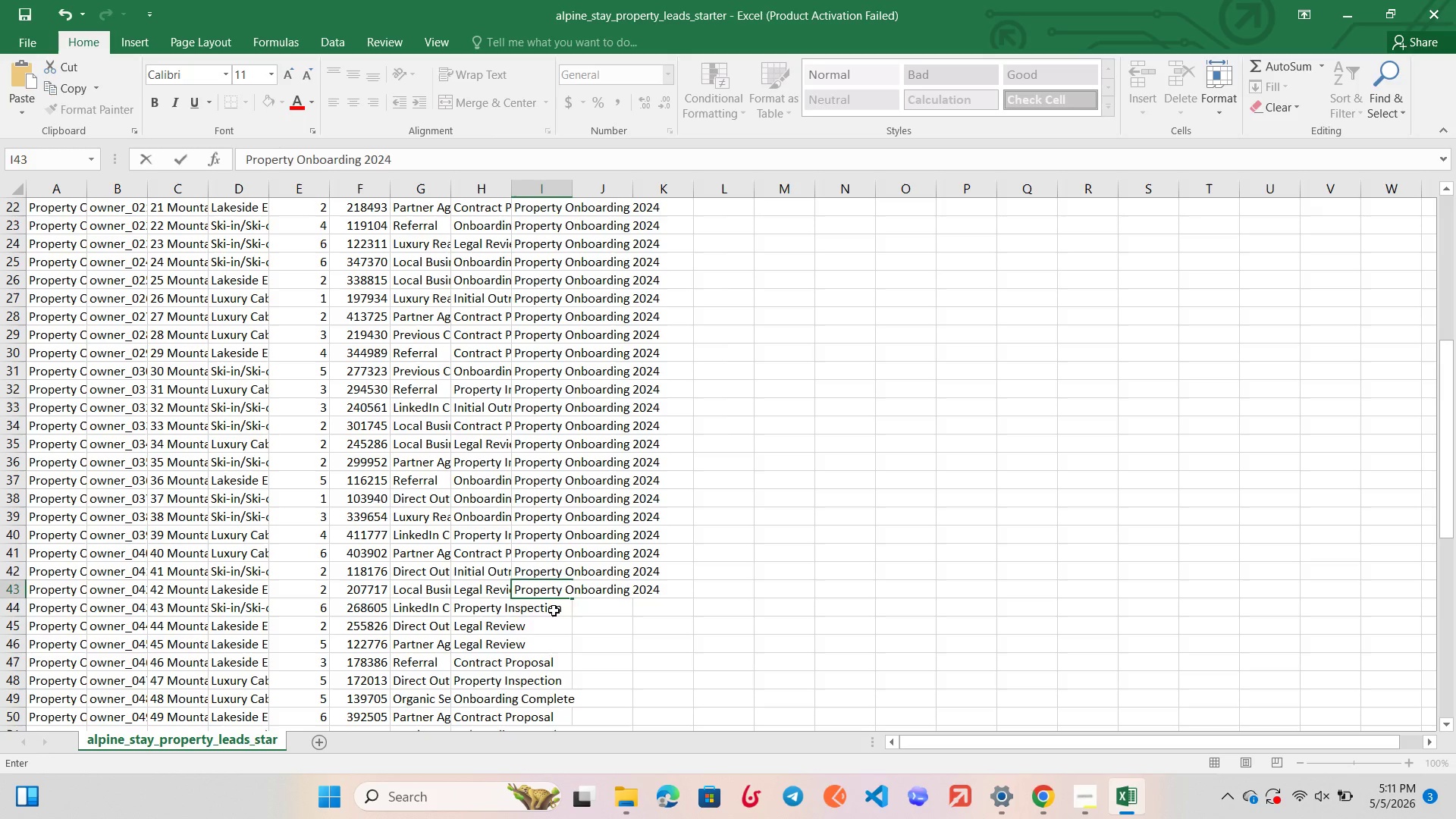 
double_click([554, 610])
 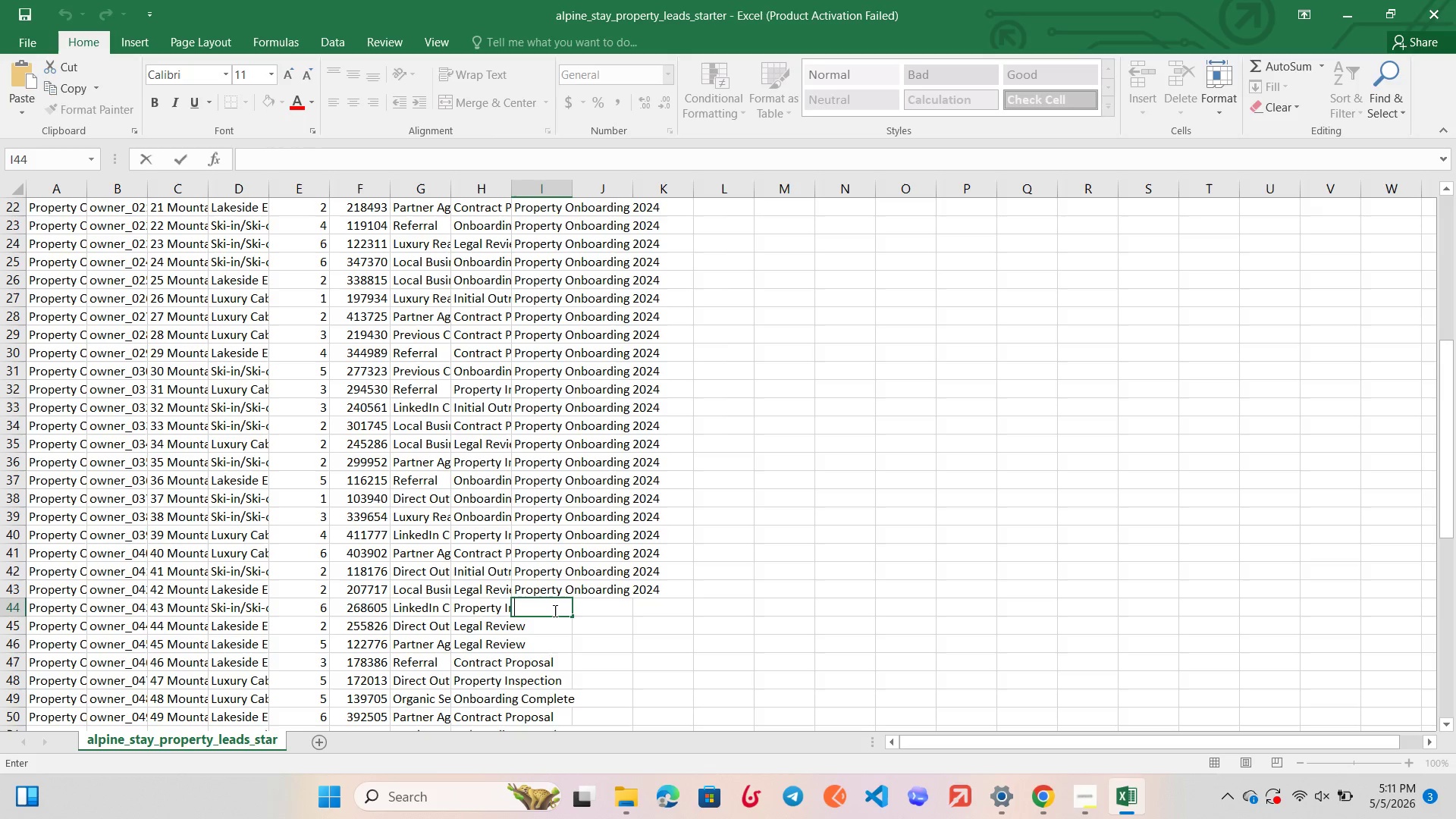 
key(Control+ControlLeft)
 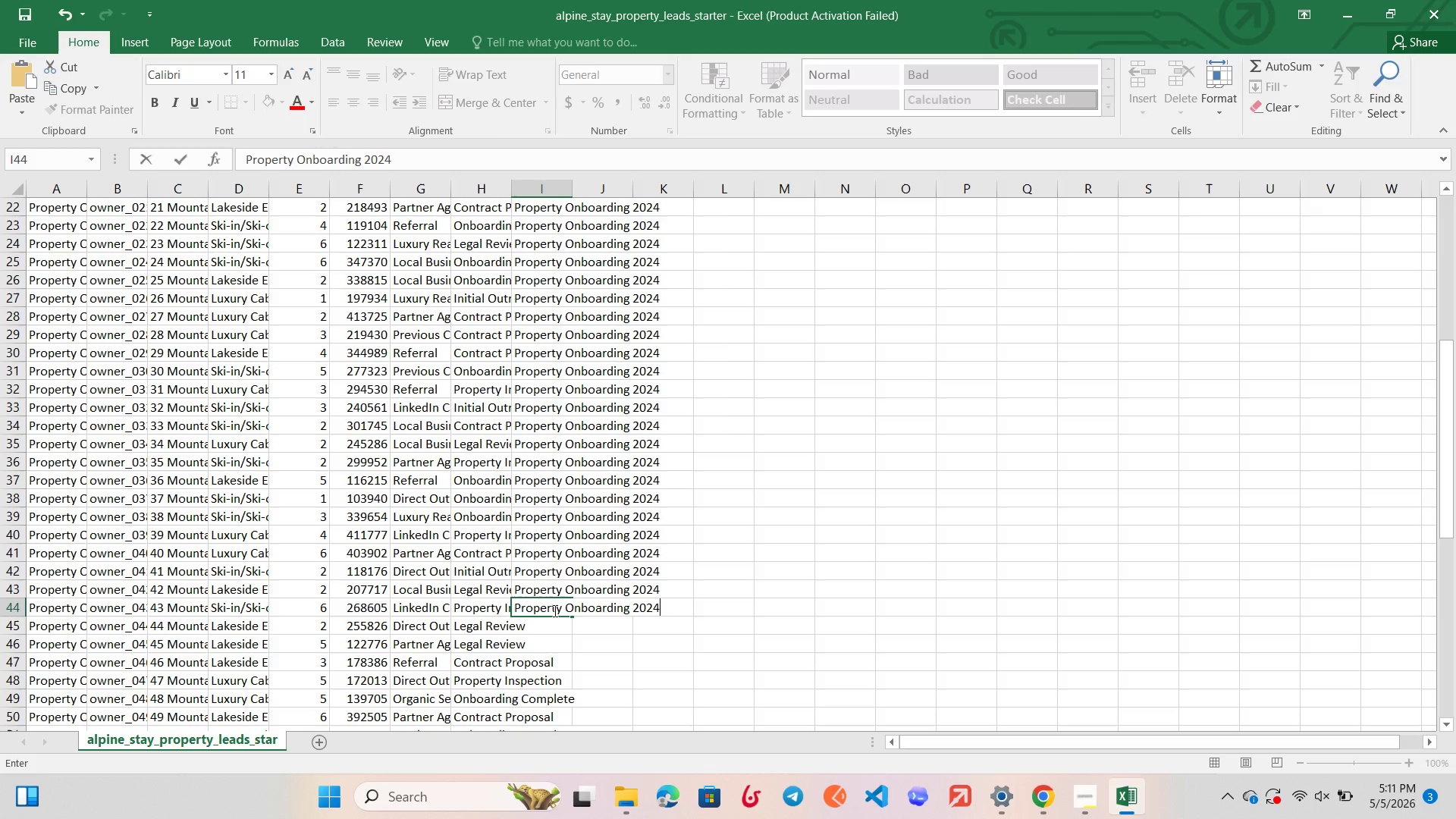 
key(Control+V)
 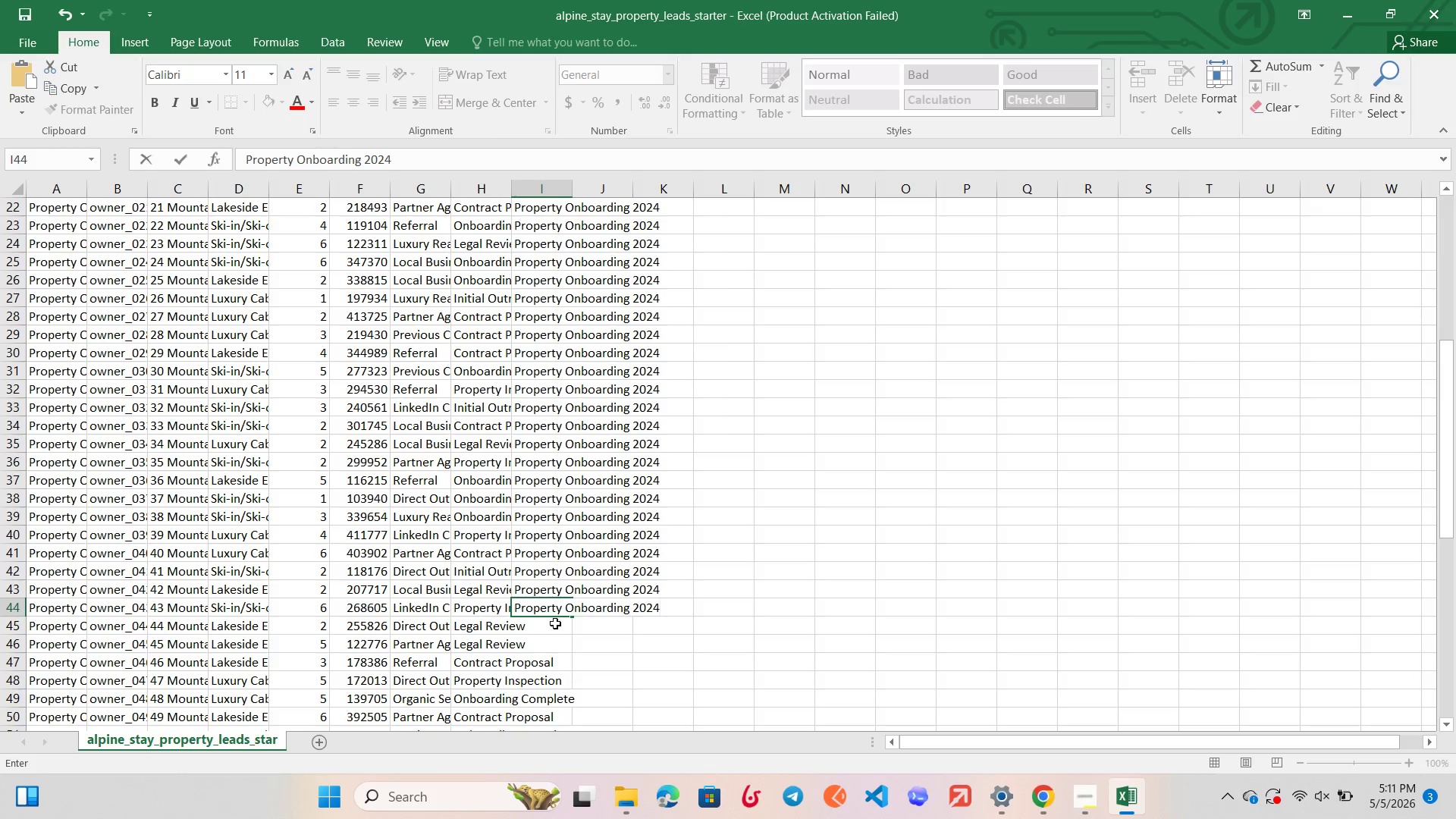 
double_click([555, 623])
 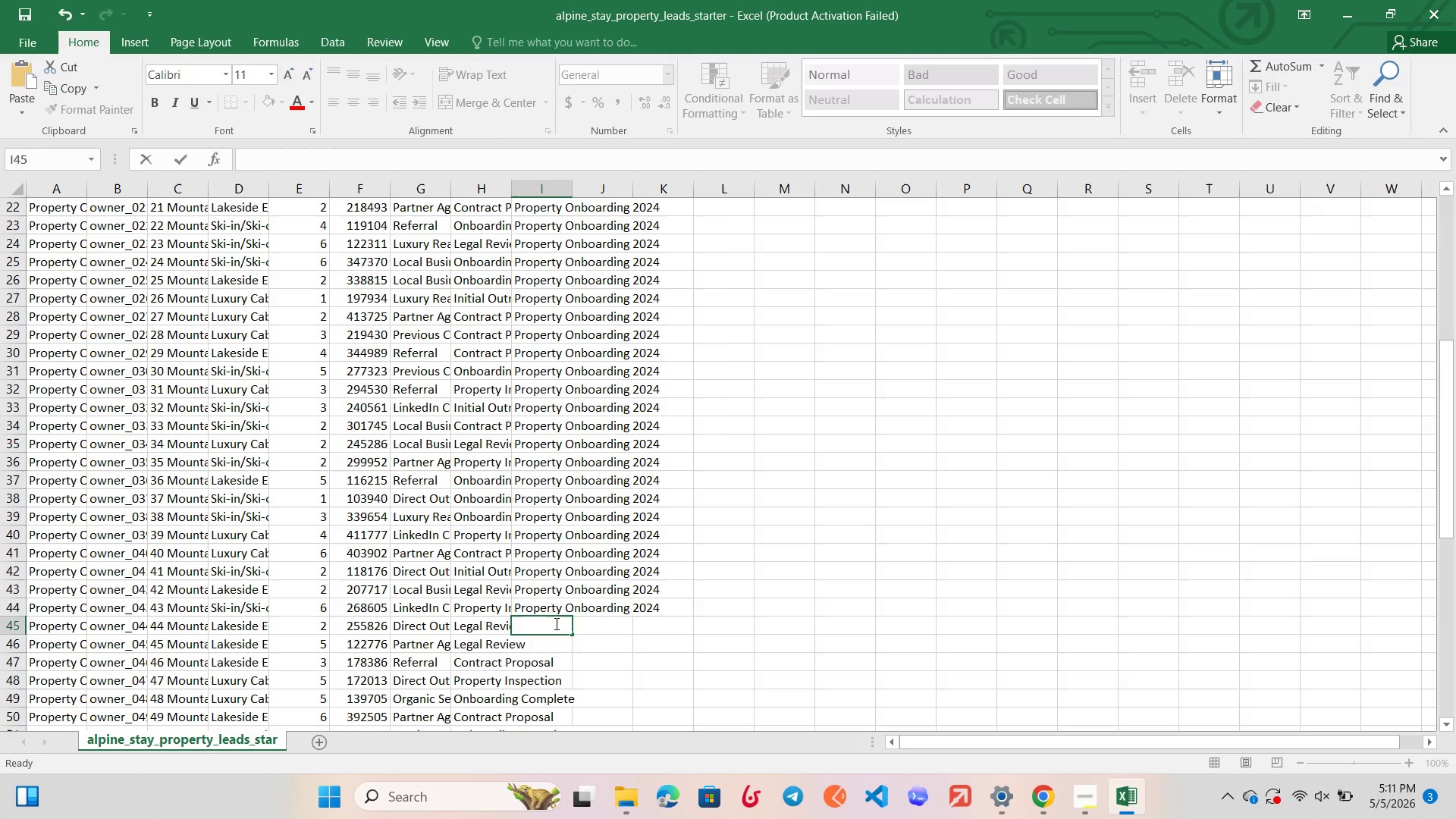 
key(Control+ControlLeft)
 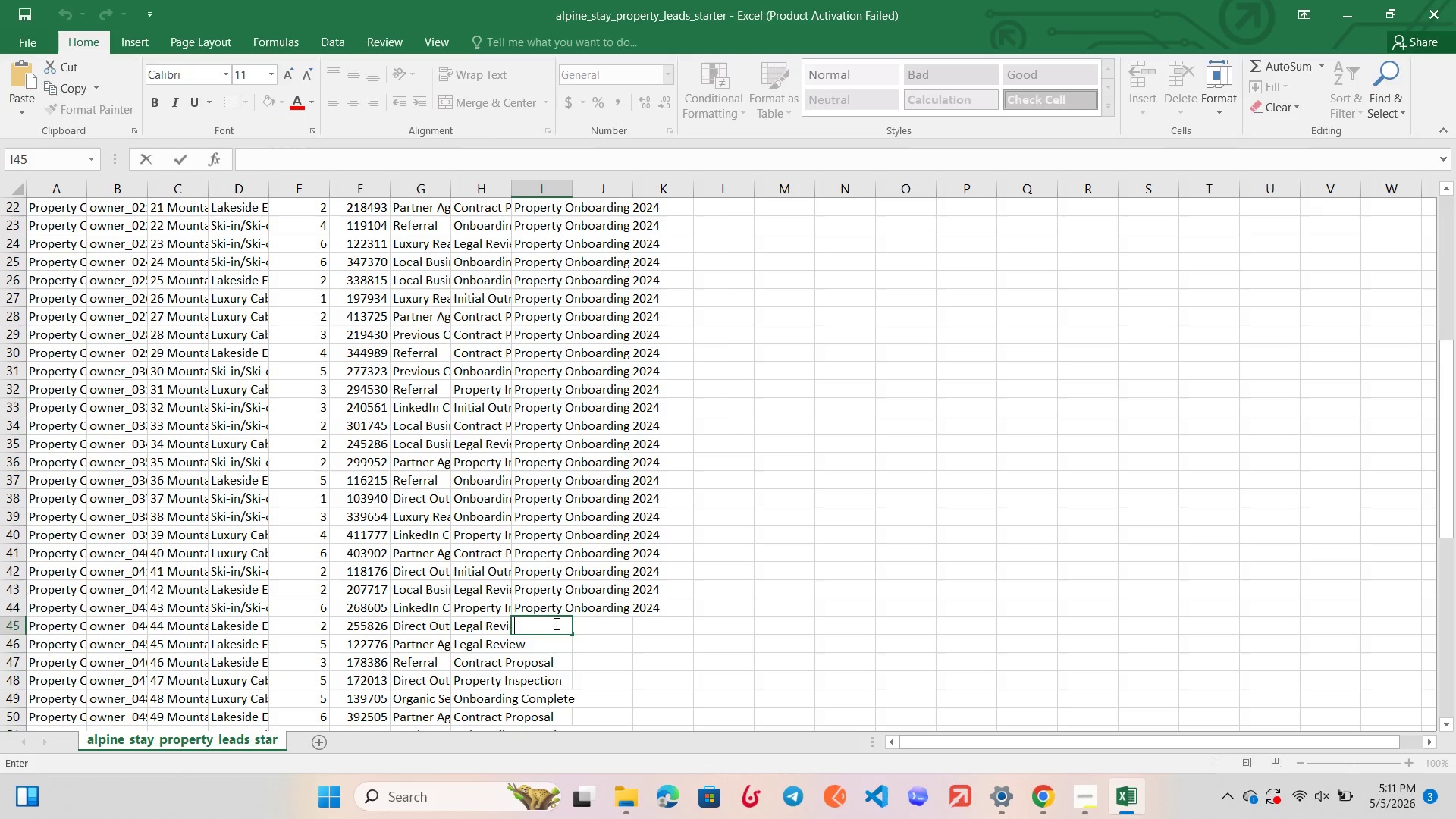 
key(Control+V)
 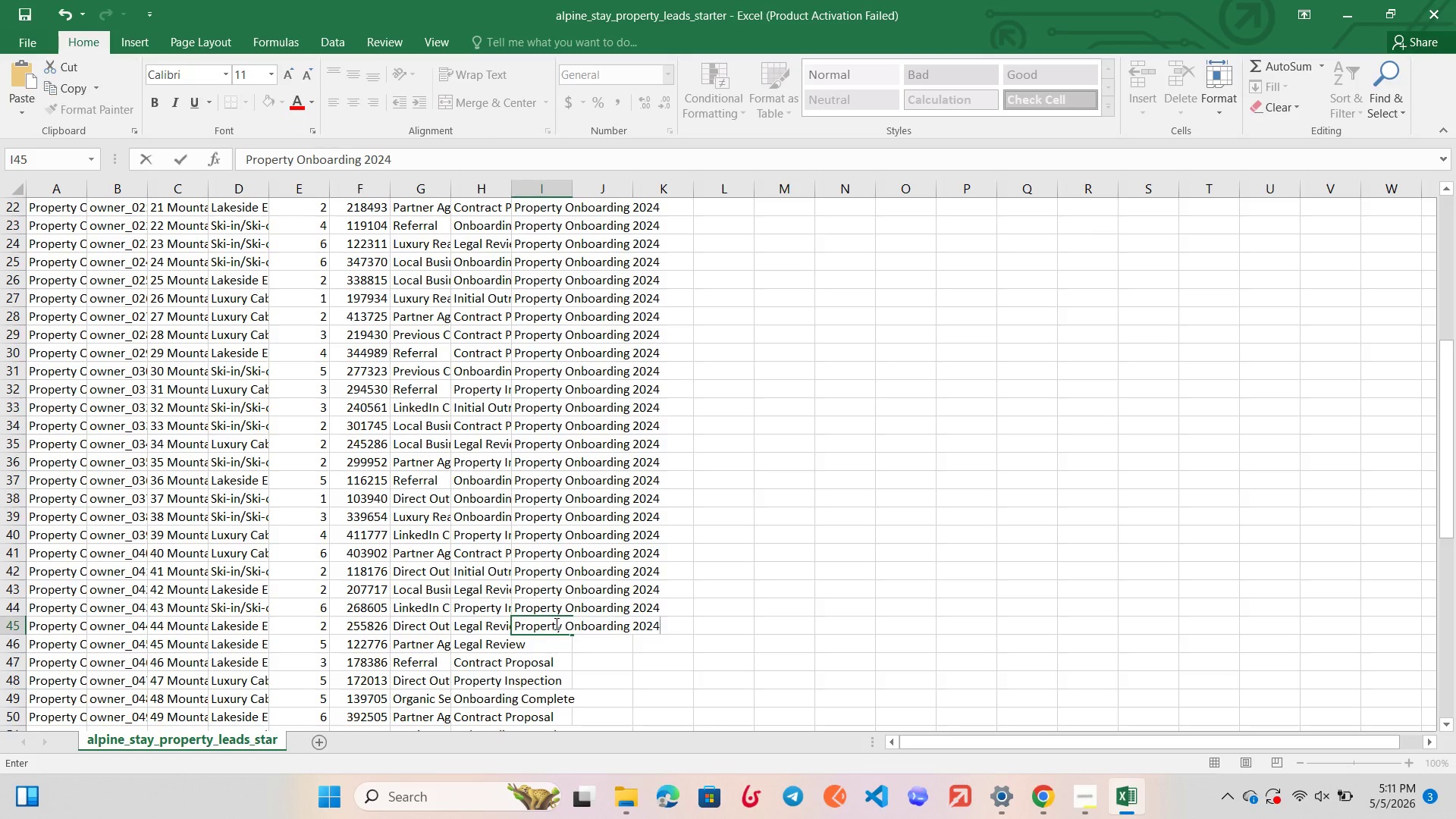 
scroll: coordinate [555, 623], scroll_direction: down, amount: 5.0
 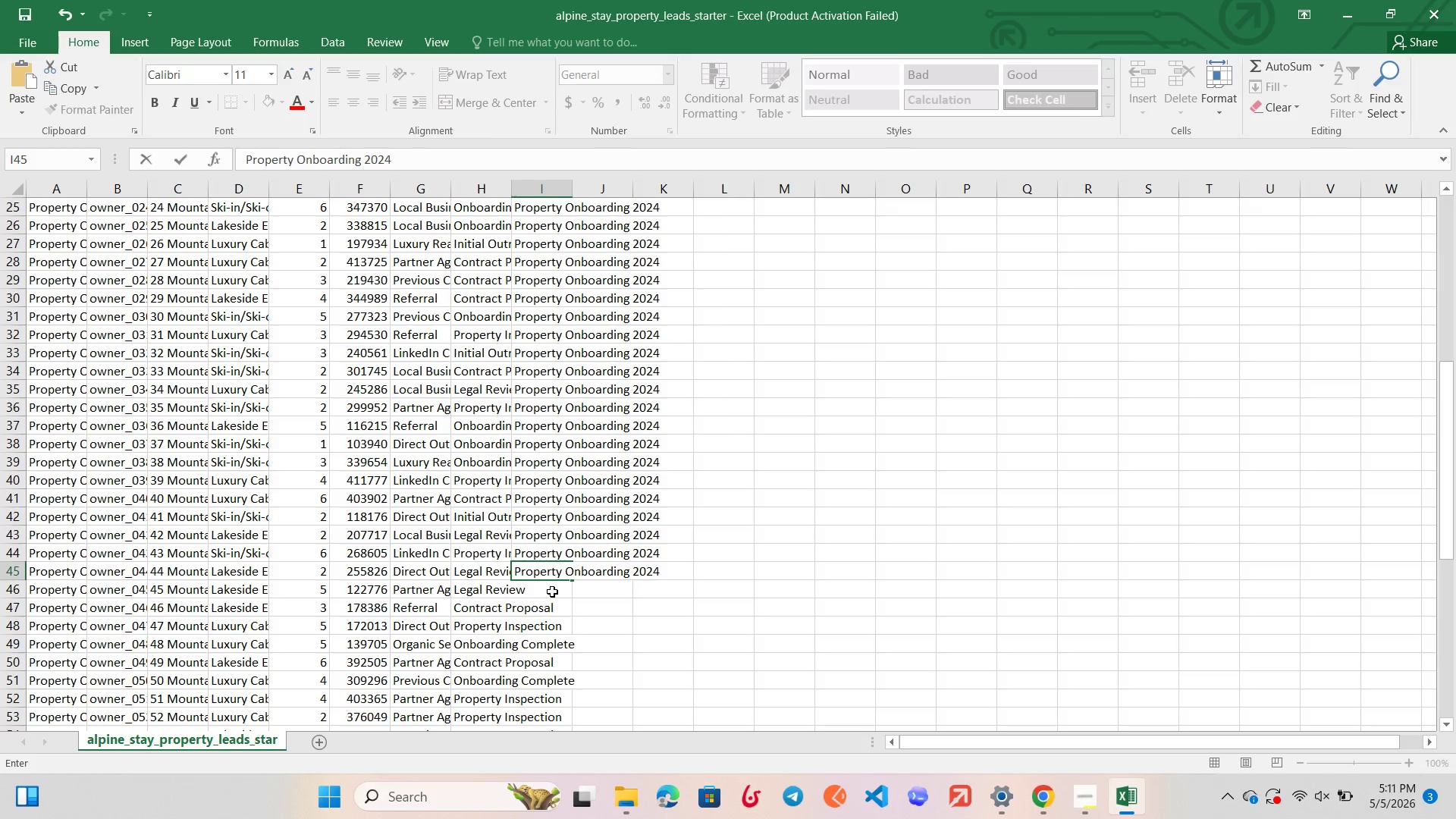 
double_click([552, 592])
 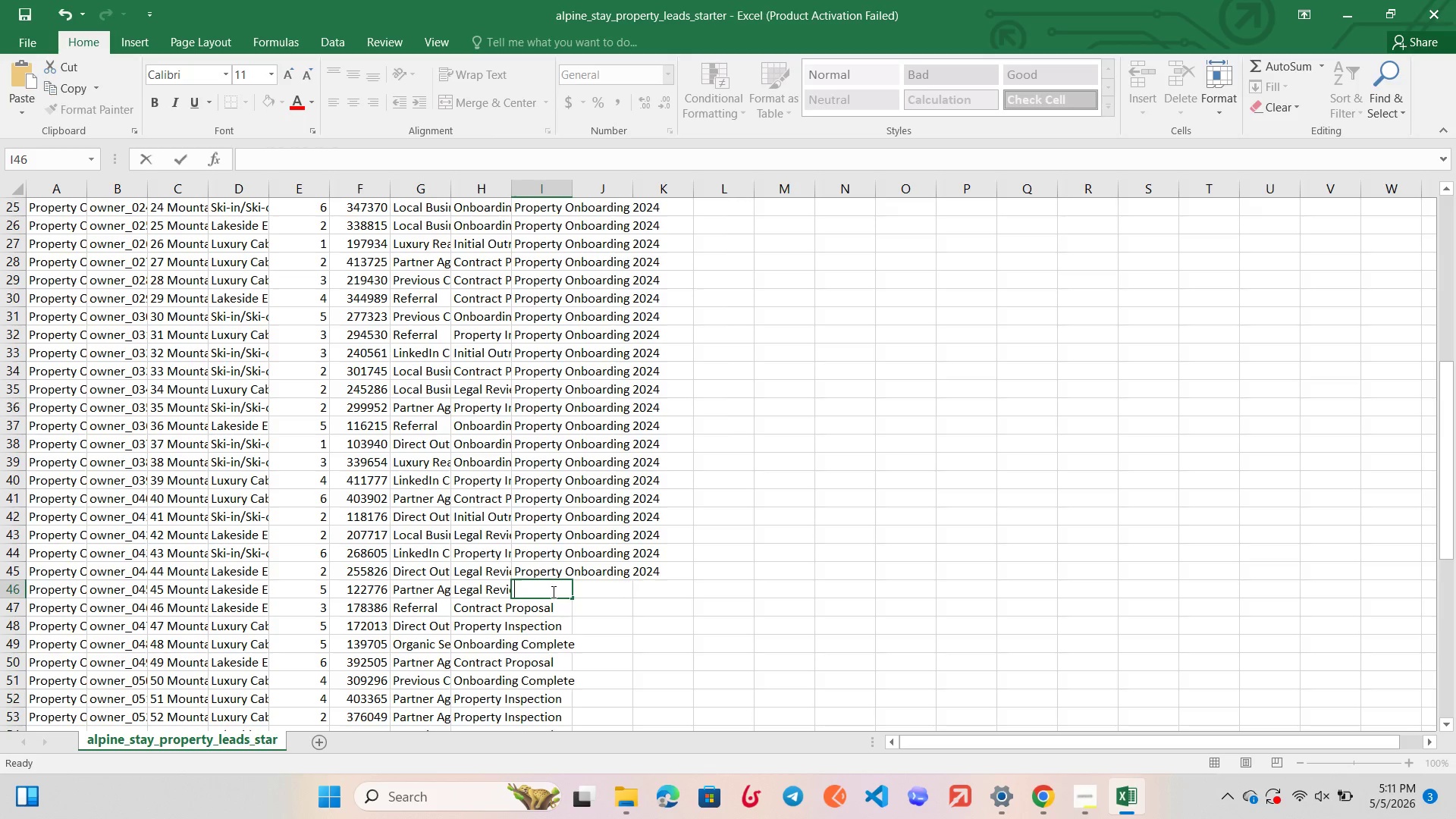 
key(Control+V)
 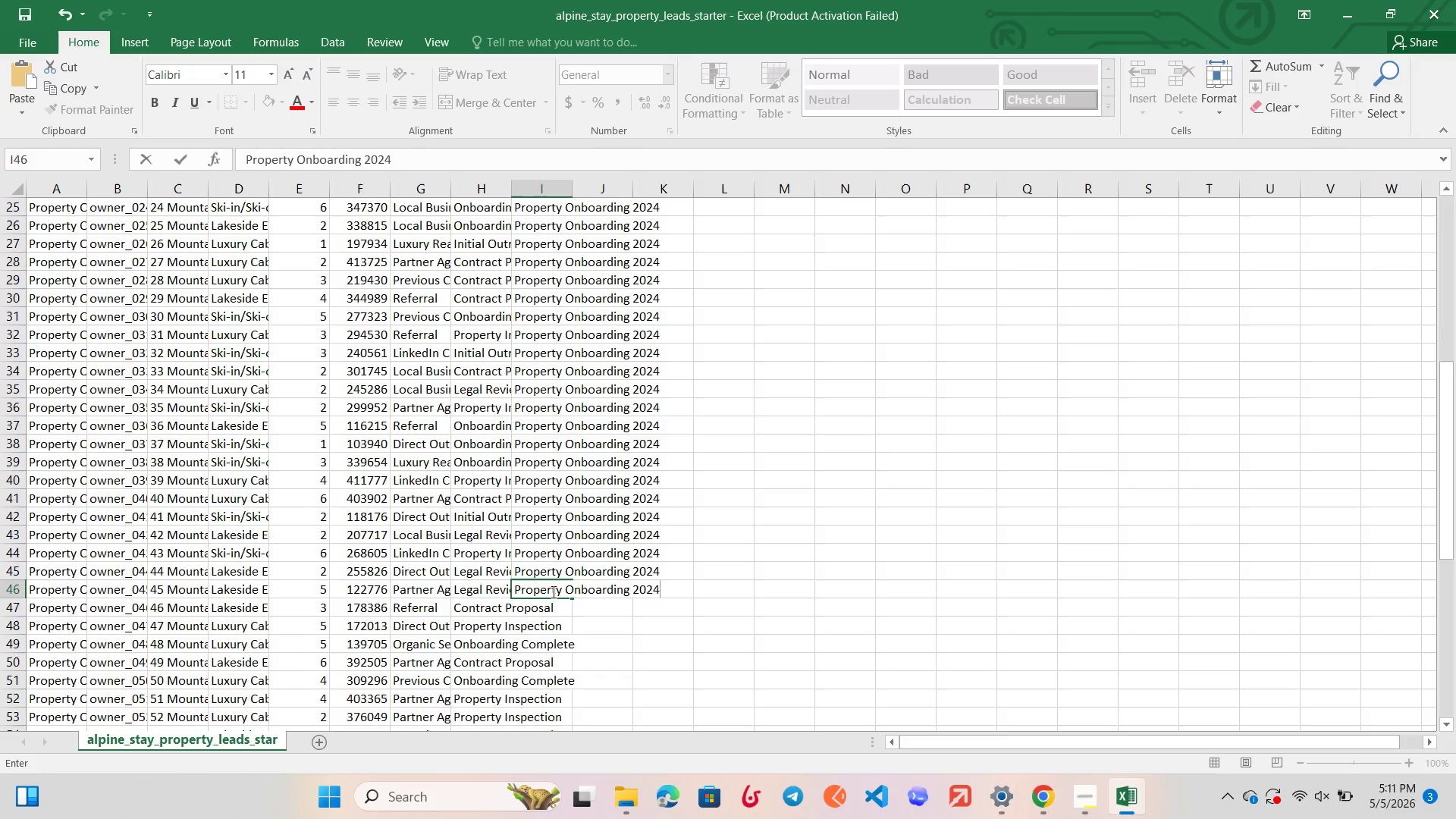 
scroll: coordinate [552, 592], scroll_direction: down, amount: 3.0
 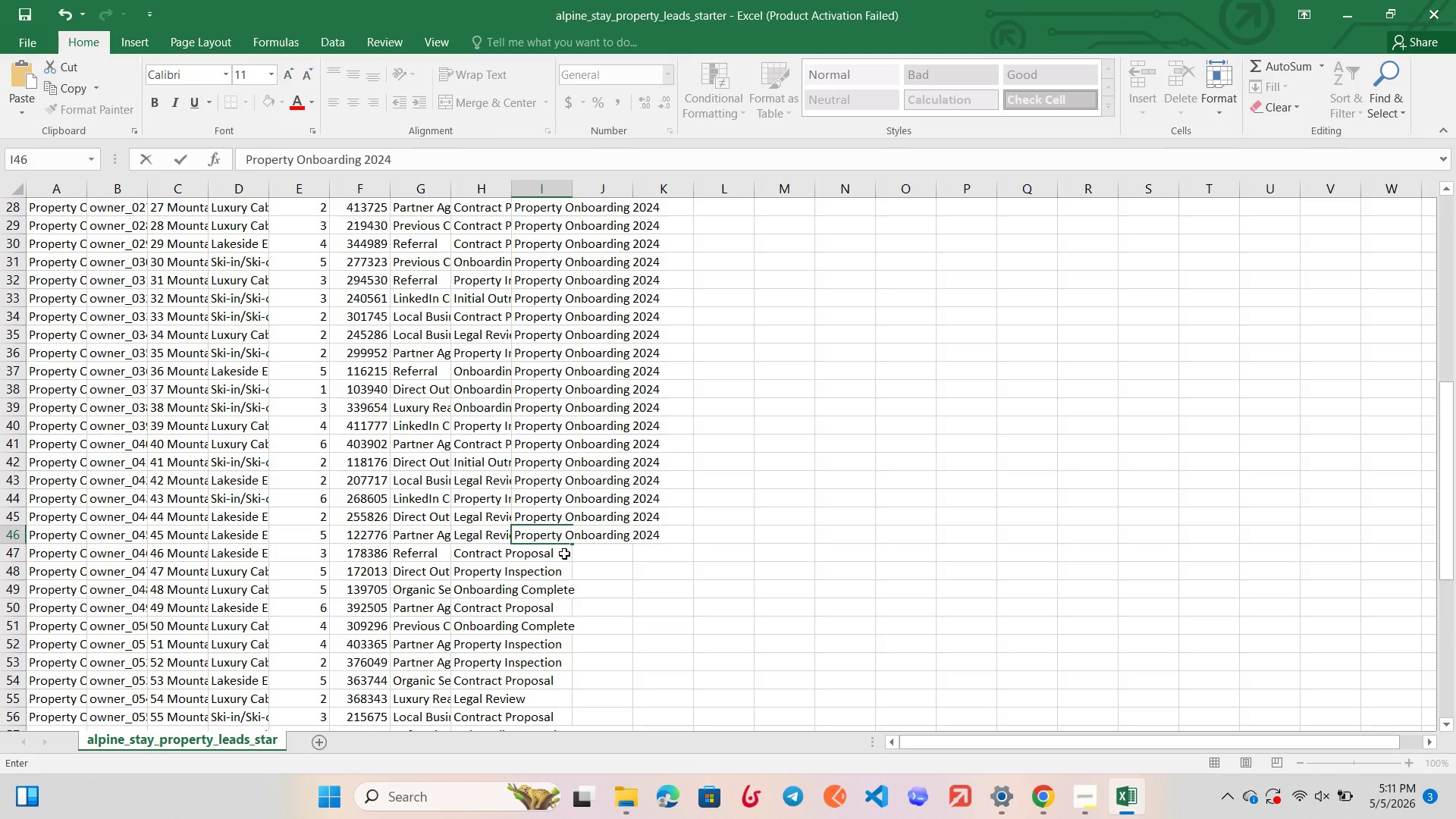 
double_click([564, 554])
 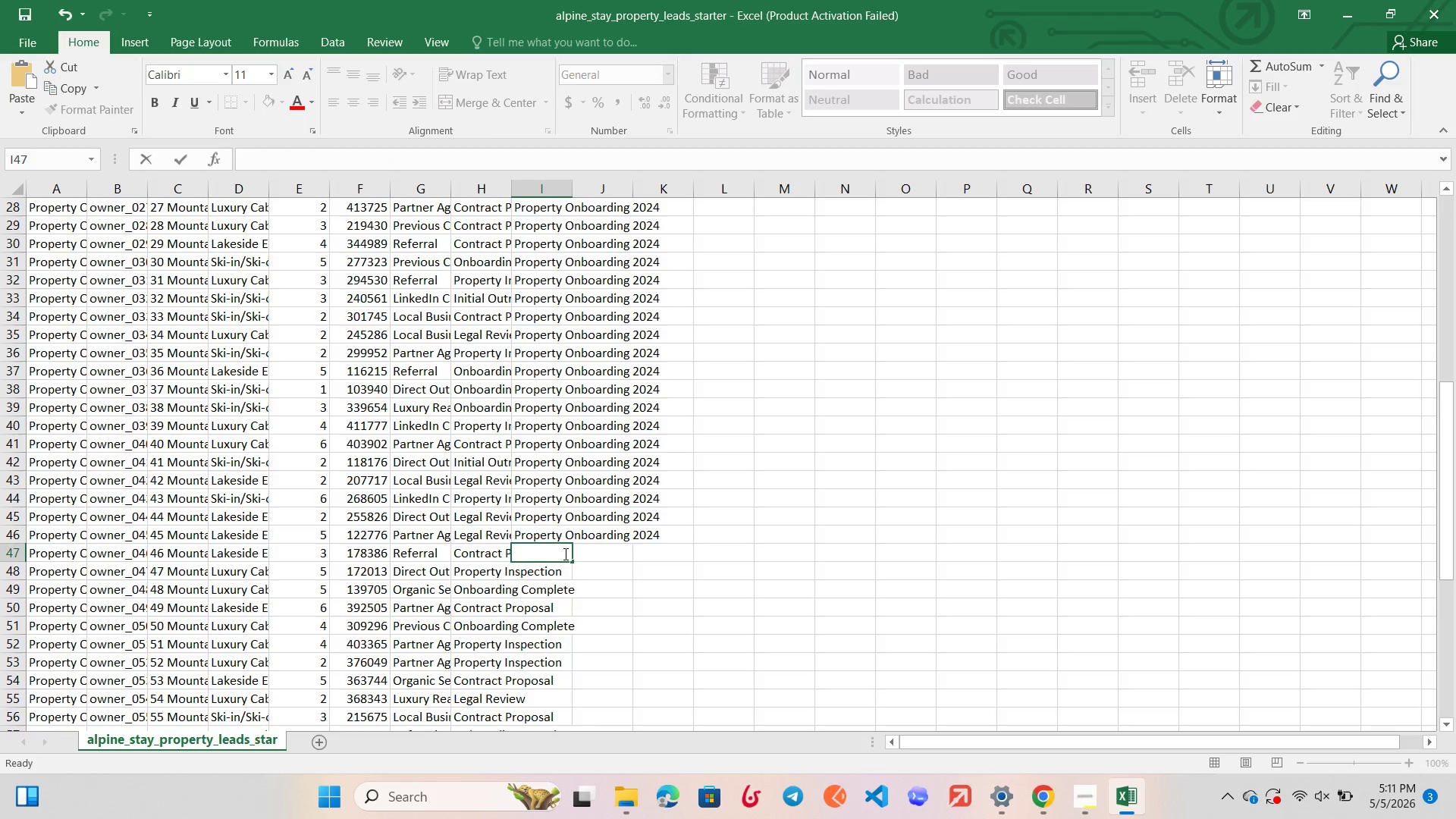 
key(Control+ControlLeft)
 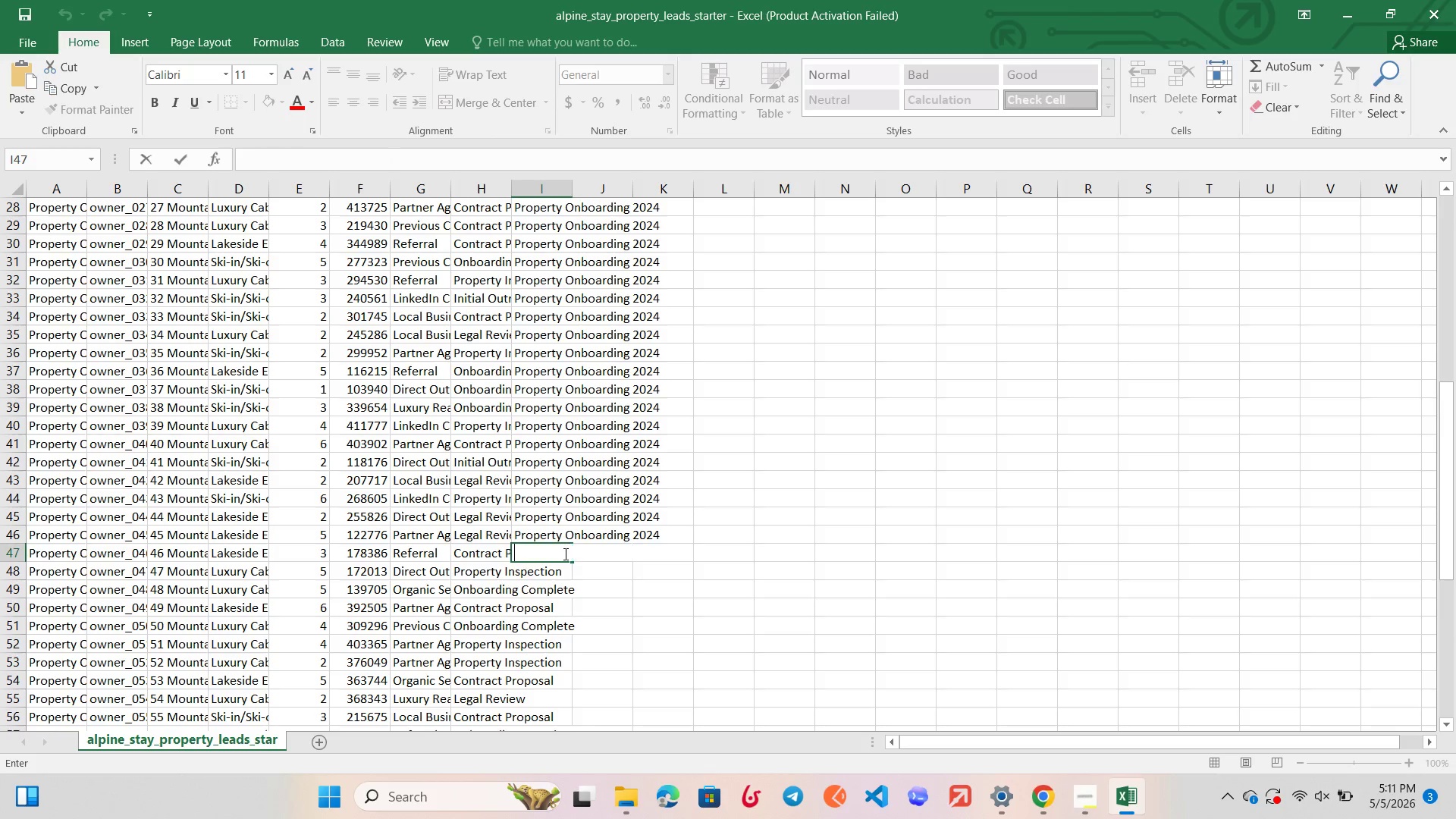 
key(Control+V)
 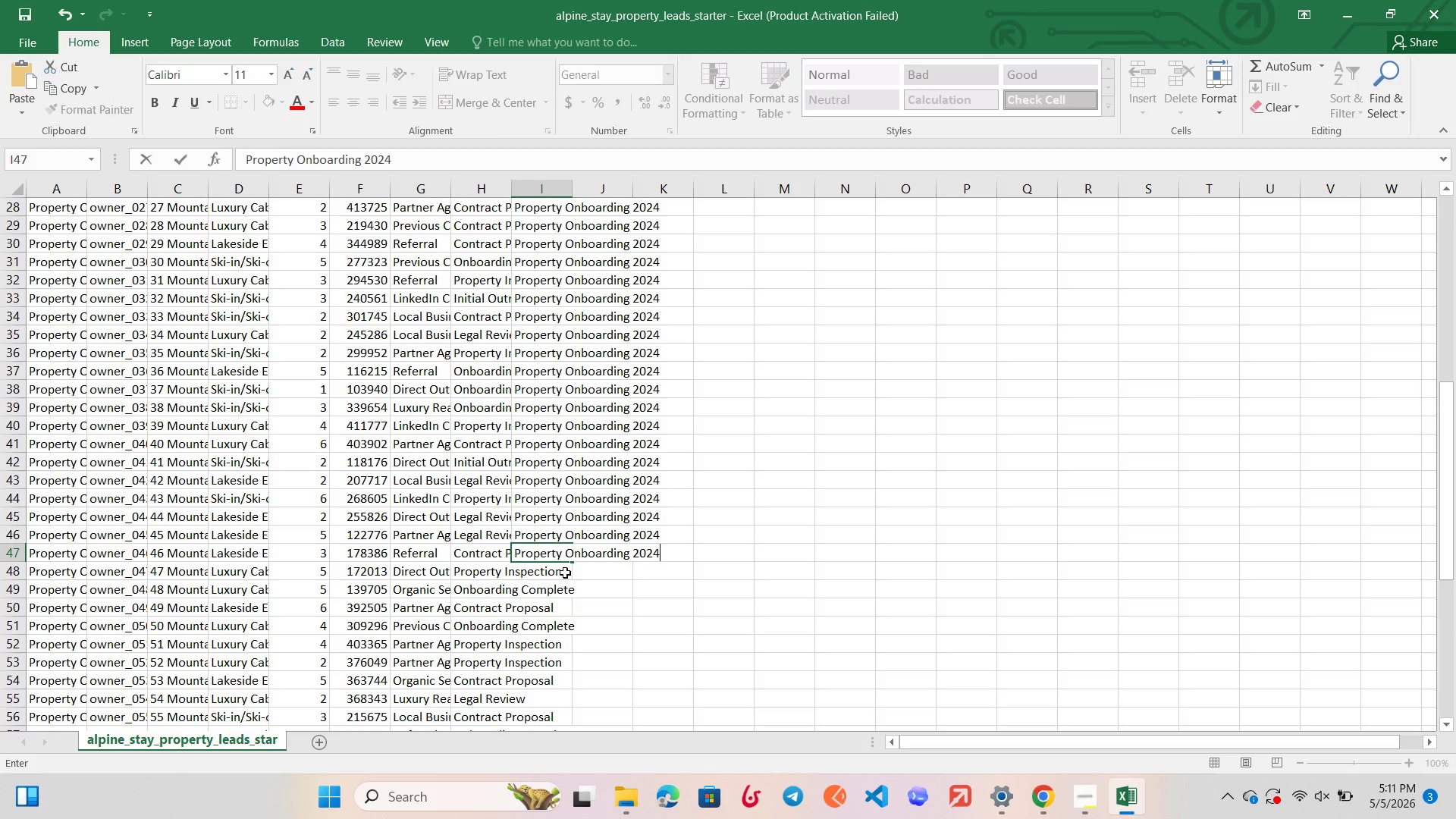 
double_click([565, 572])
 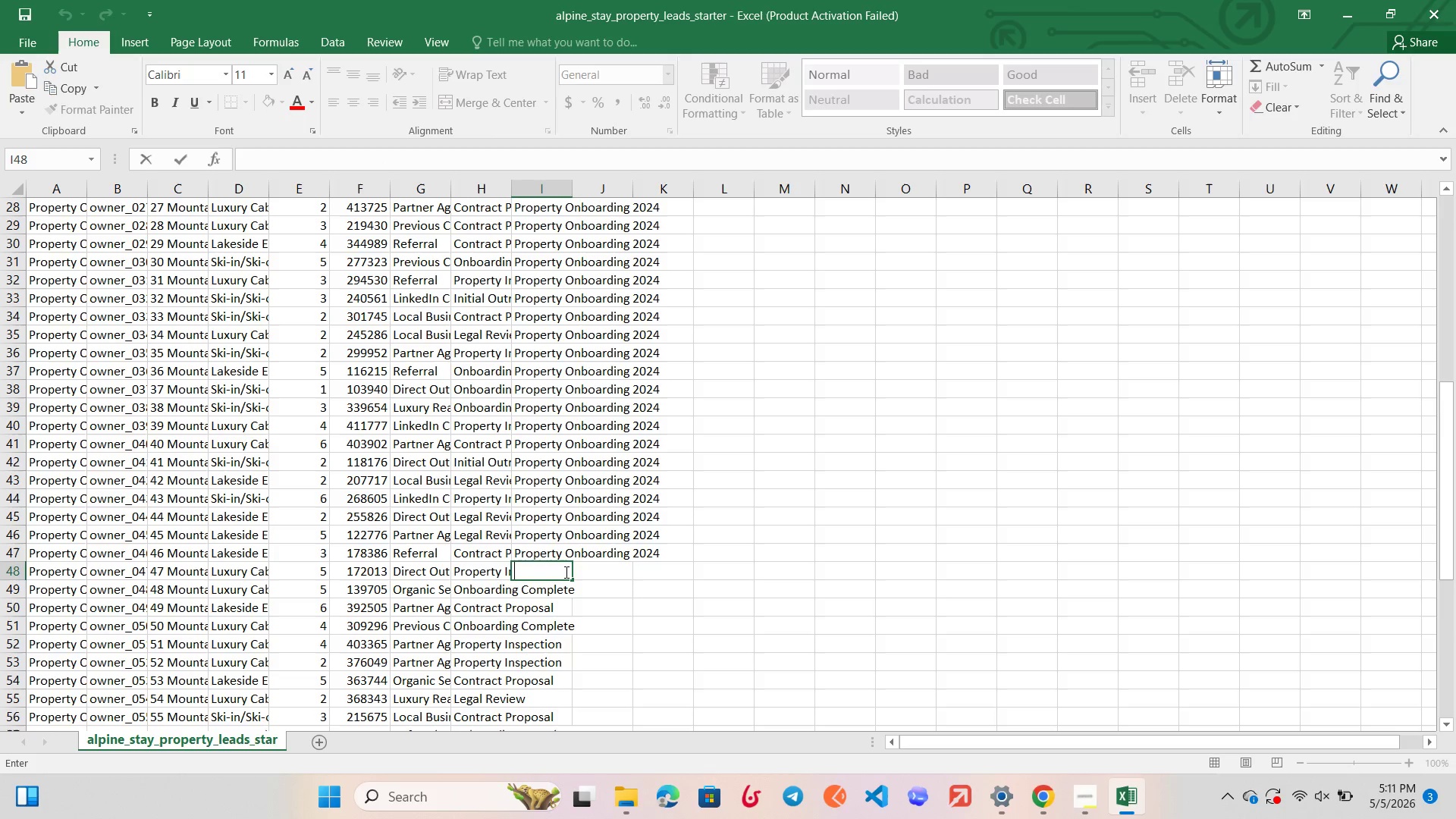 
key(Control+V)
 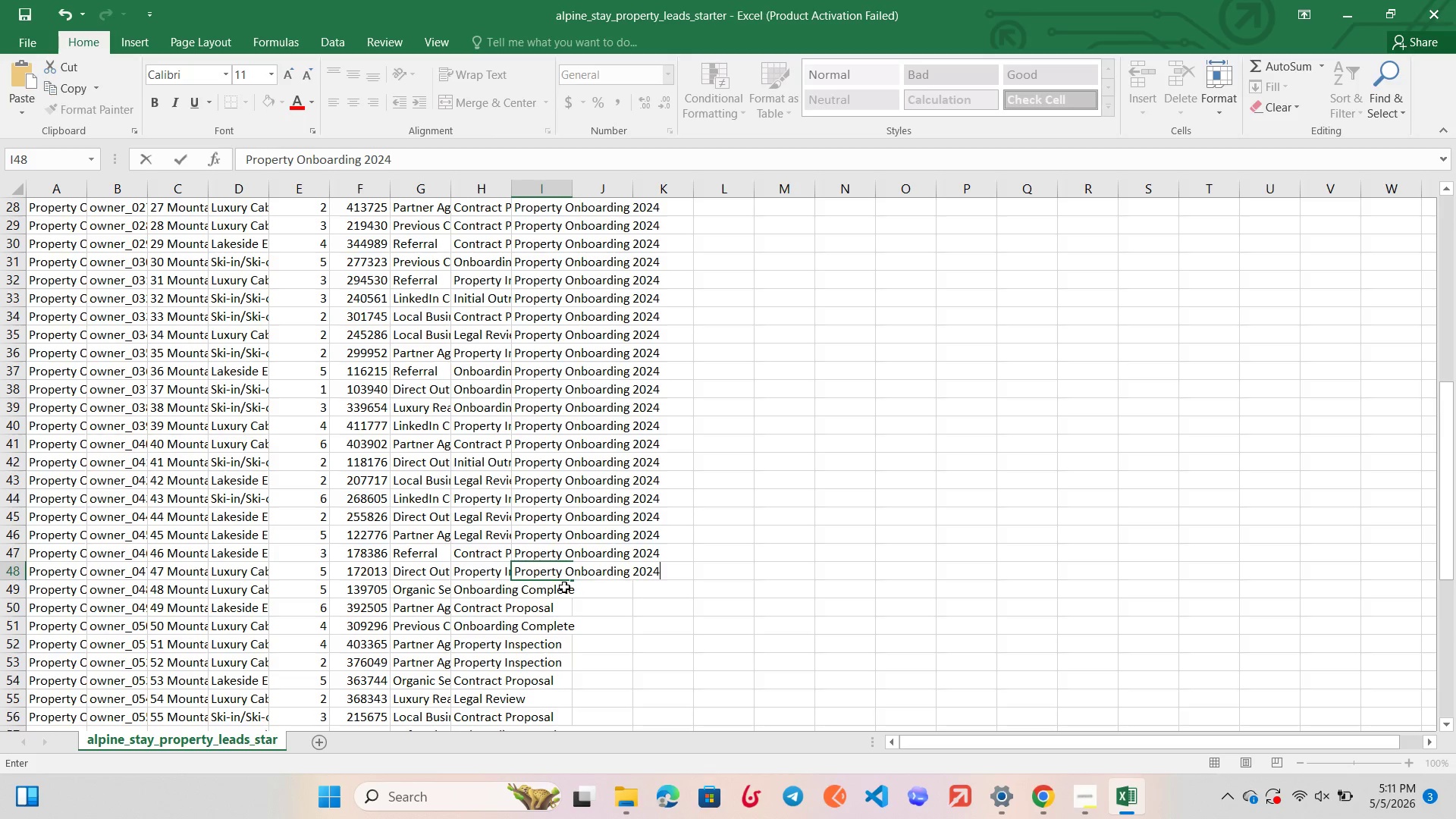 
double_click([564, 587])
 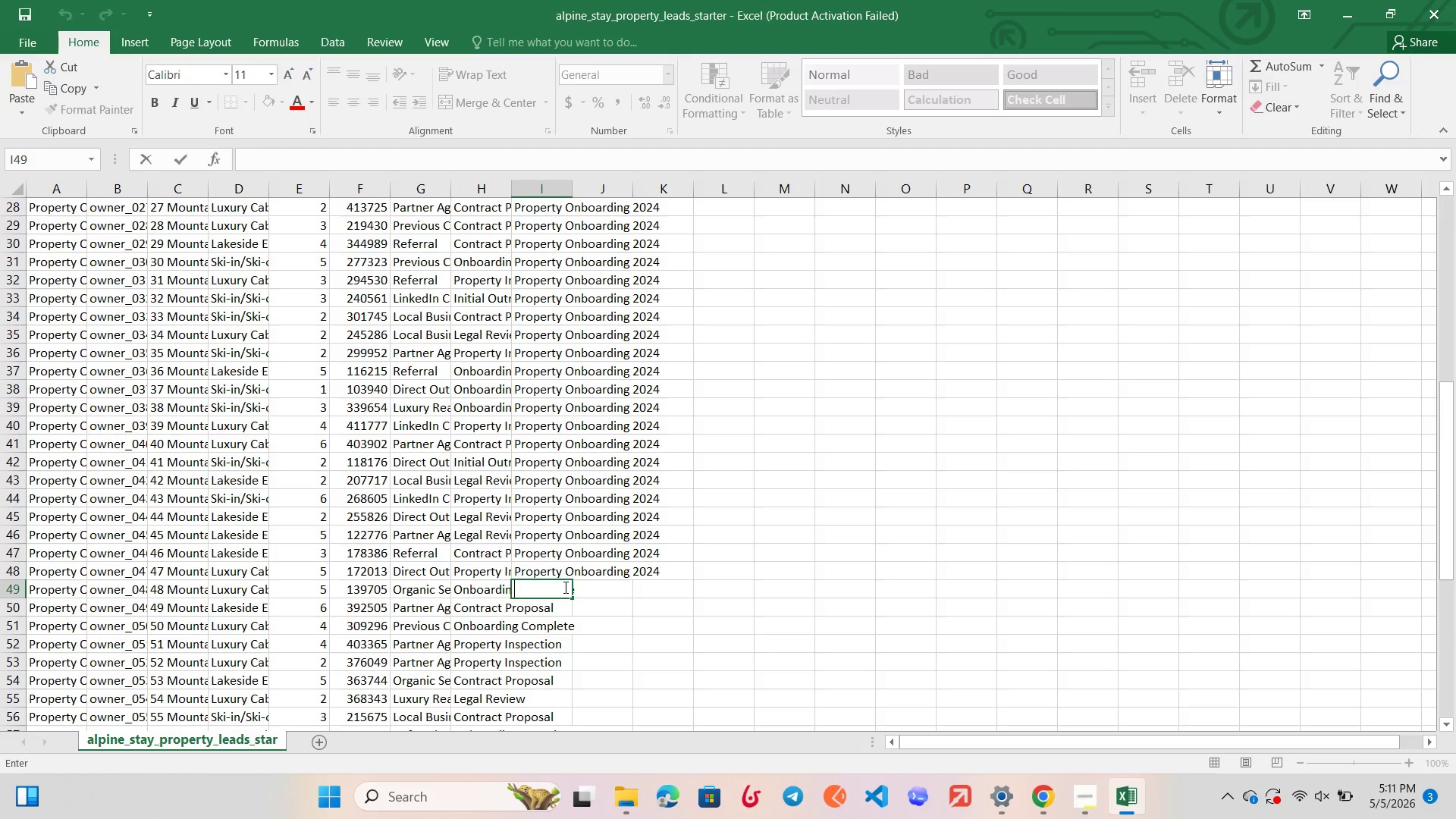 
key(Control+V)
 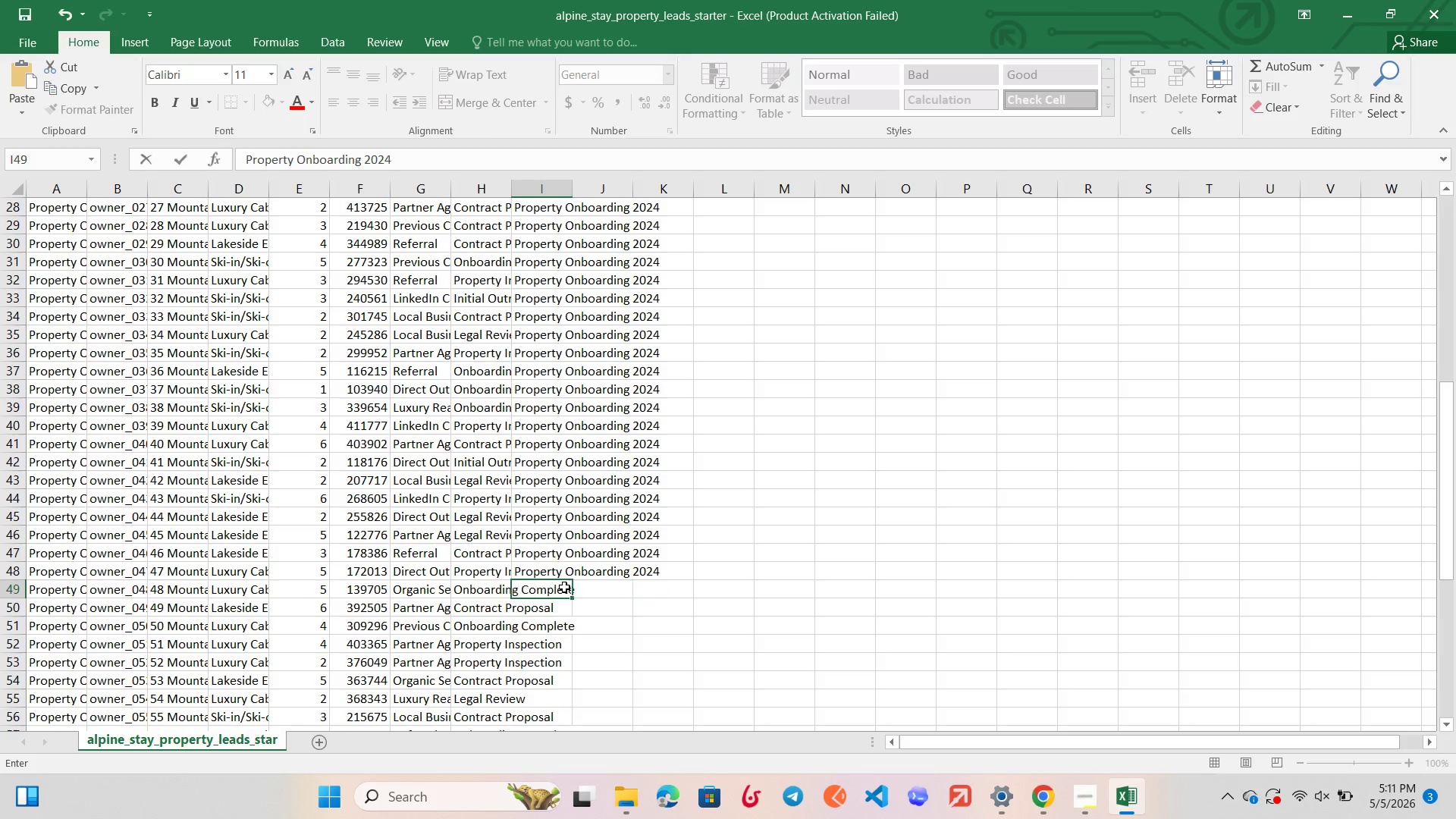 
scroll: coordinate [564, 587], scroll_direction: down, amount: 7.0
 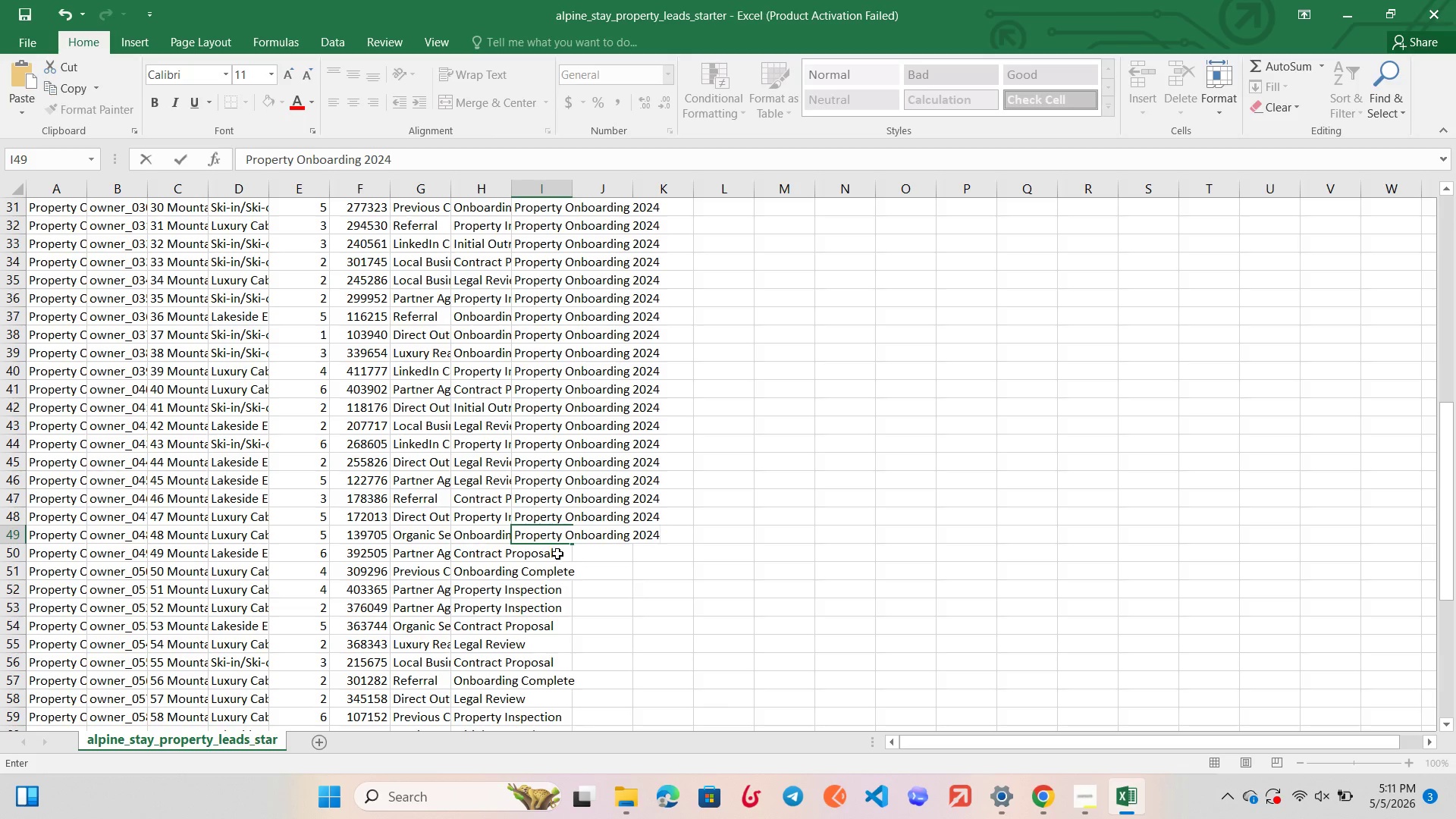 
double_click([557, 554])
 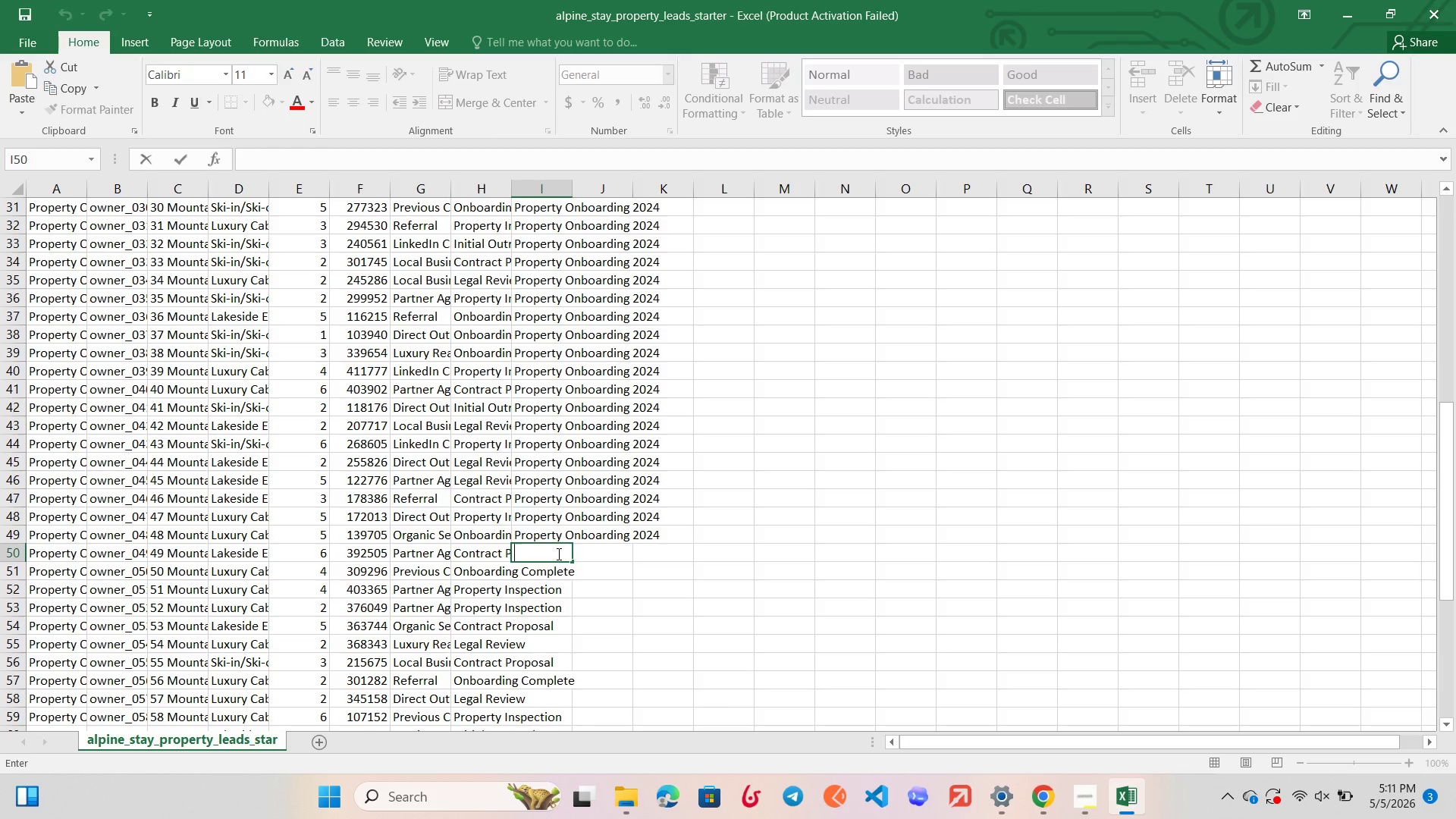 
key(Control+V)
 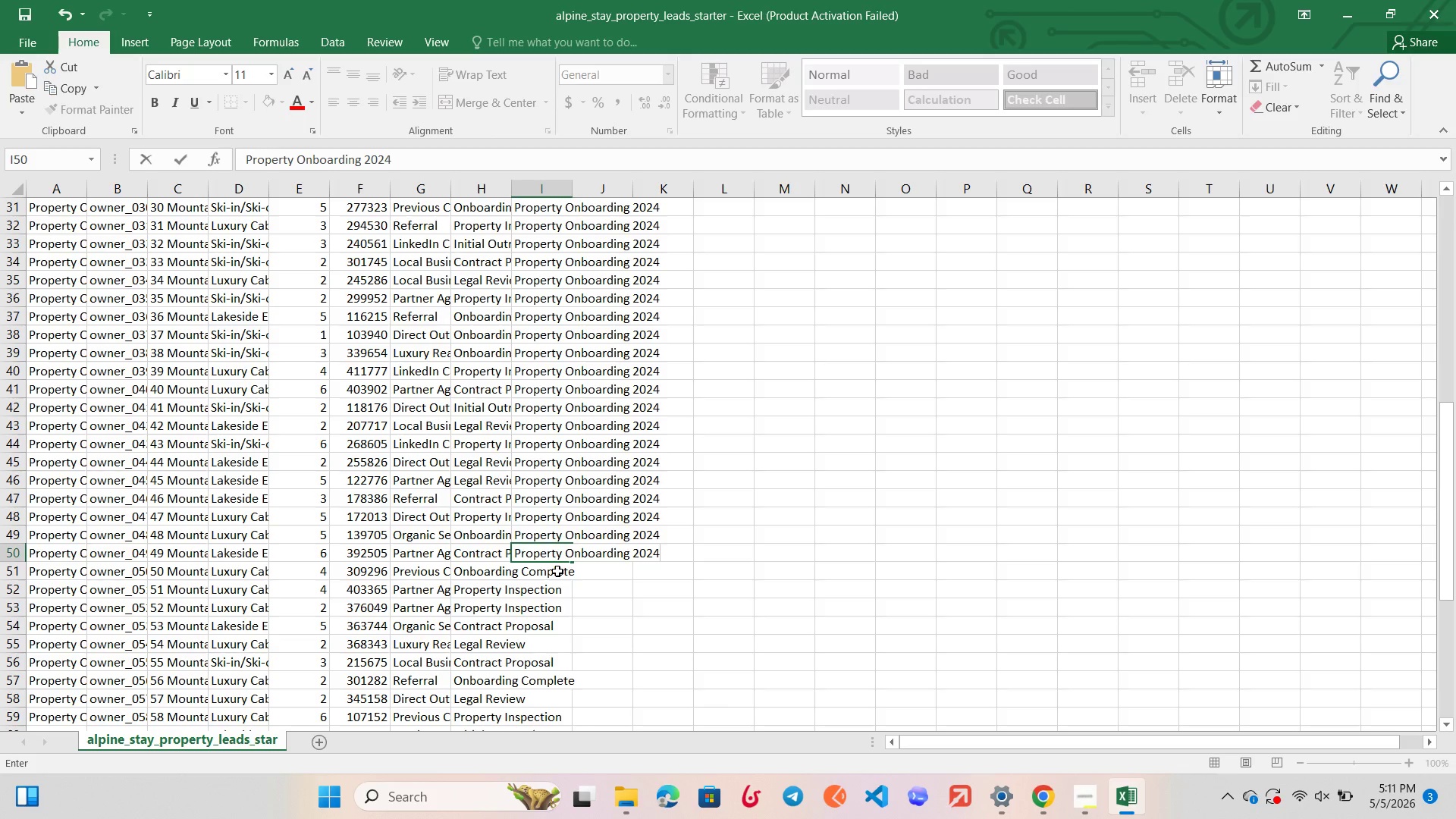 
double_click([557, 571])
 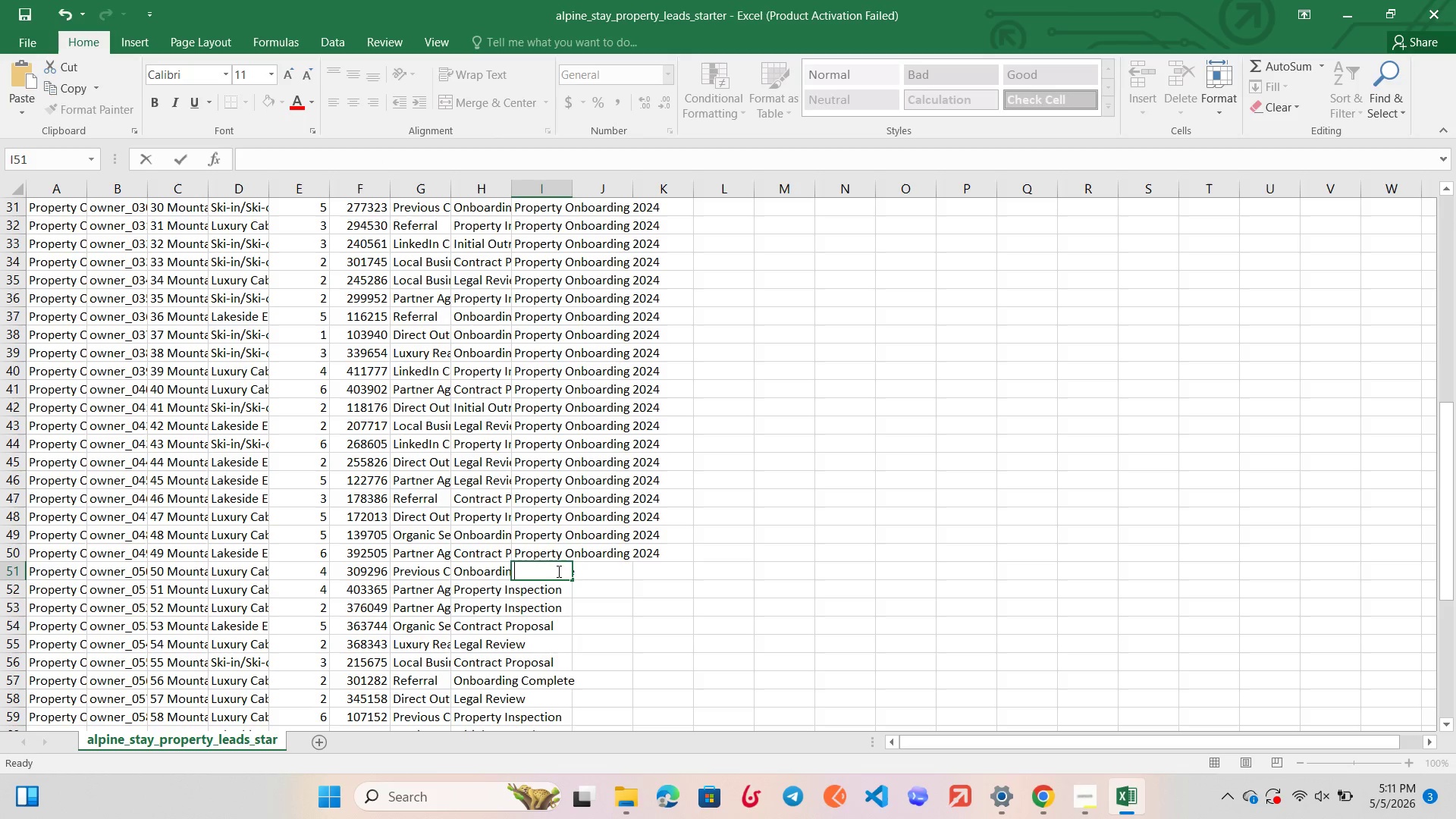 
key(Control+ControlLeft)
 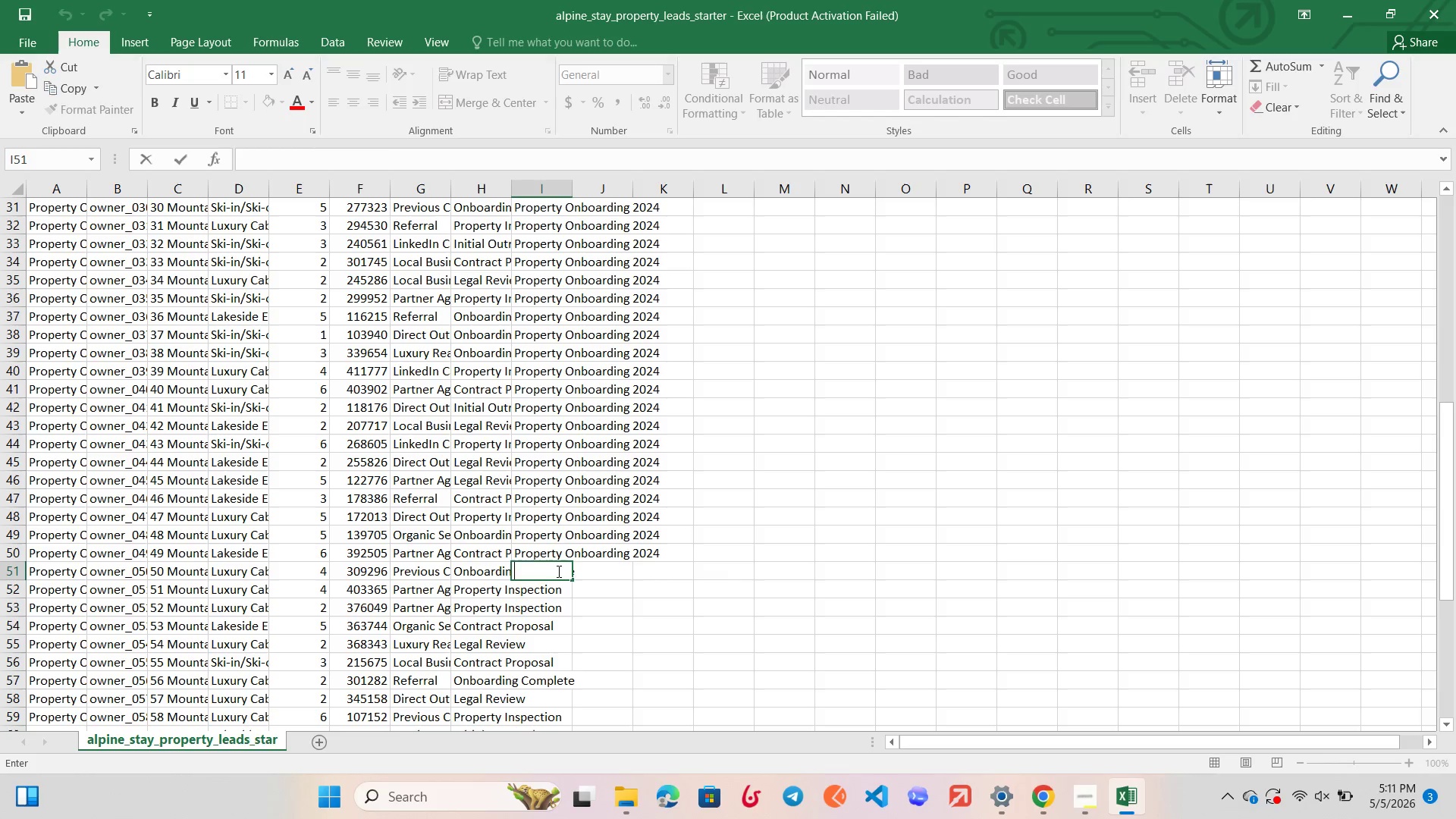 
key(Control+V)
 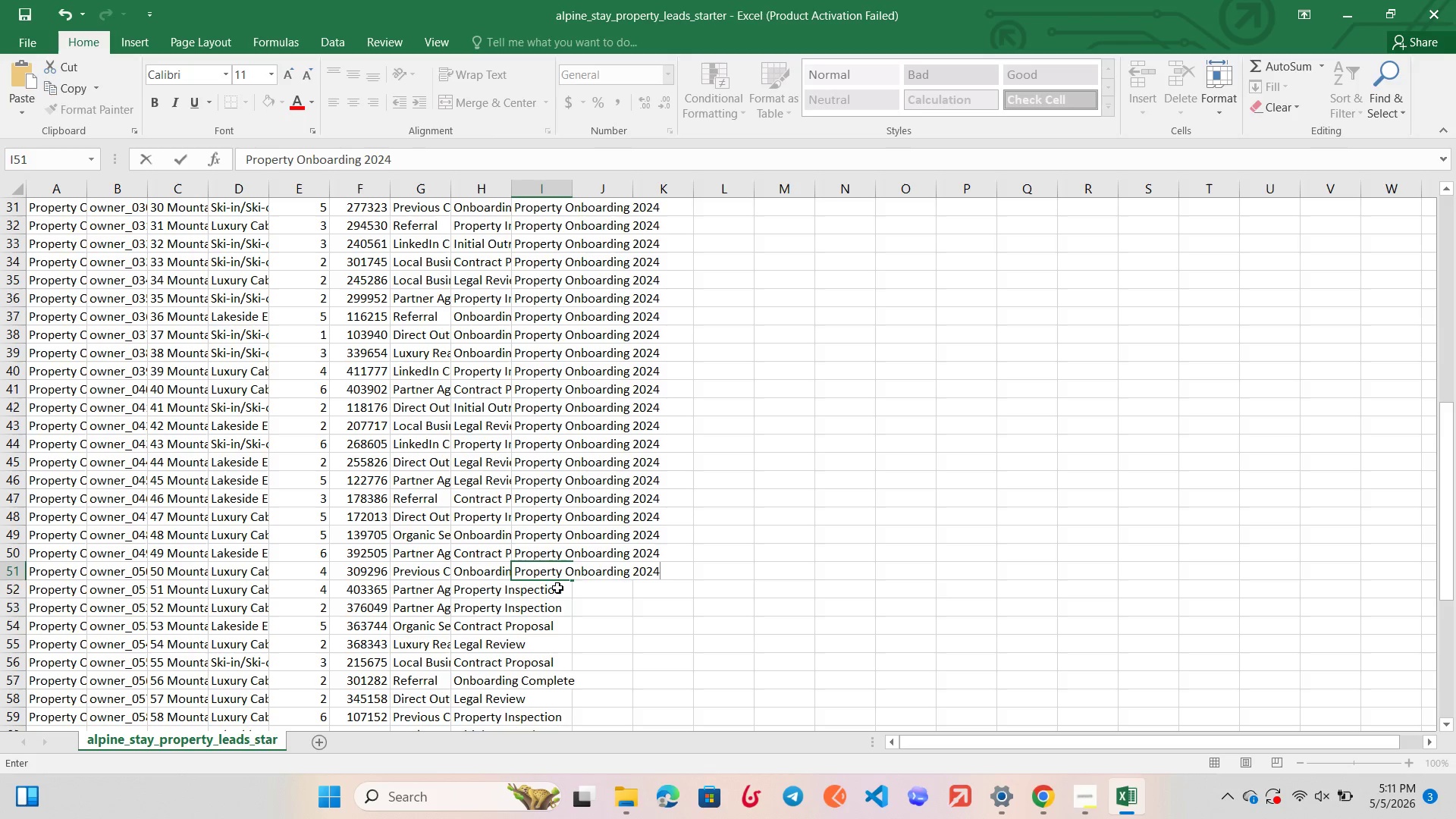 
double_click([557, 588])
 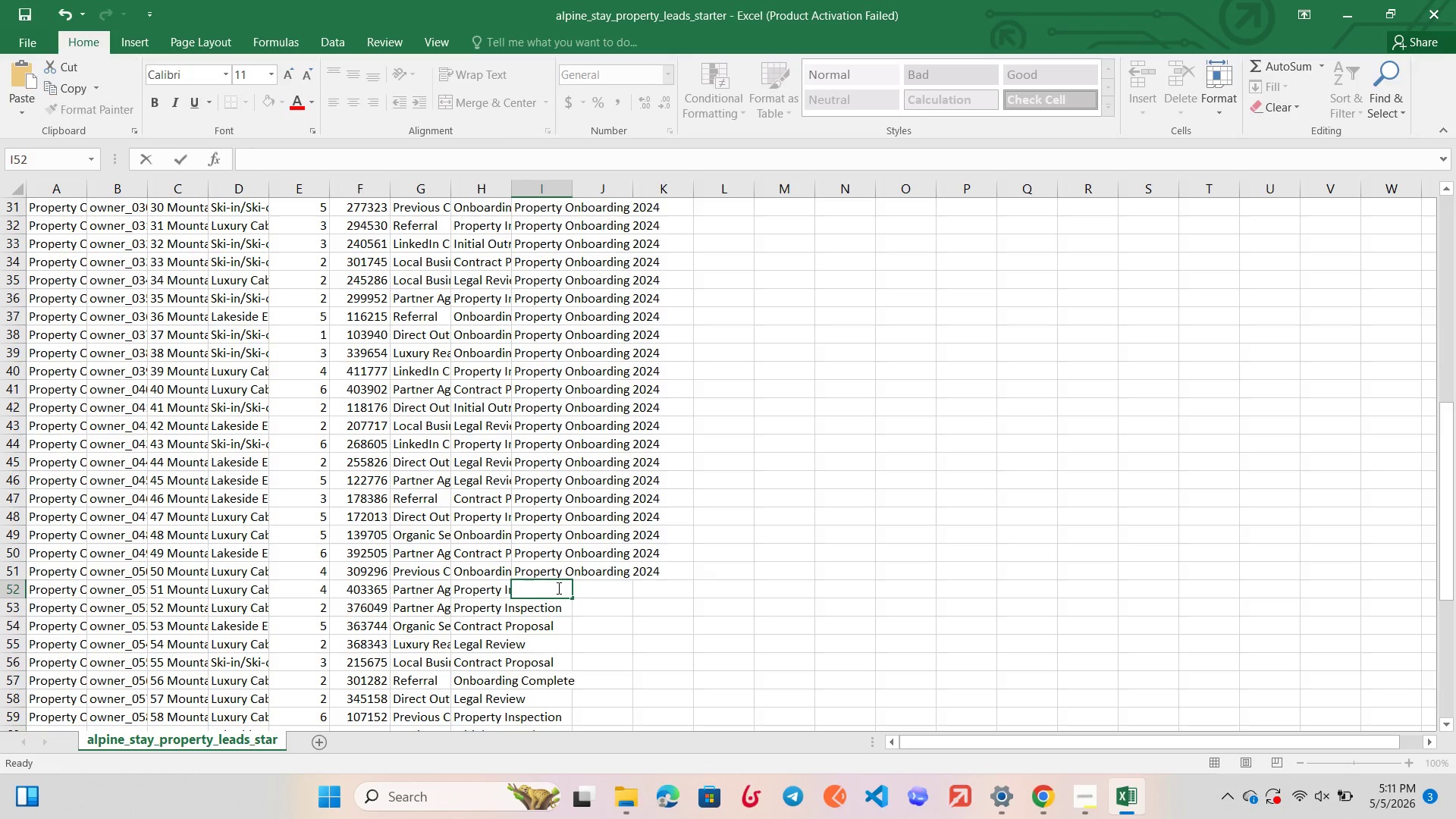 
key(Control+V)
 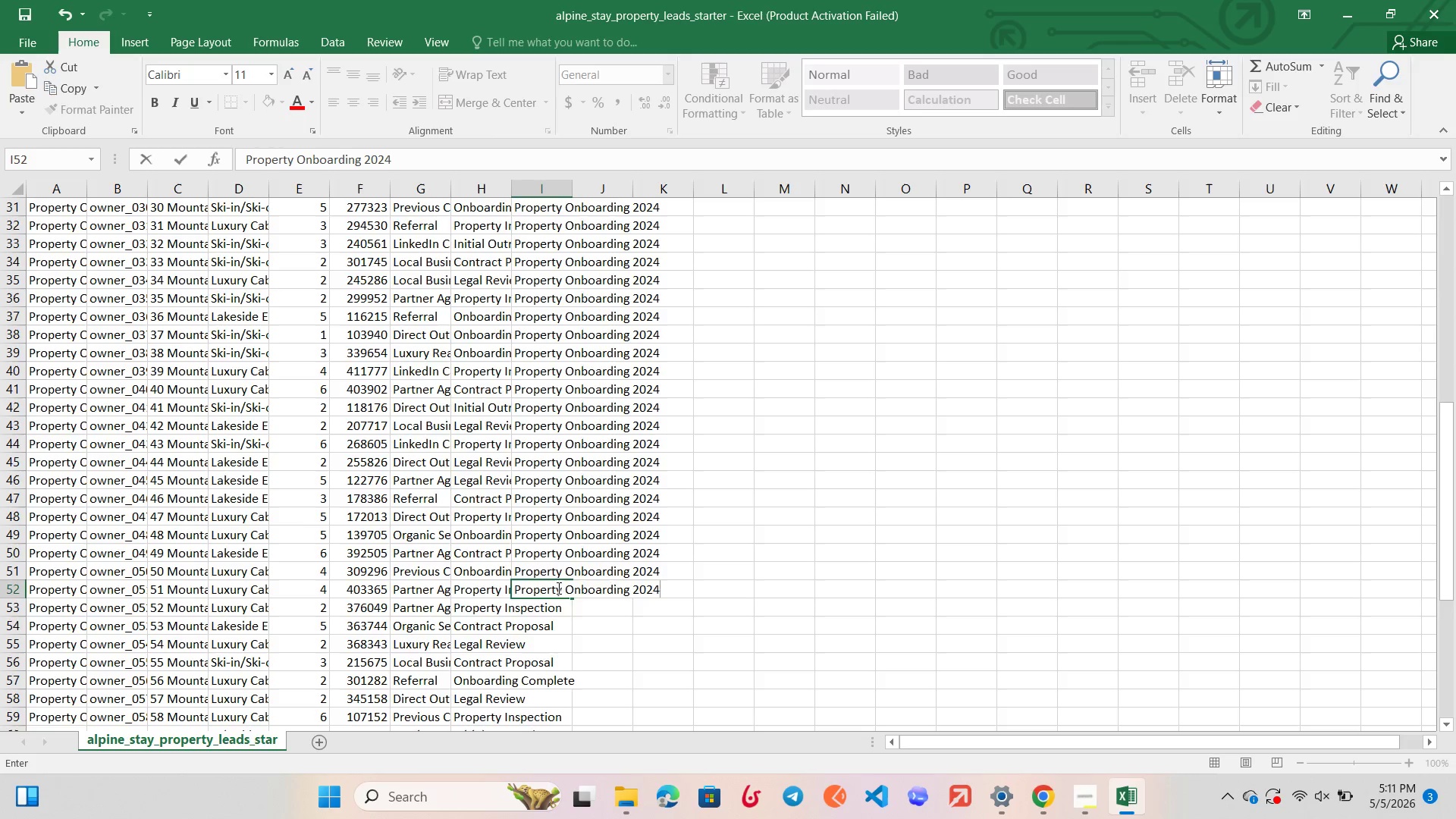 
scroll: coordinate [557, 588], scroll_direction: down, amount: 5.0
 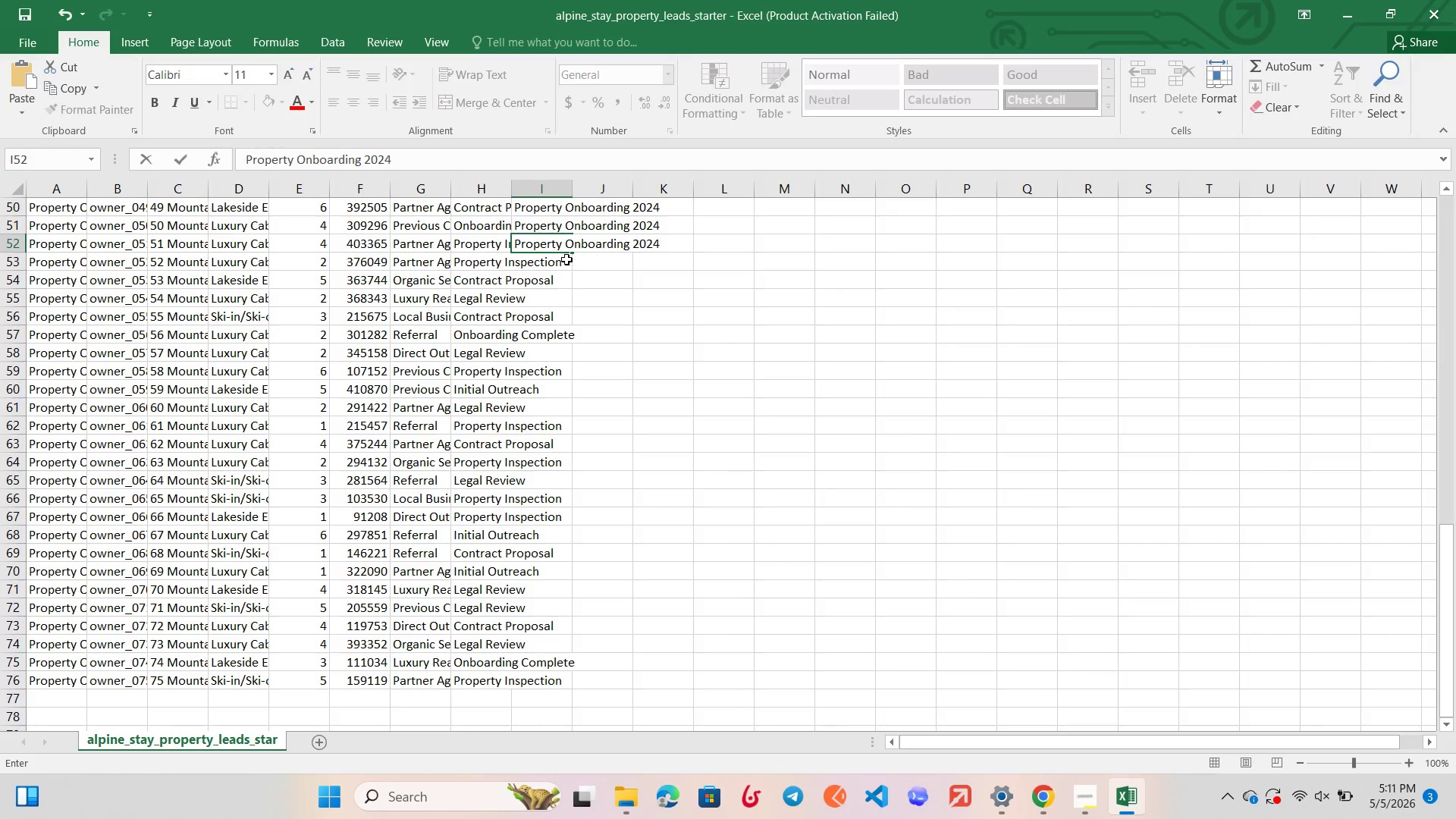 
double_click([565, 259])
 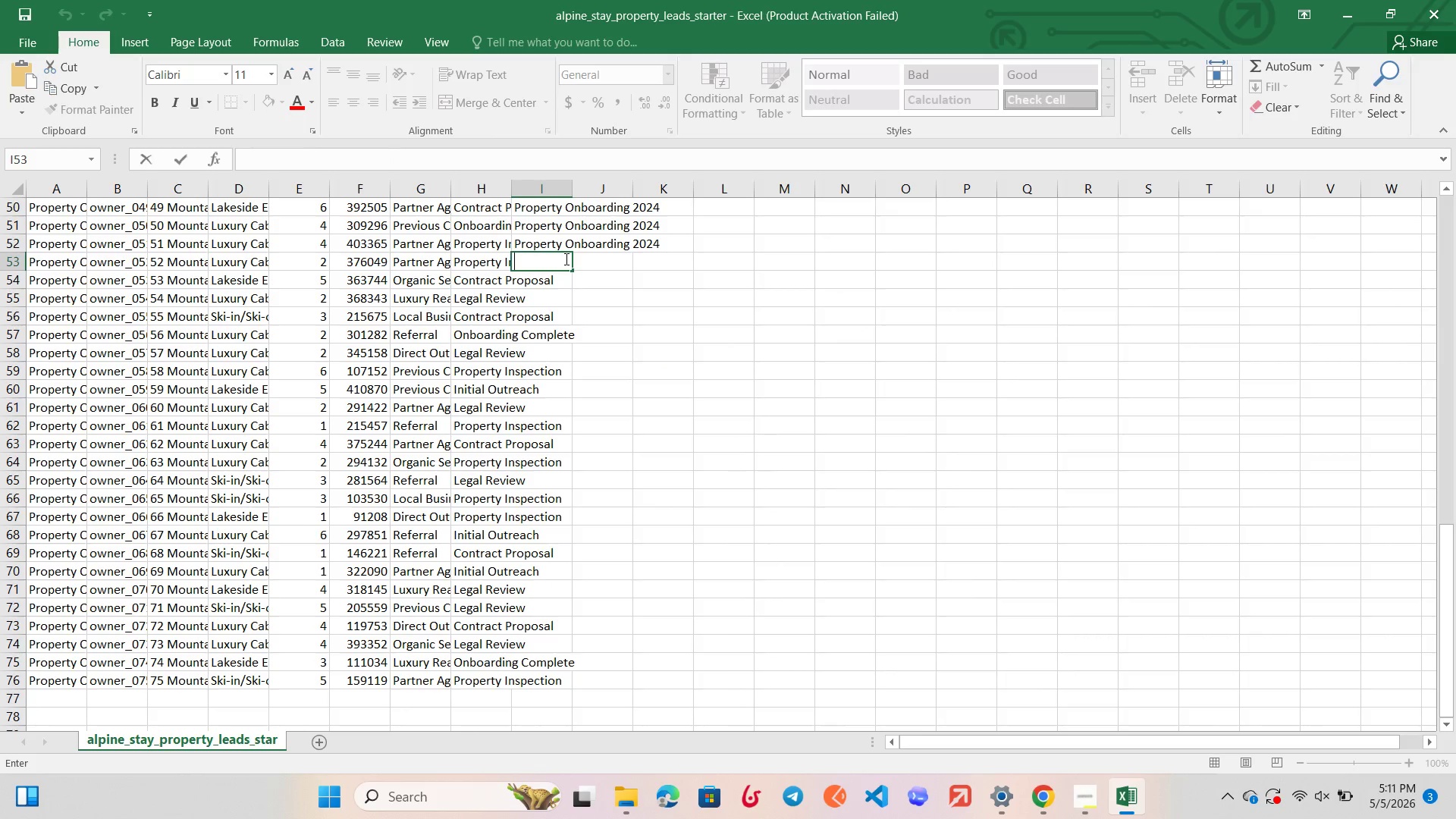 
key(Control+V)
 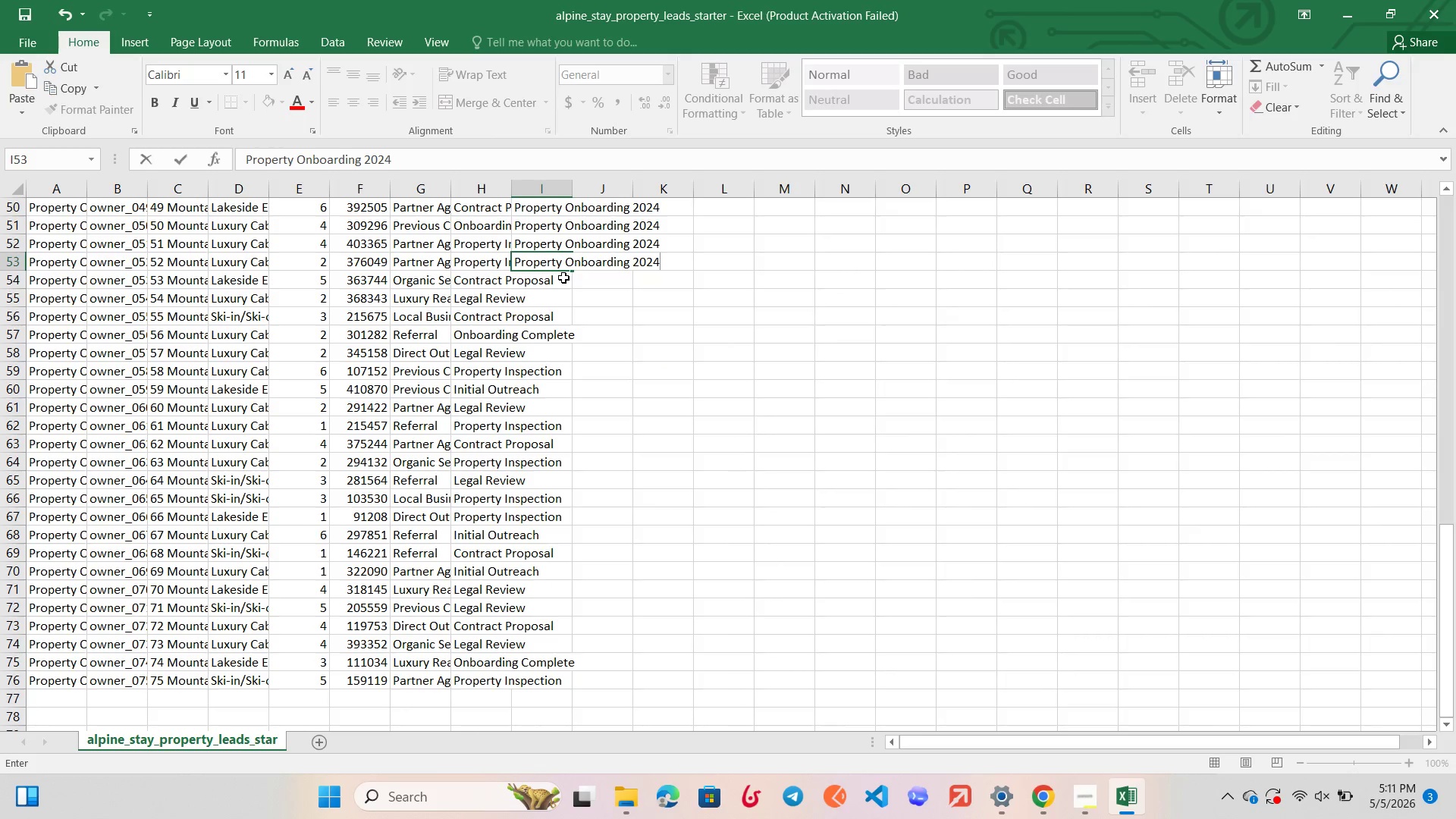 
double_click([563, 278])
 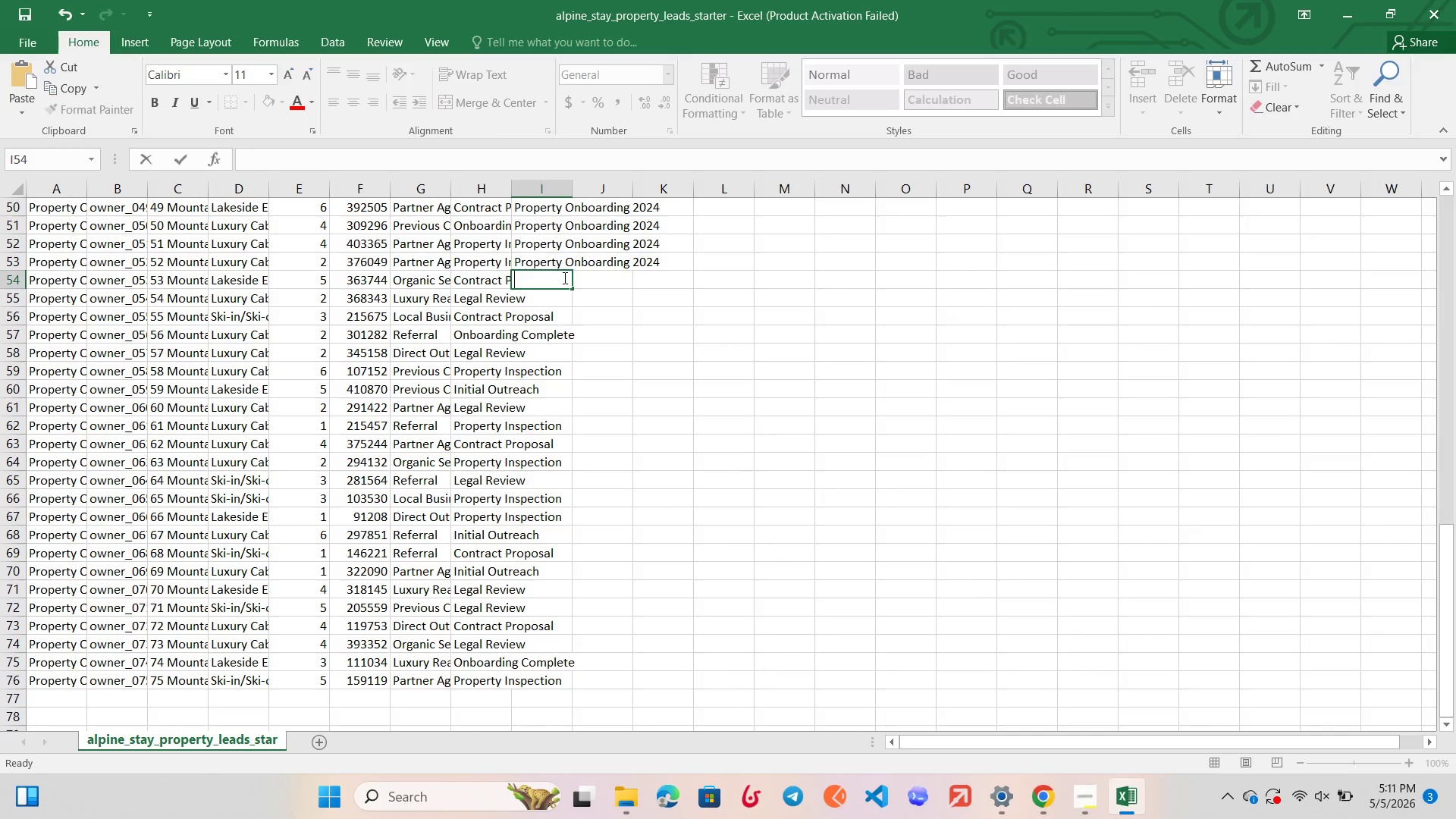 
key(Control+V)
 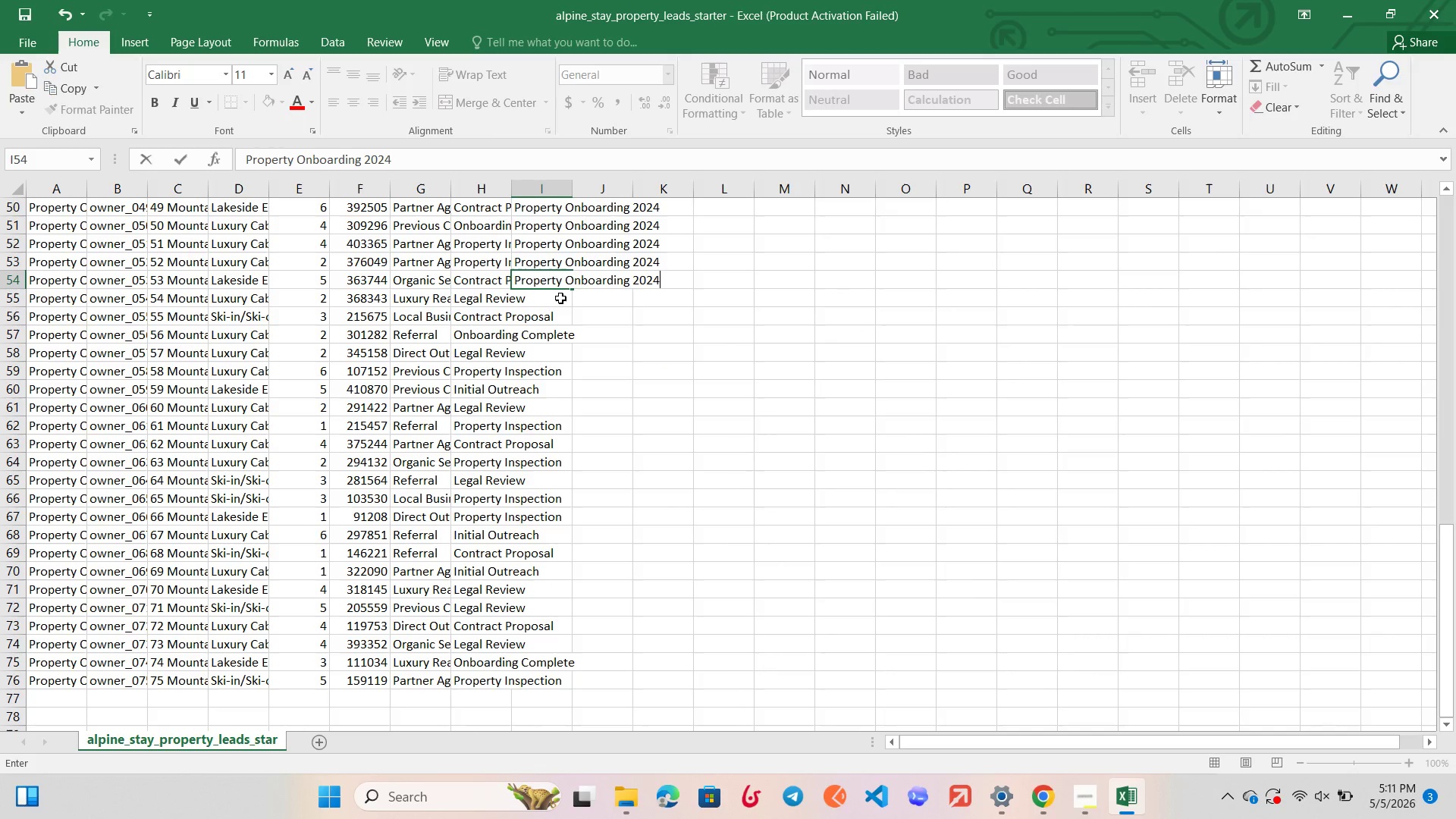 
double_click([560, 298])
 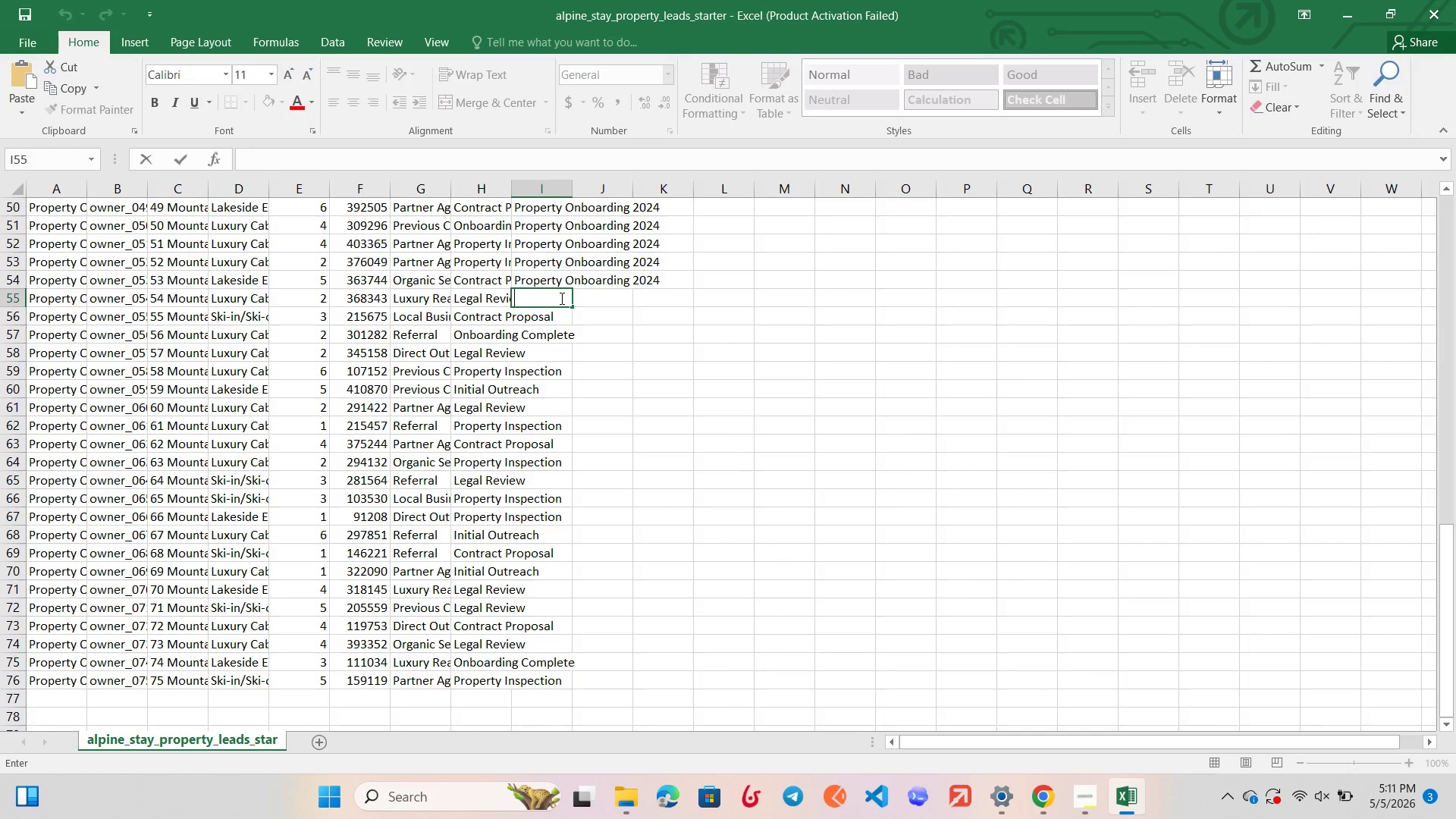 
key(Control+V)
 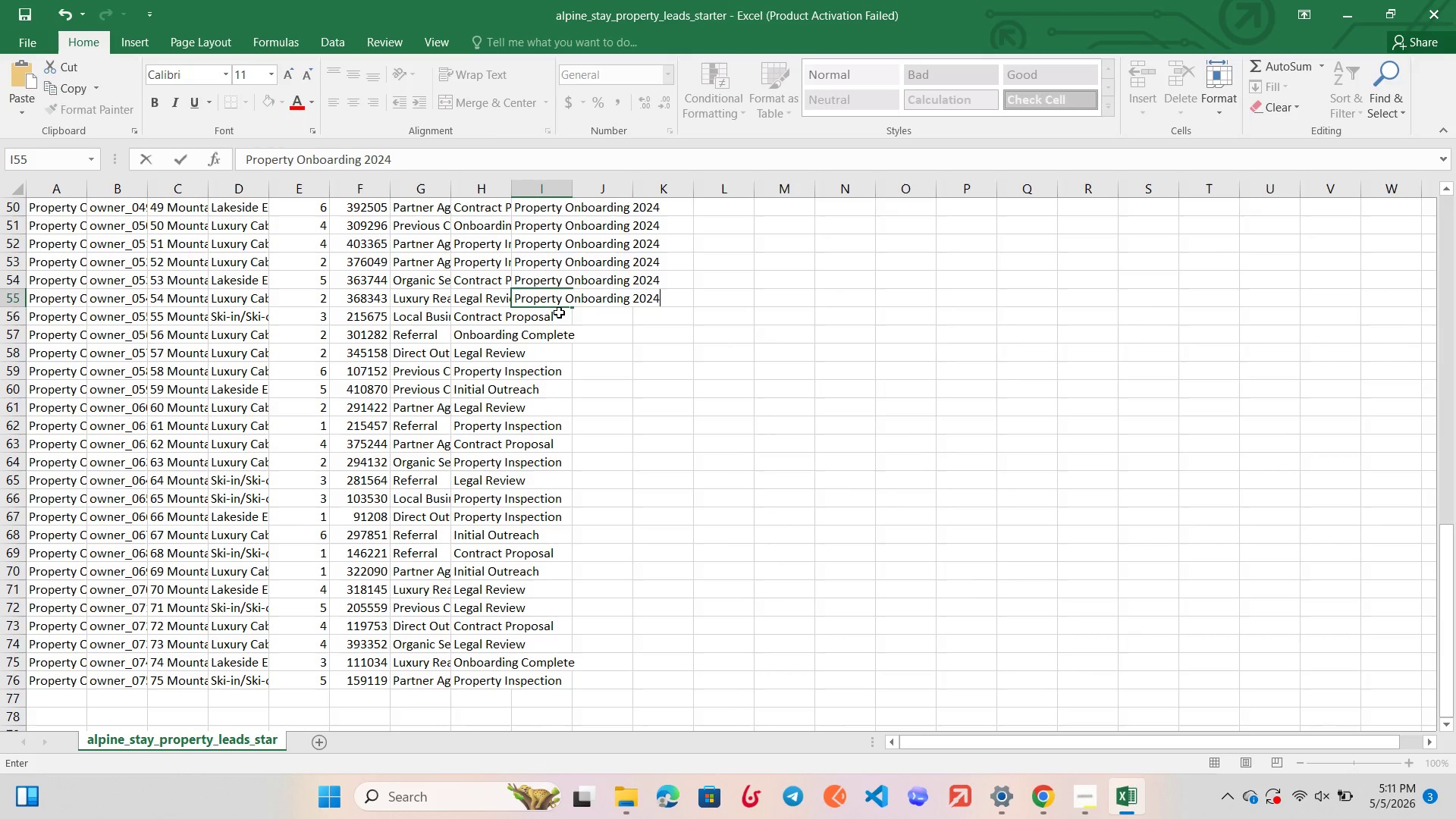 
double_click([559, 312])
 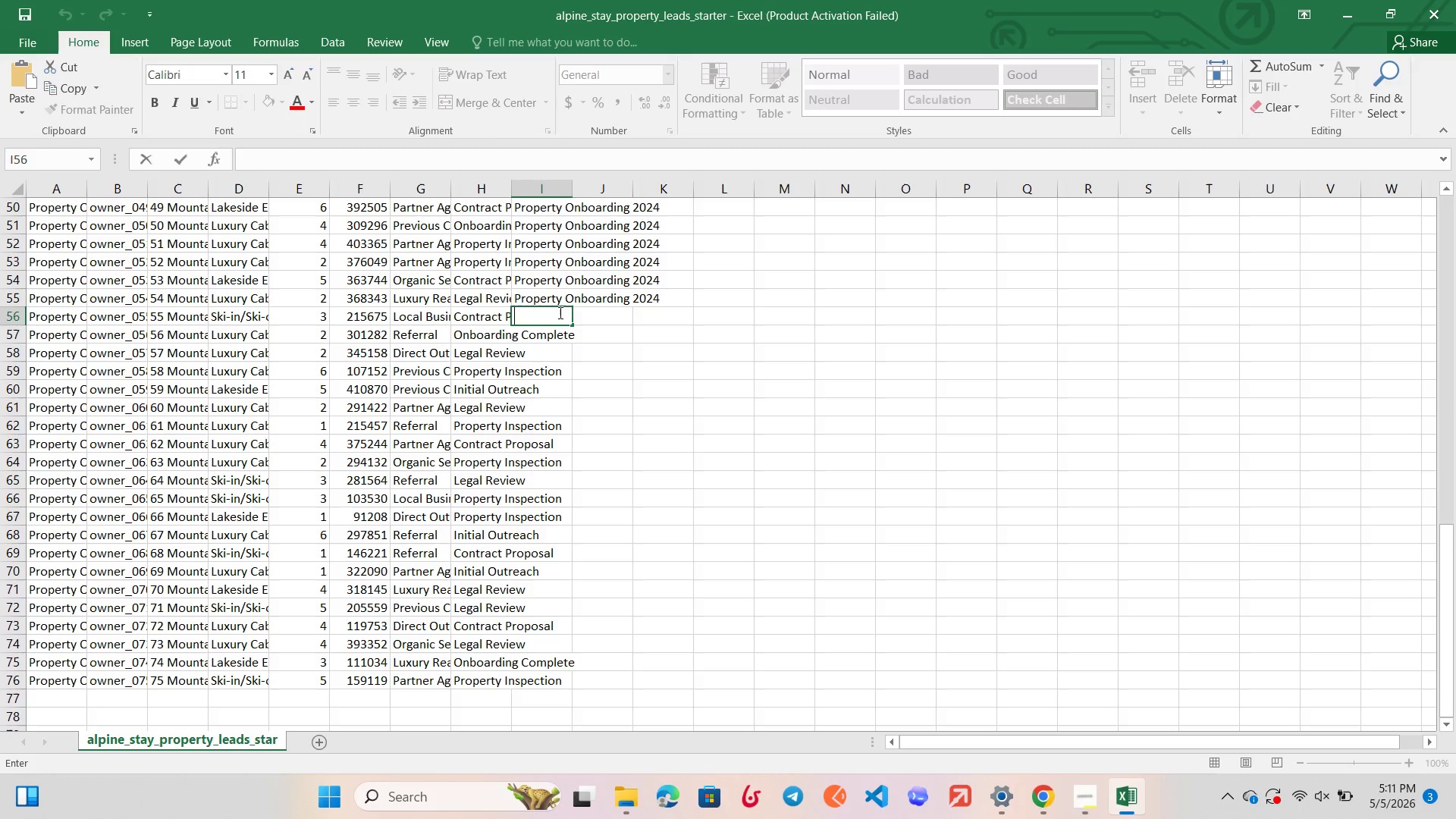 
key(Control+V)
 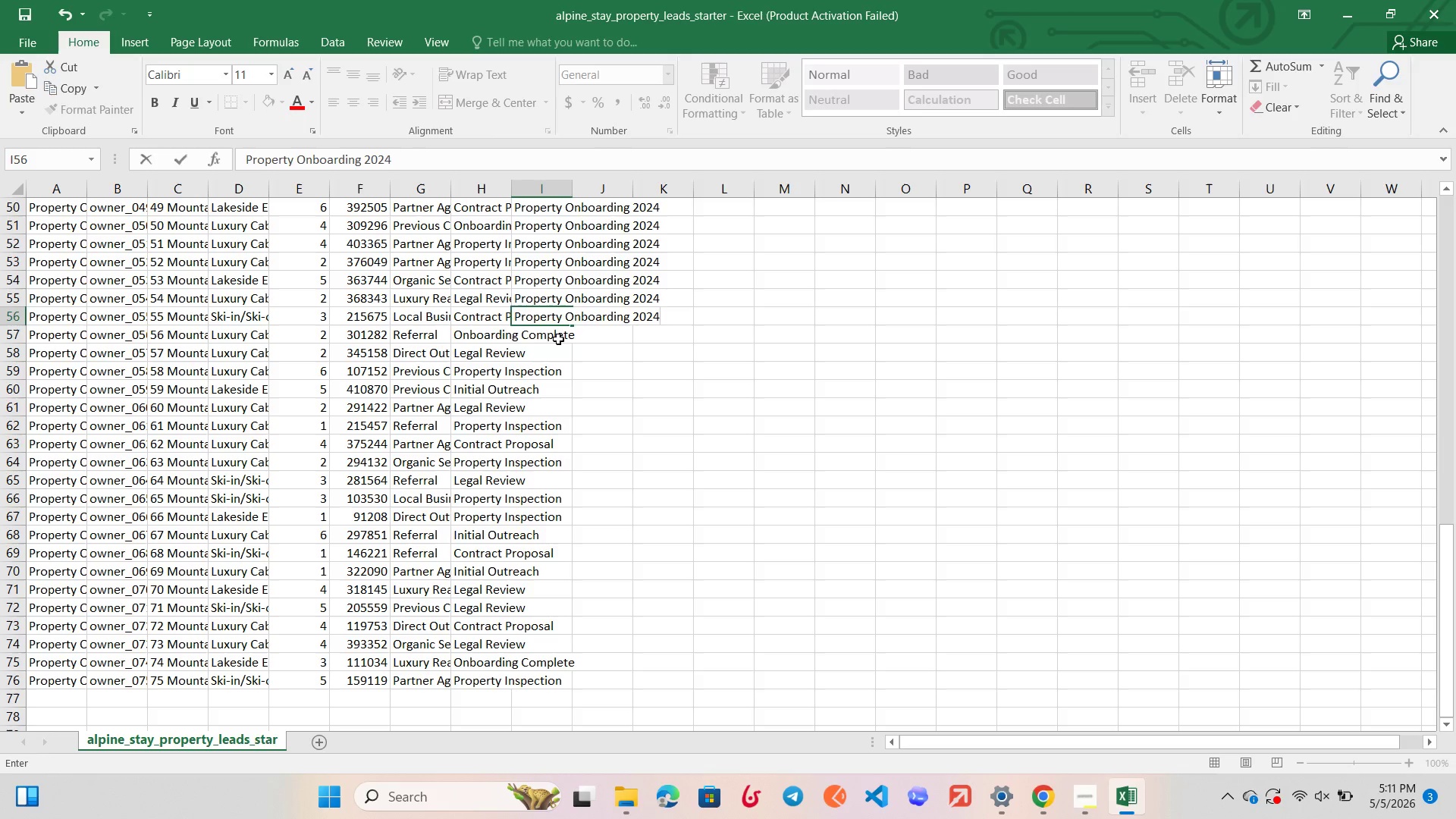 
double_click([558, 339])
 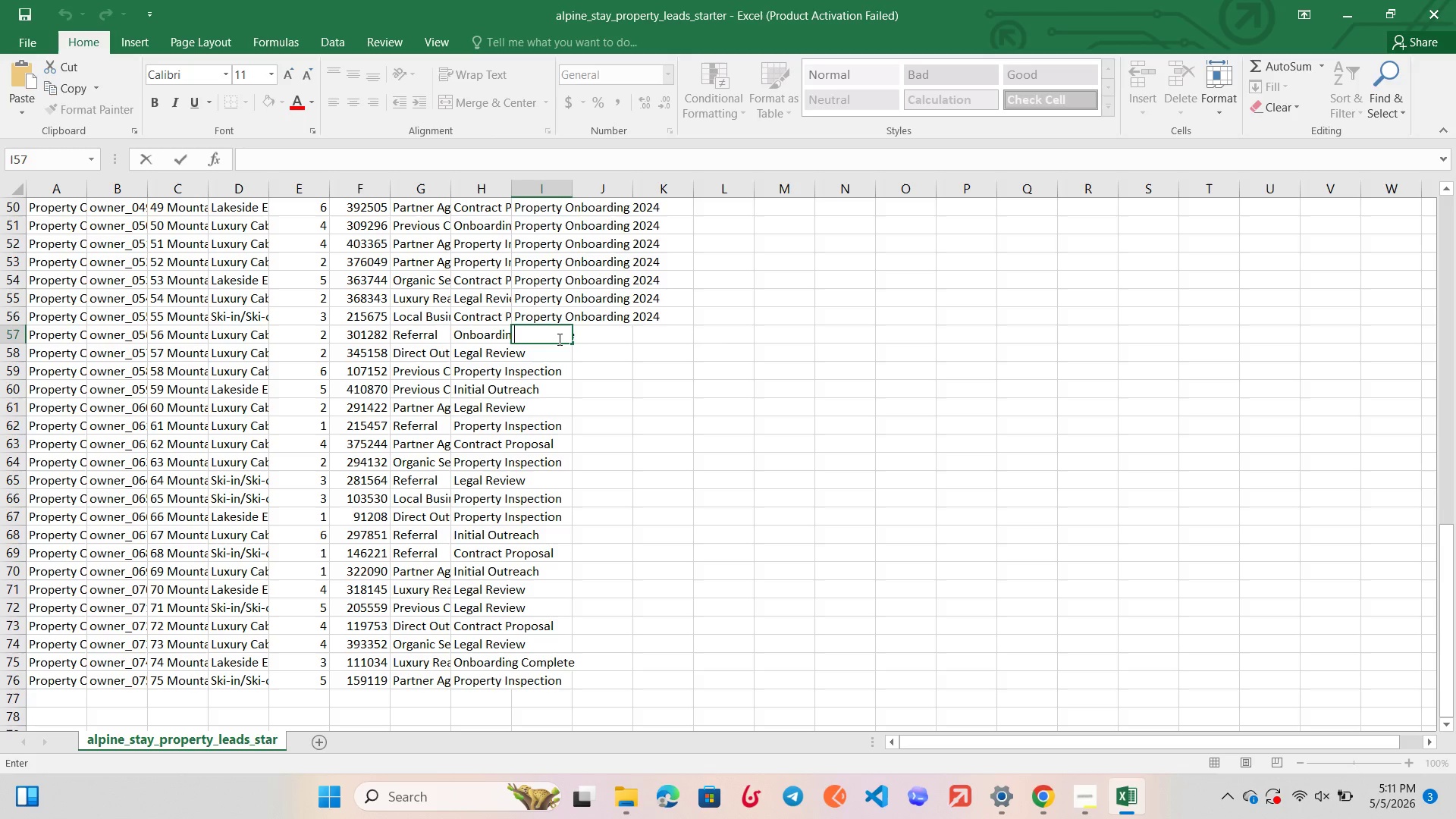 
key(Control+ControlLeft)
 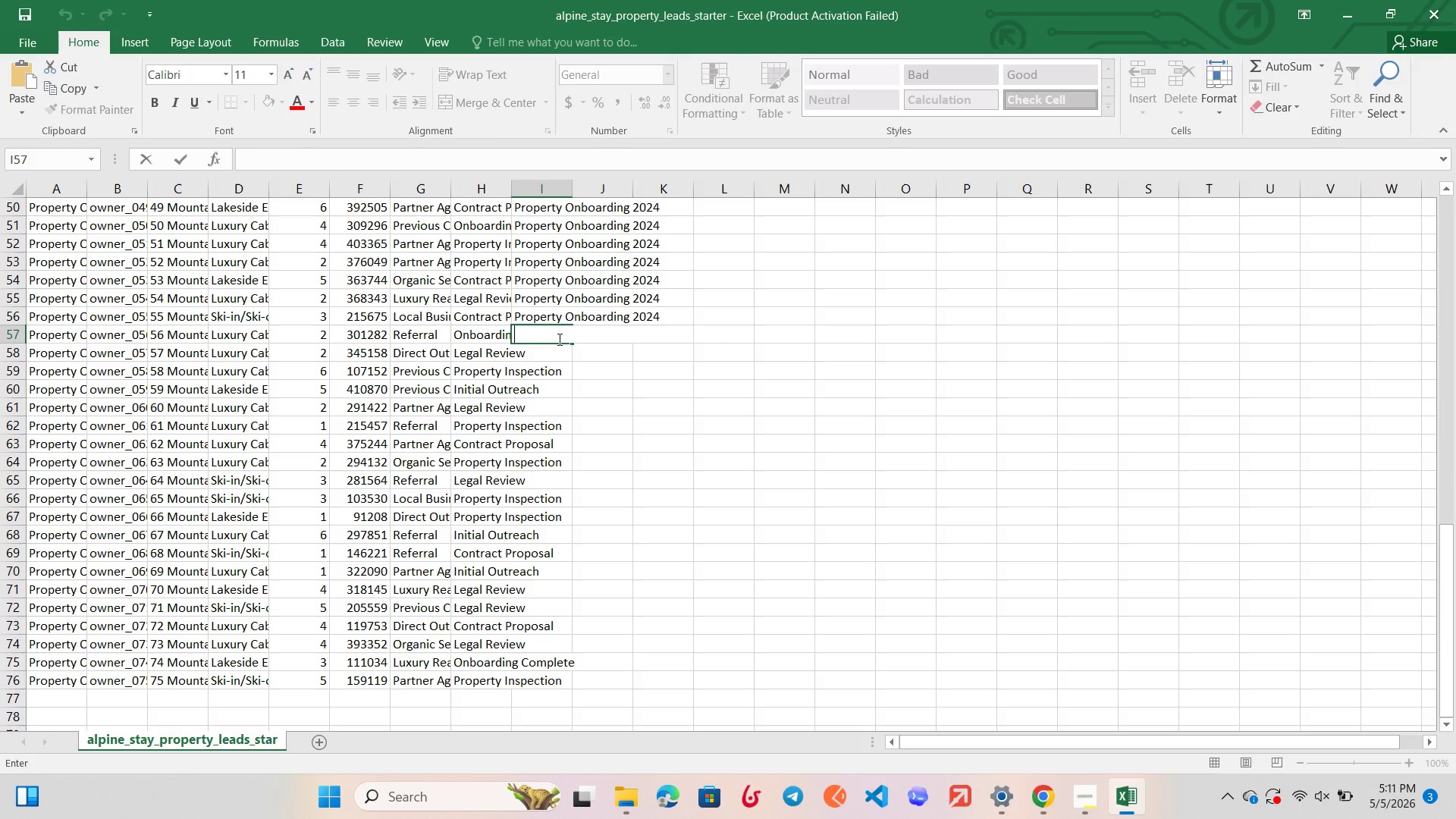 
key(V)
 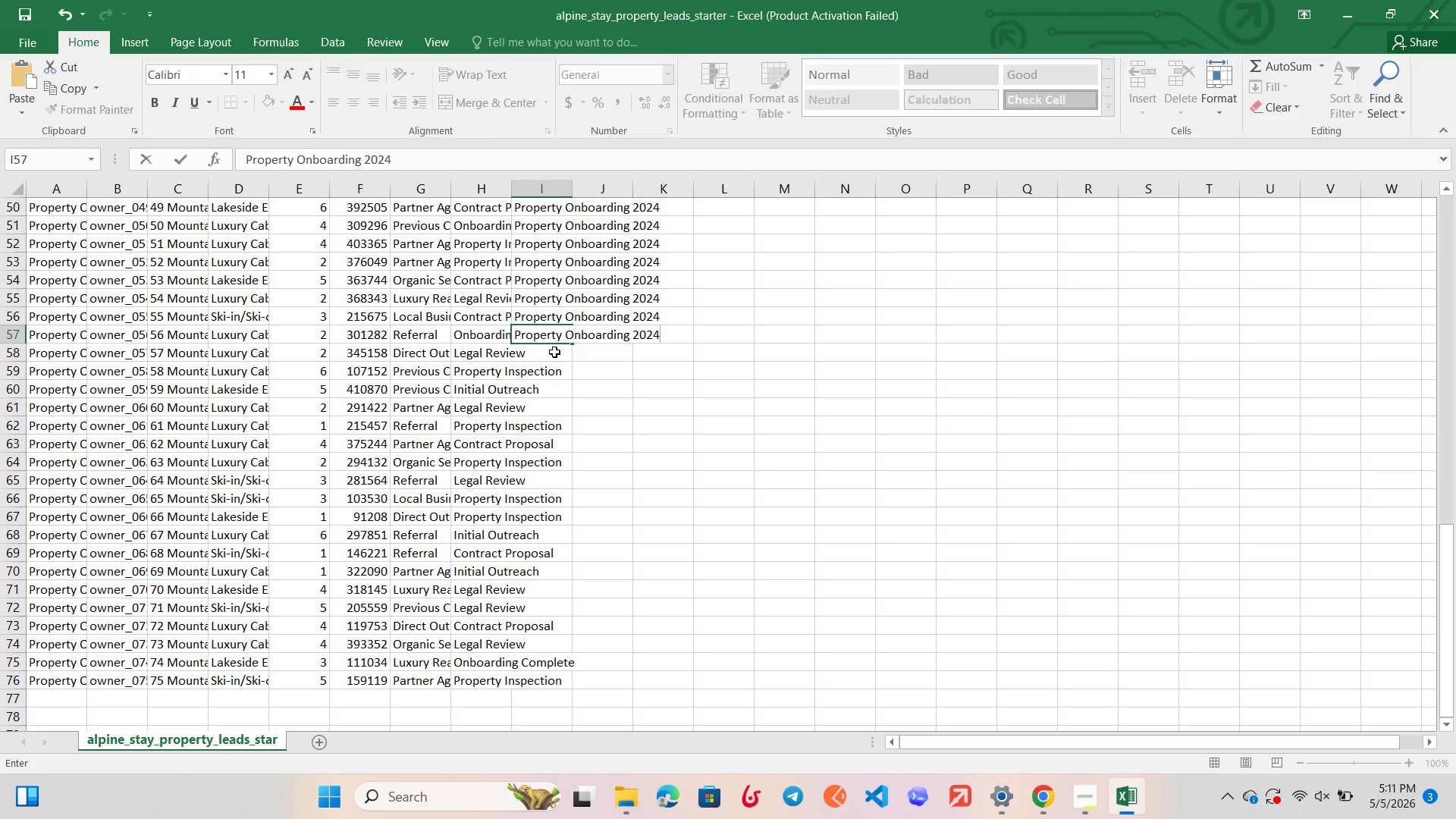 
double_click([554, 352])
 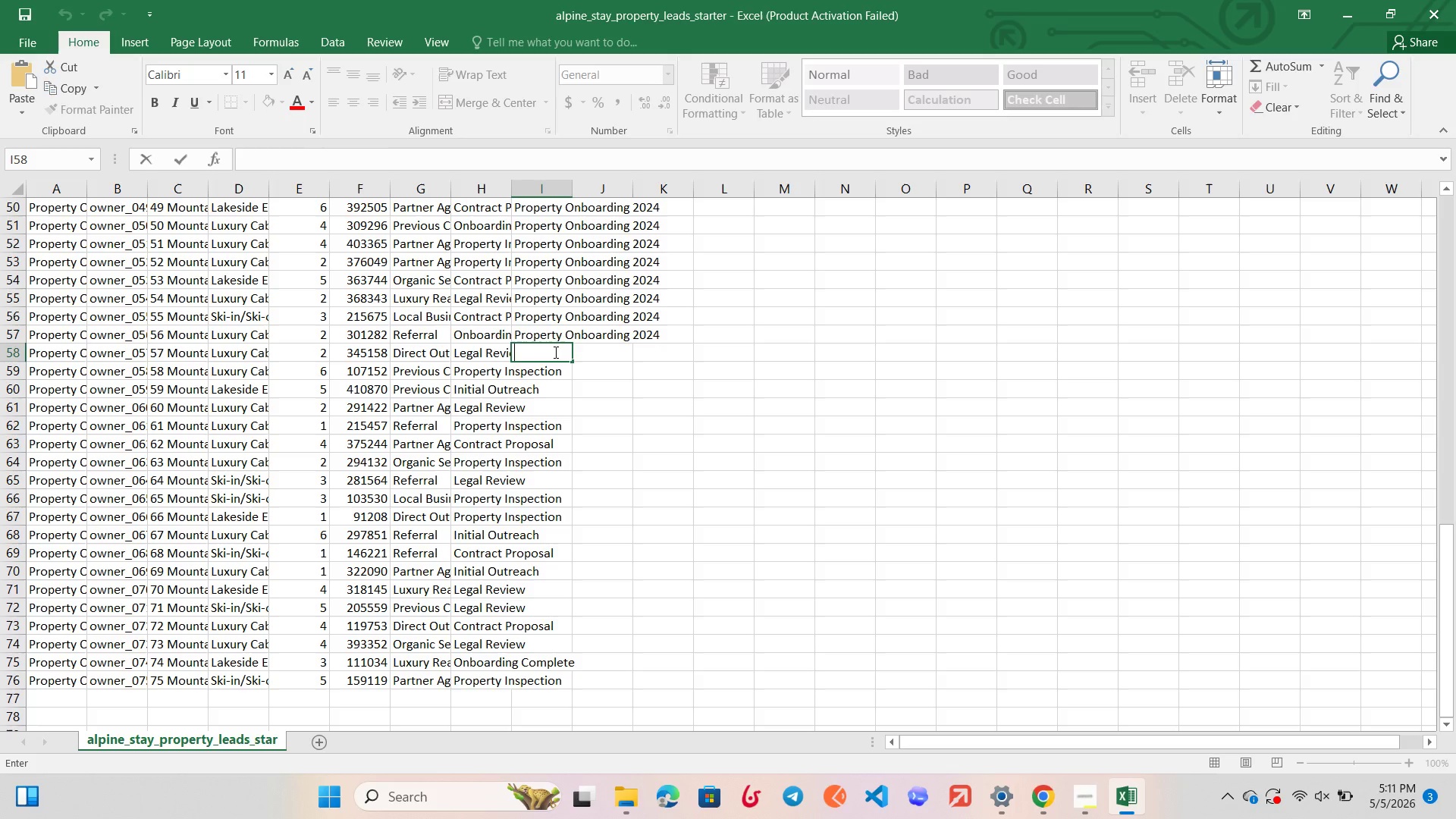 
key(Control+V)
 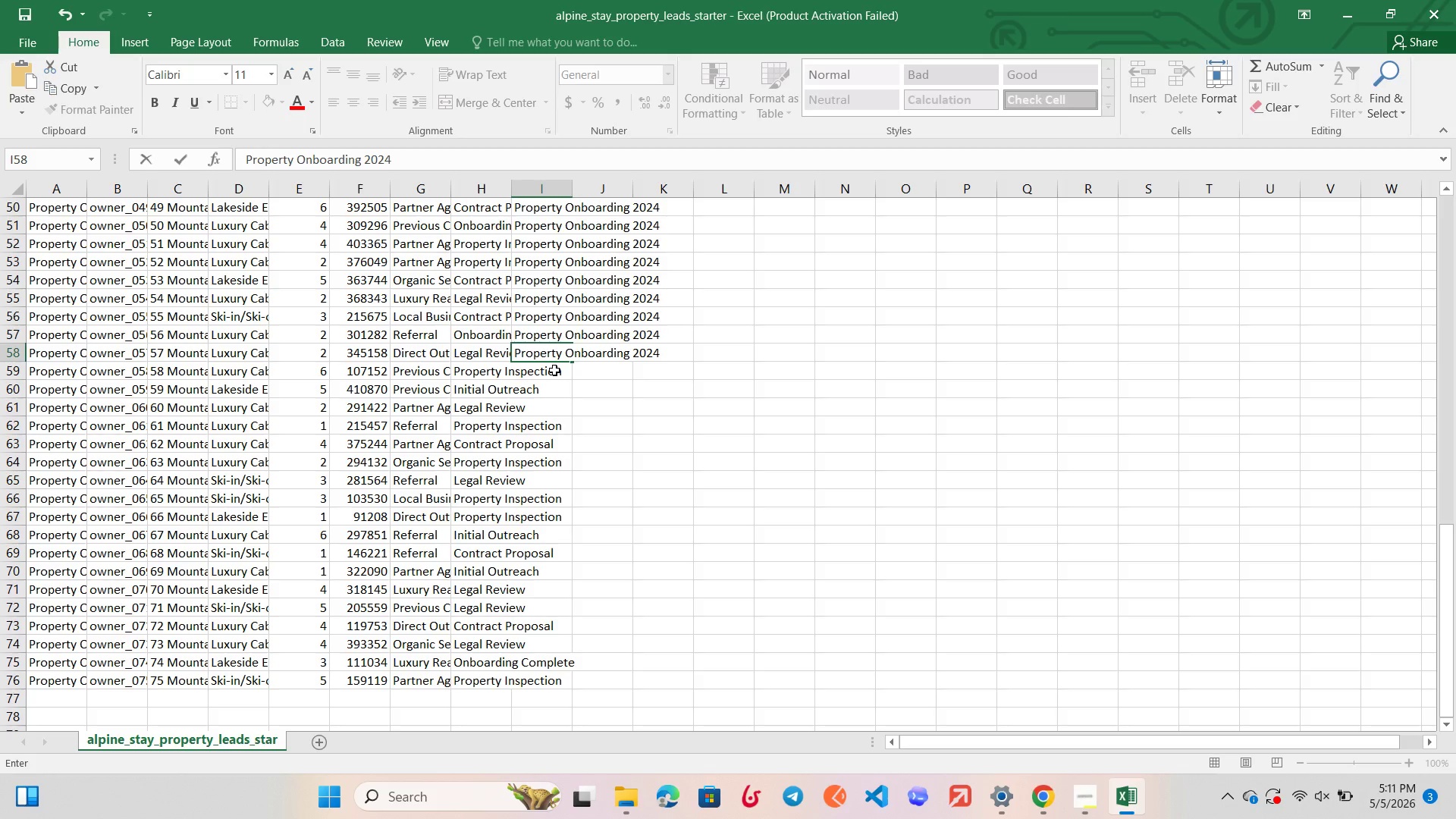 
double_click([554, 370])
 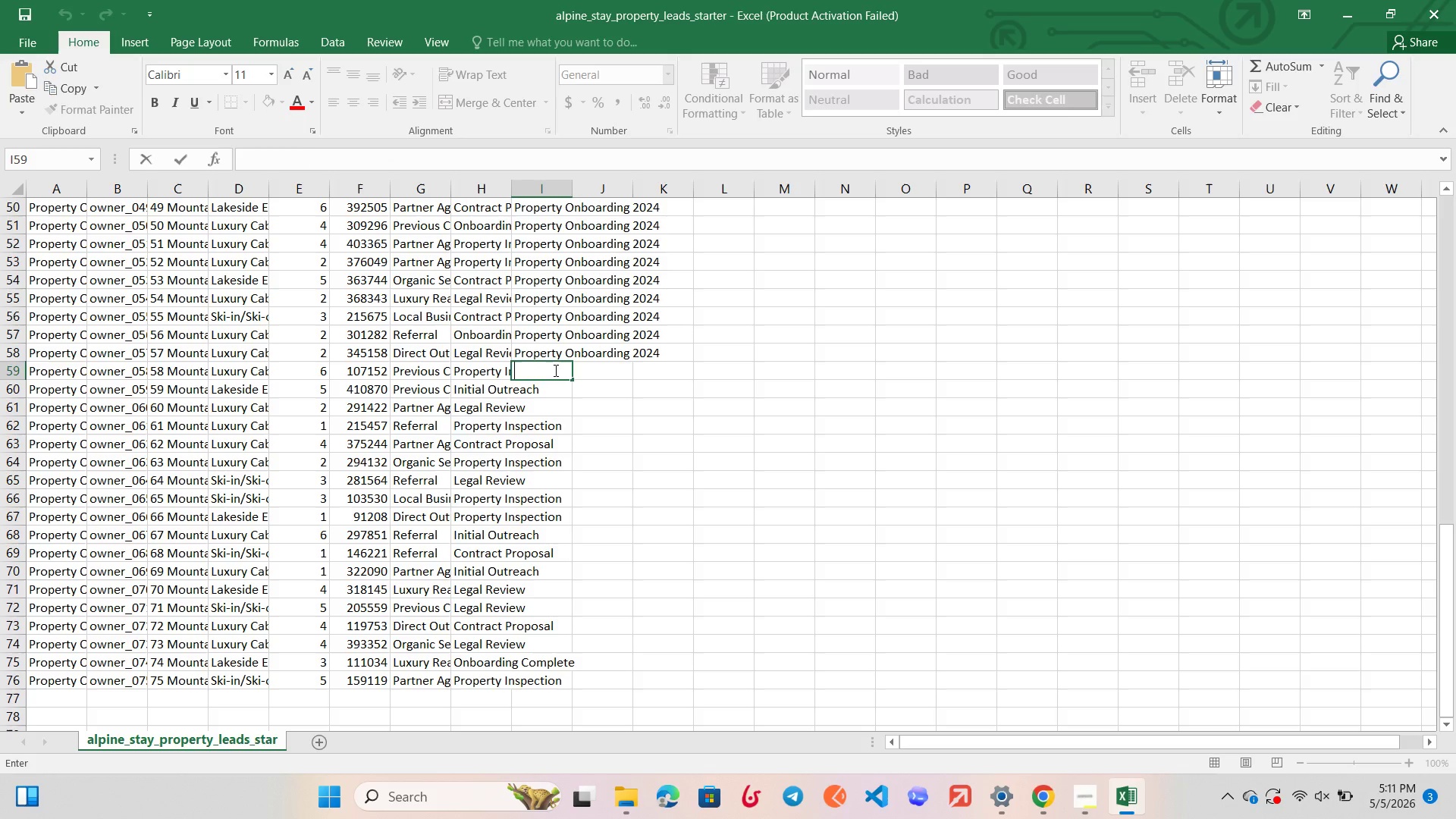 
key(Control+ControlLeft)
 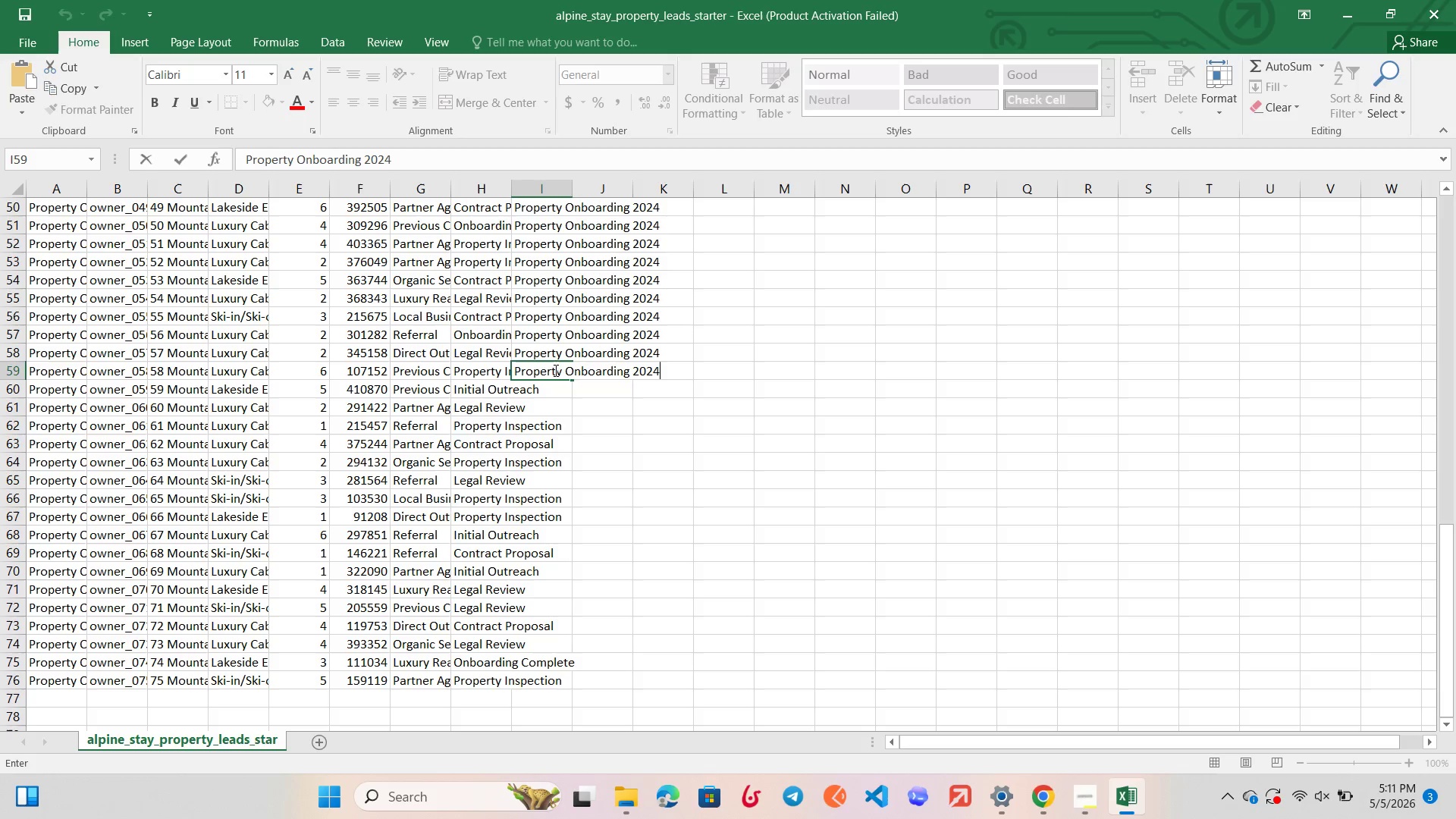 
key(Control+V)
 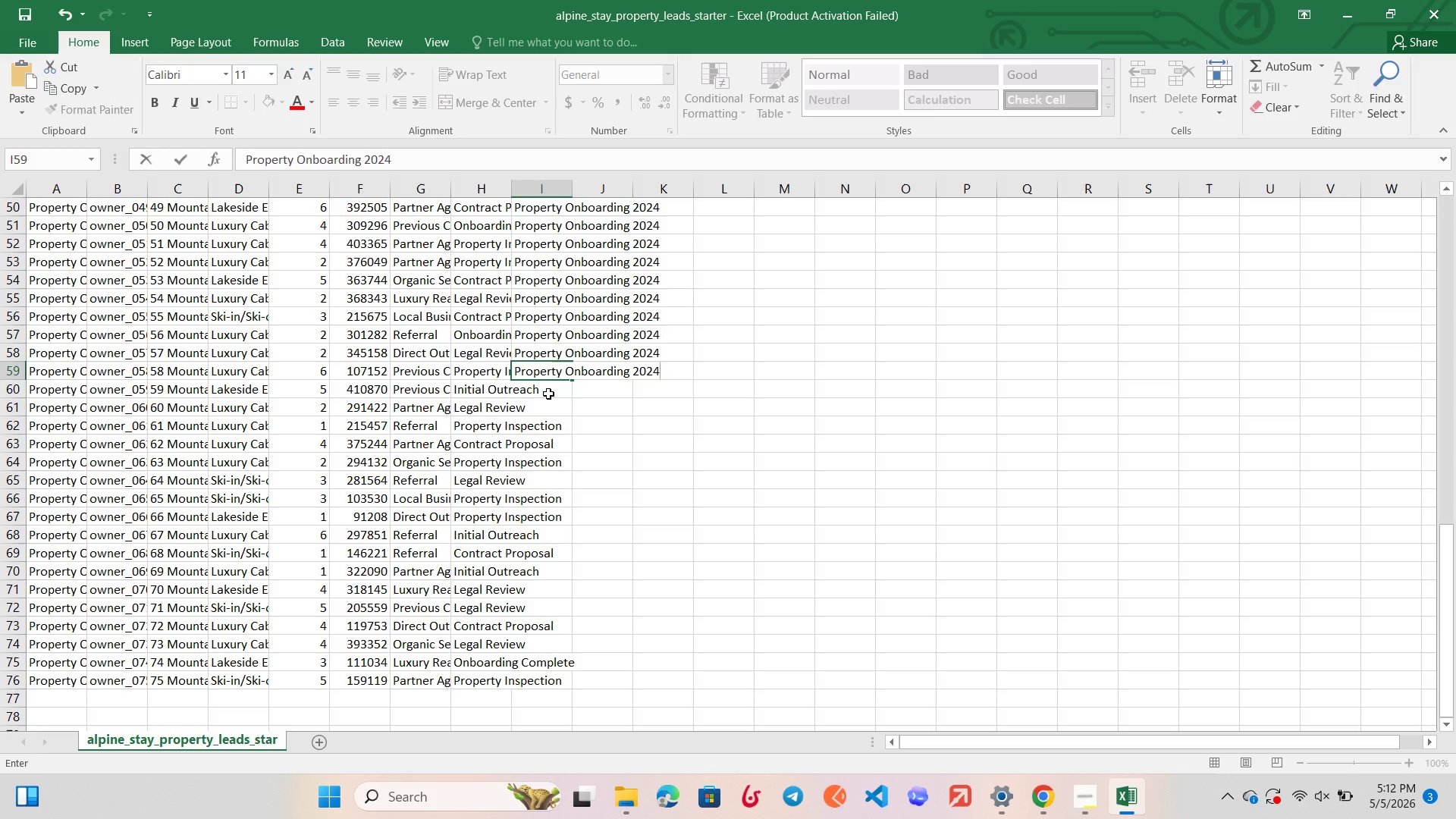 
double_click([548, 394])
 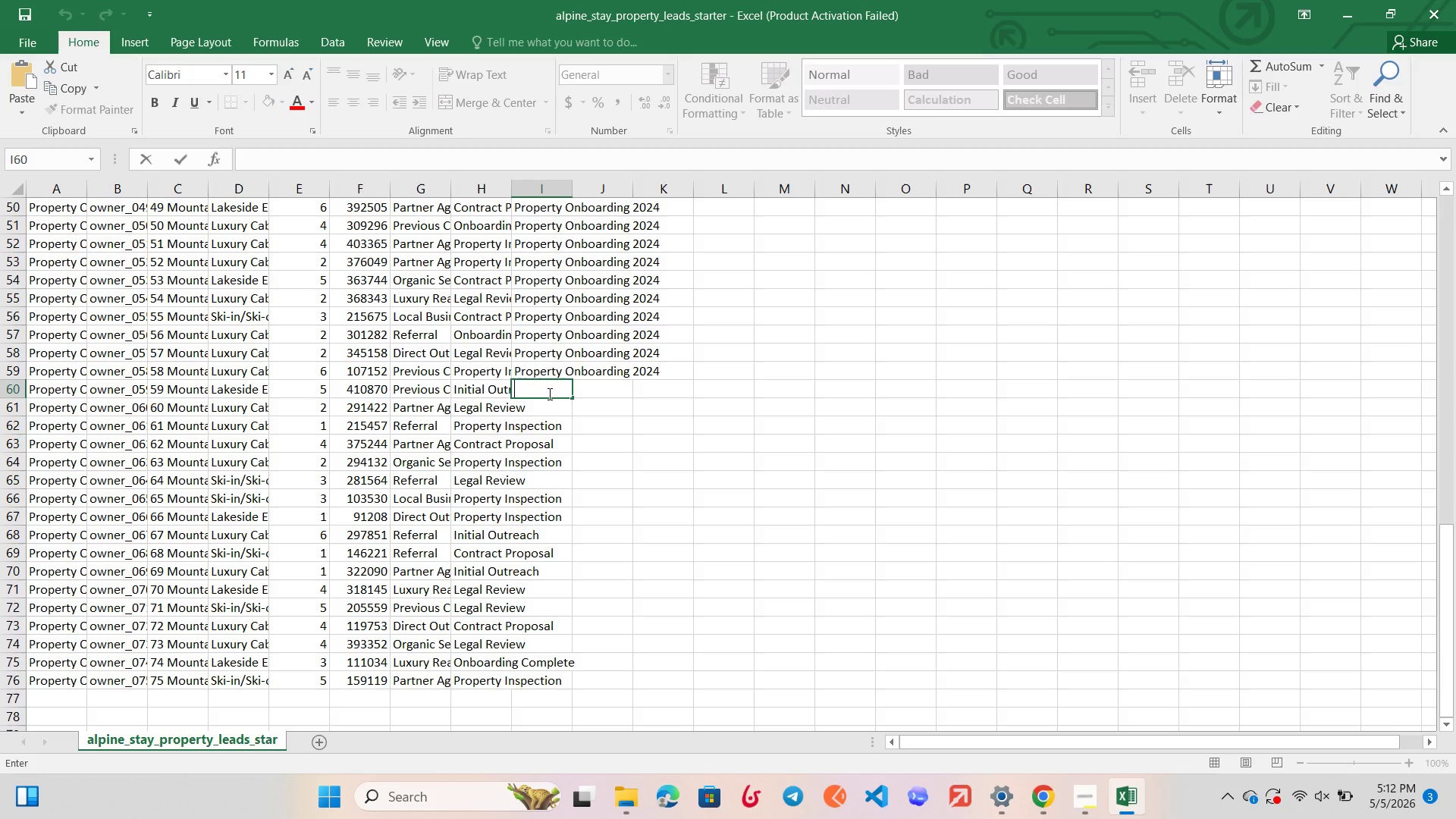 
key(Control+V)
 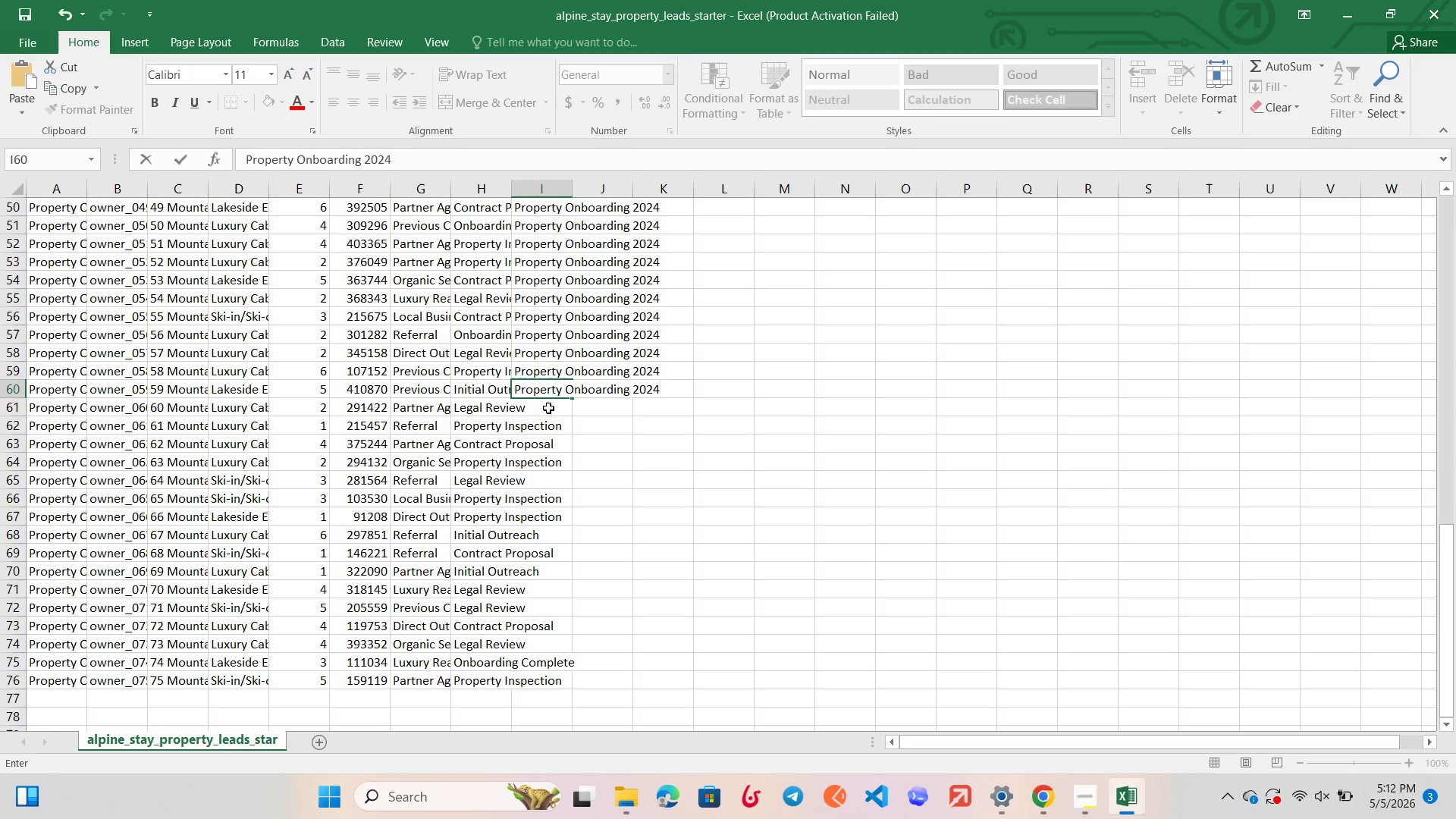 
double_click([548, 408])
 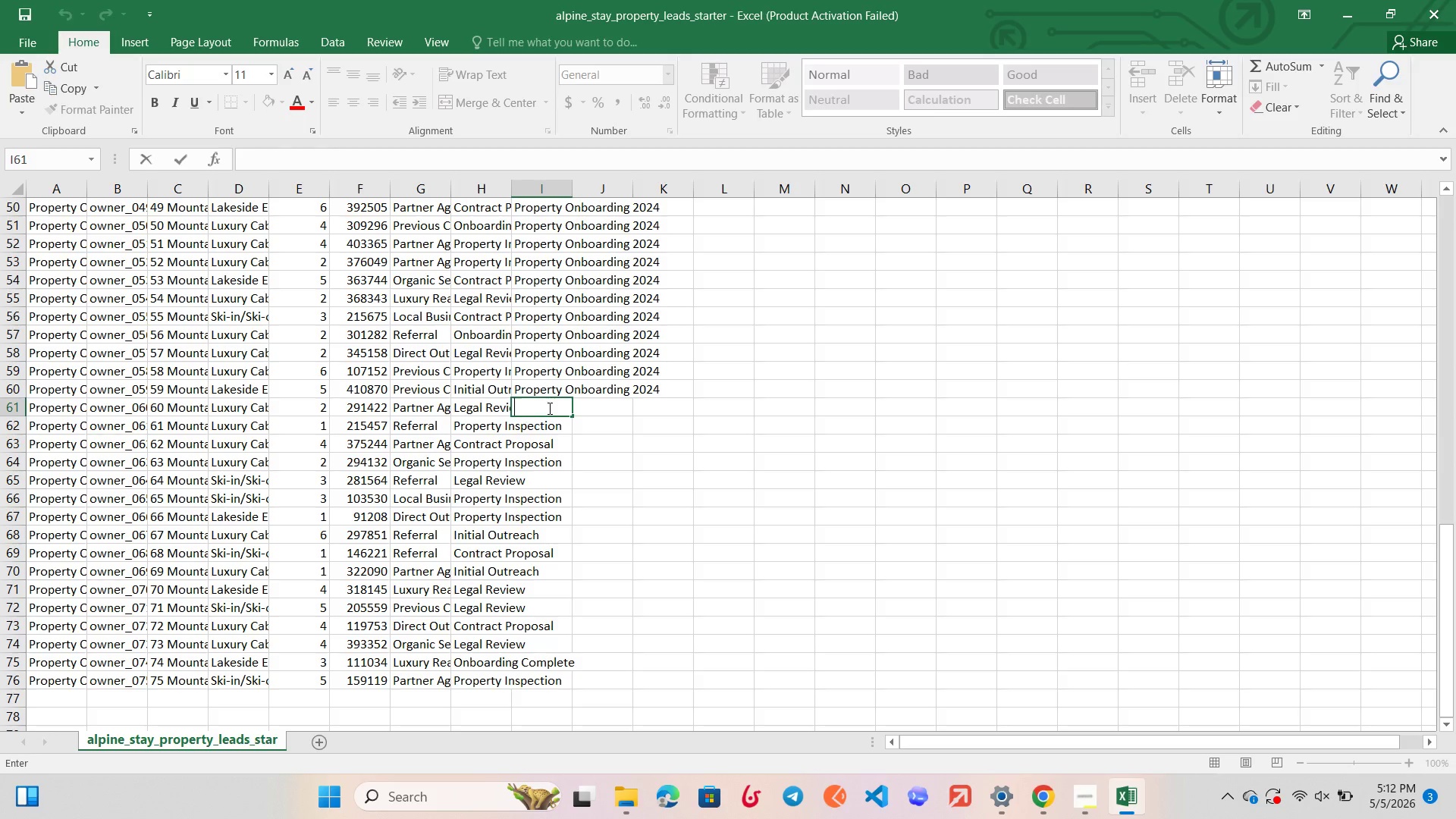 
key(Control+V)
 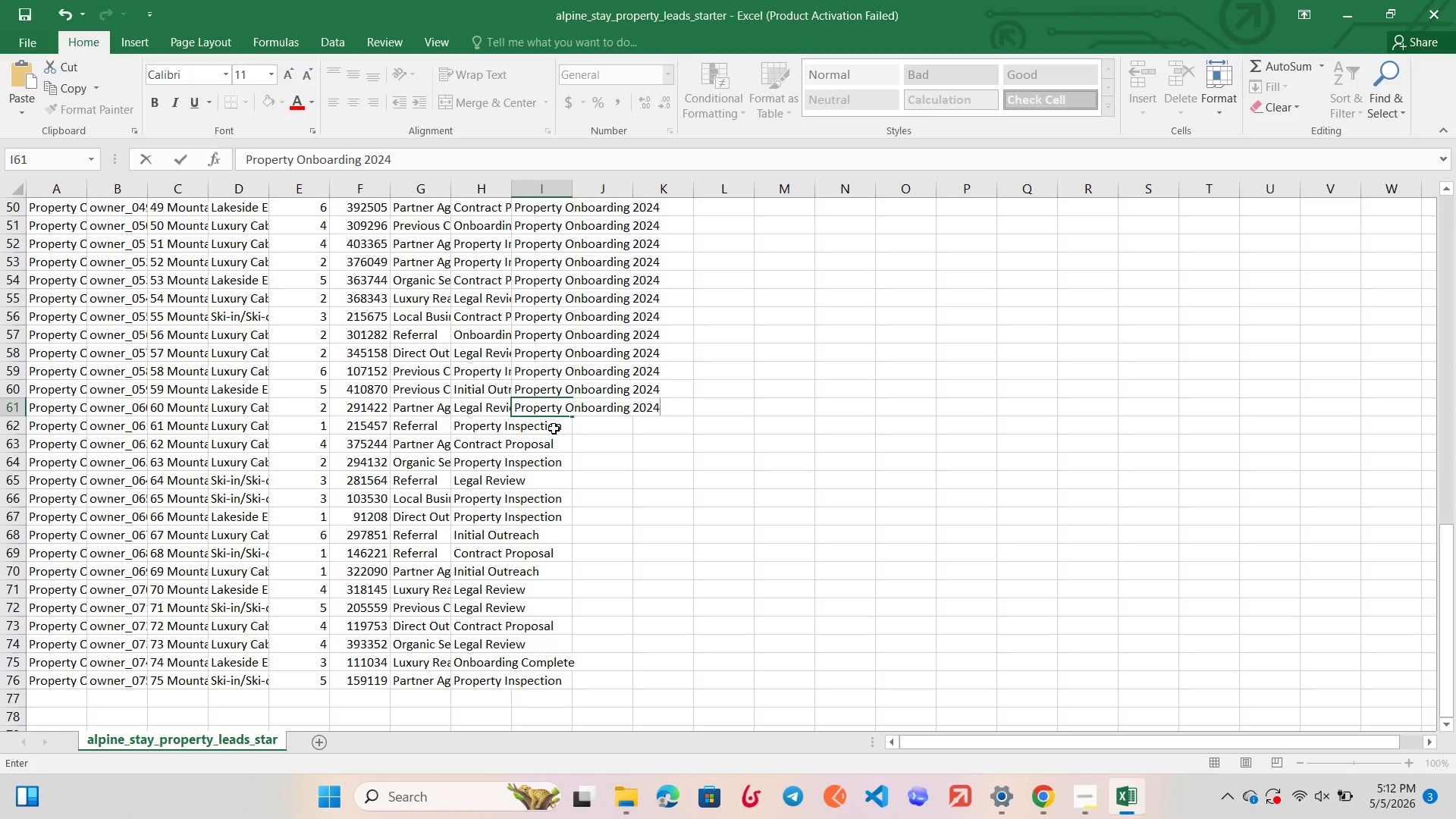 
double_click([554, 428])
 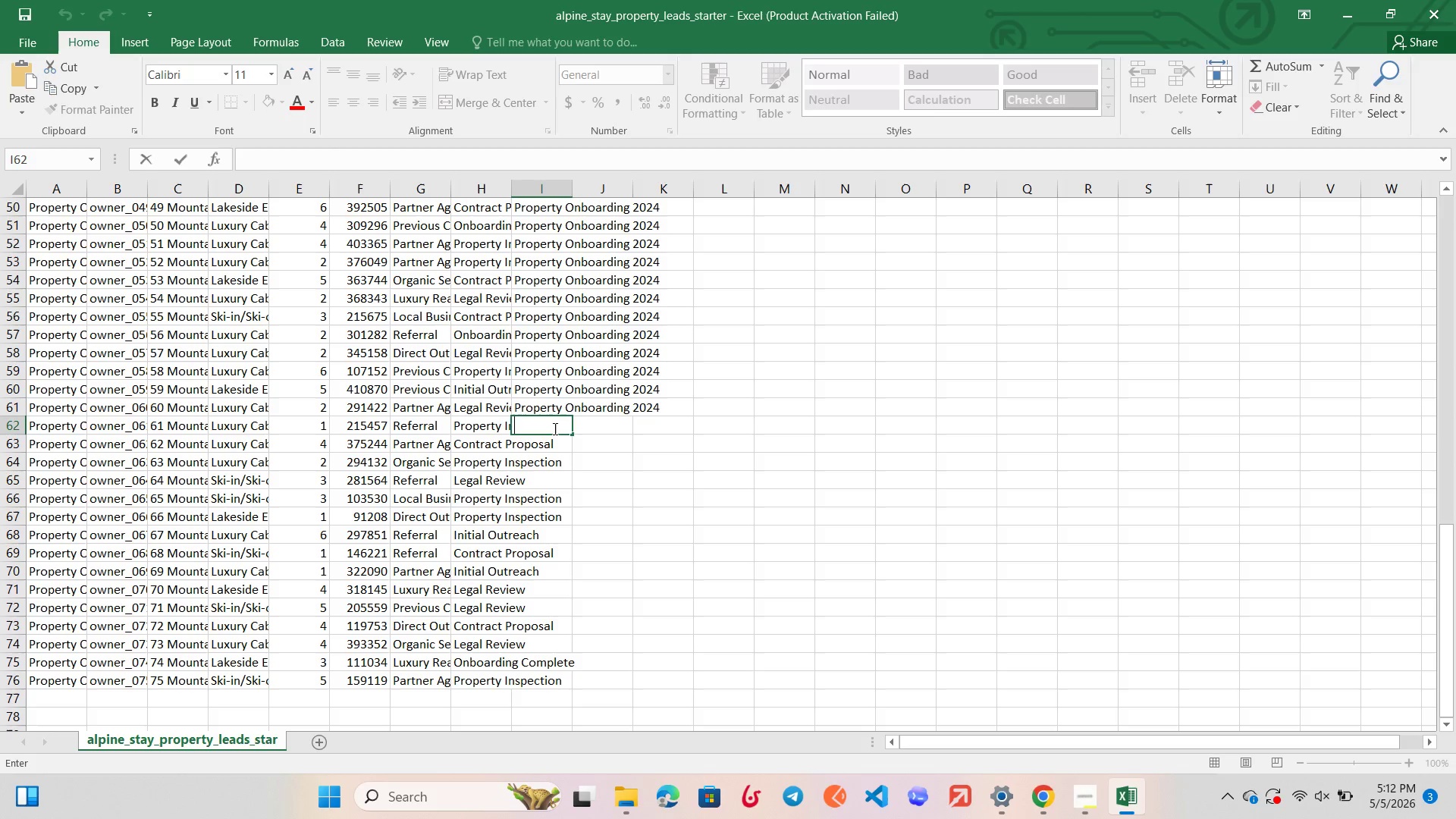 
key(Control+ControlLeft)
 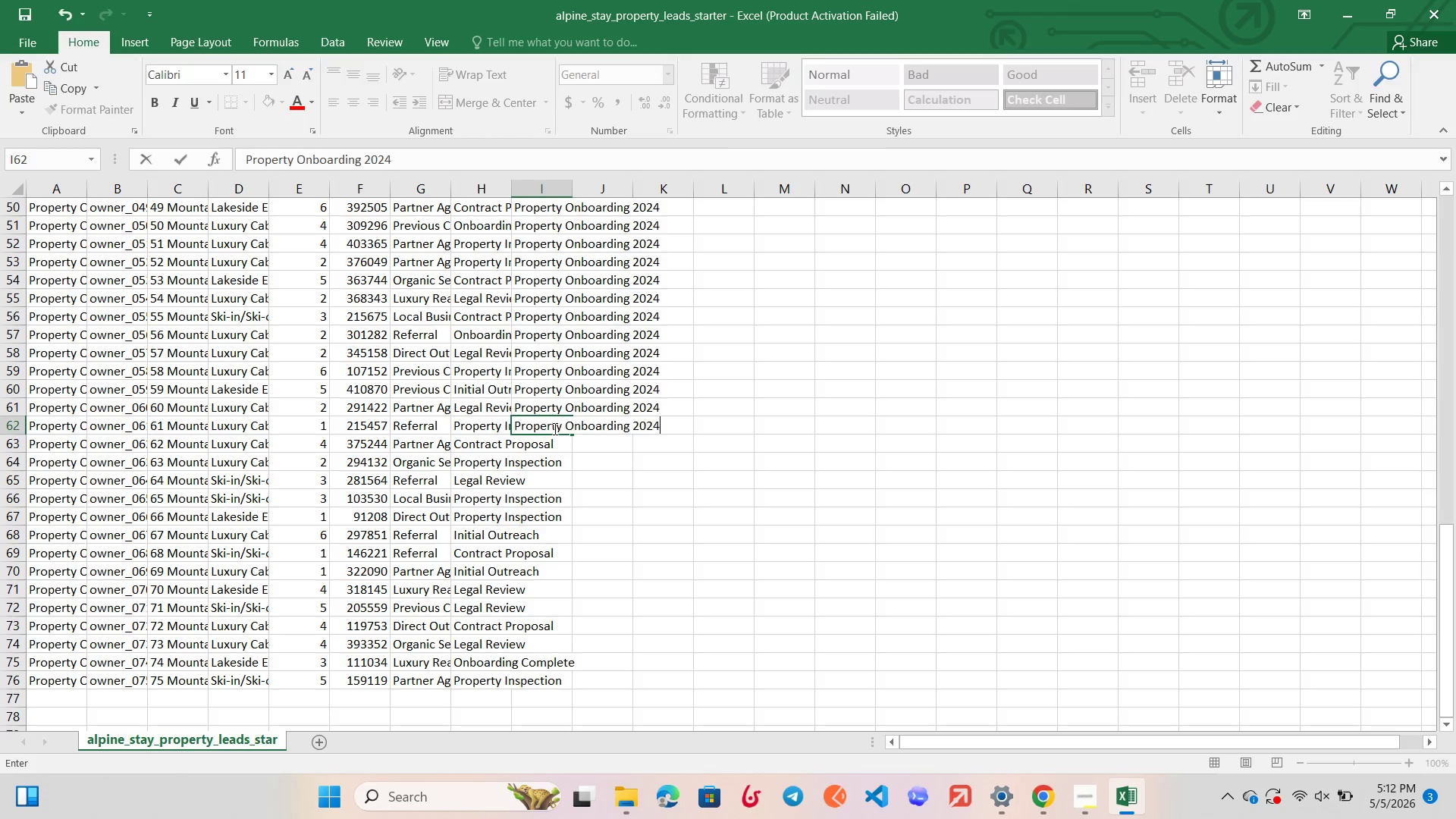 
key(Control+V)
 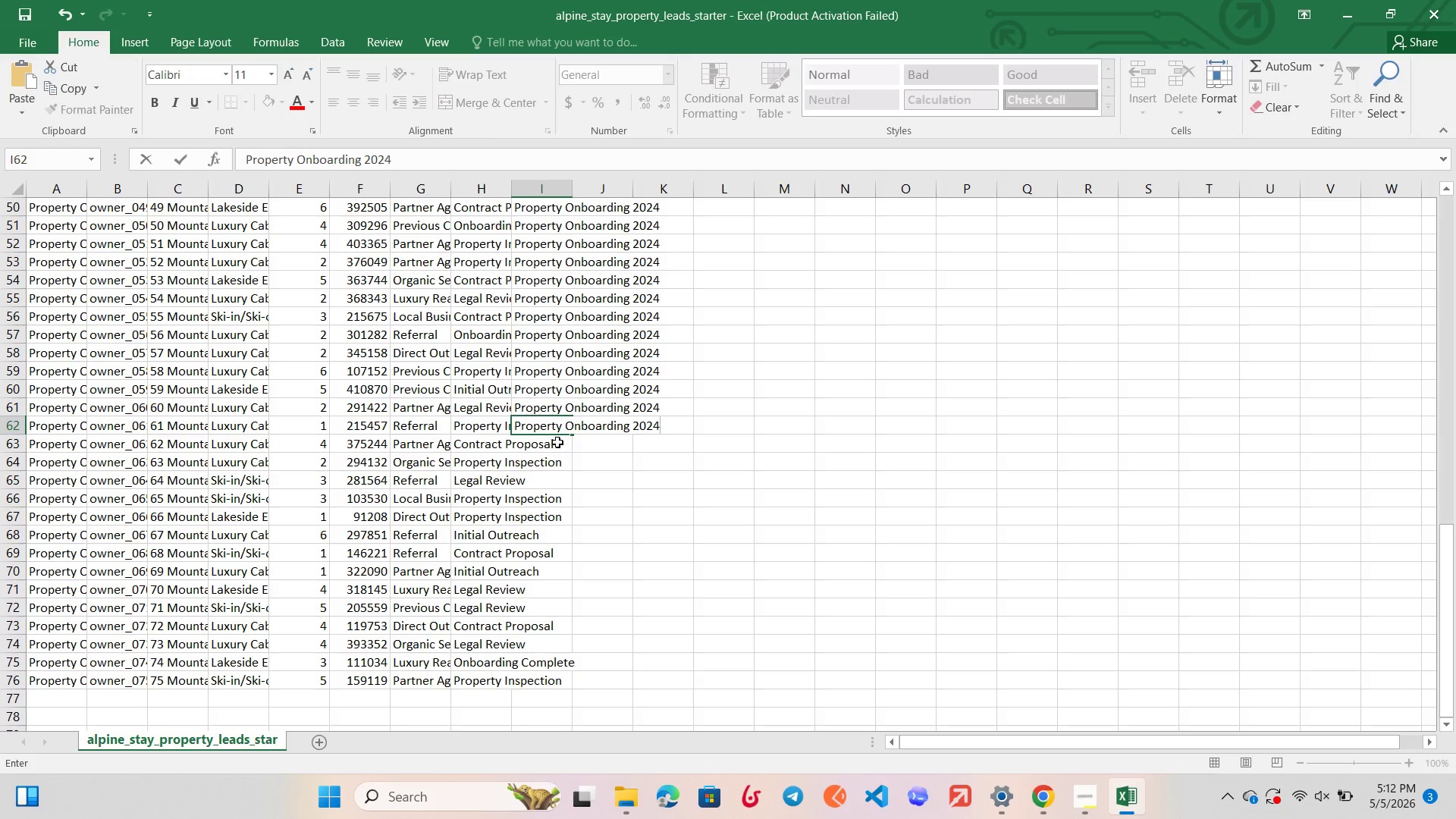 
double_click([557, 442])
 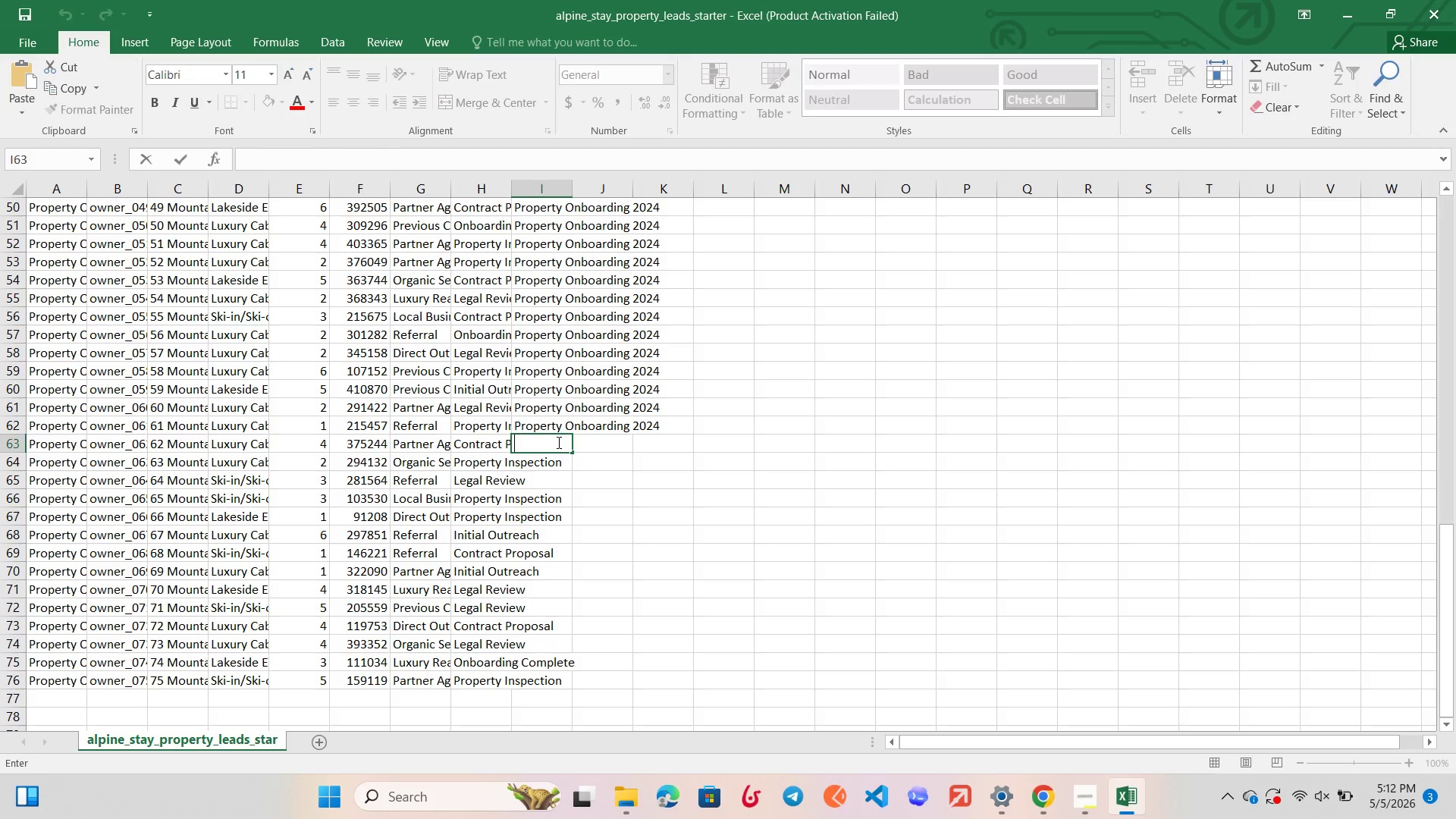 
key(Control+ControlLeft)
 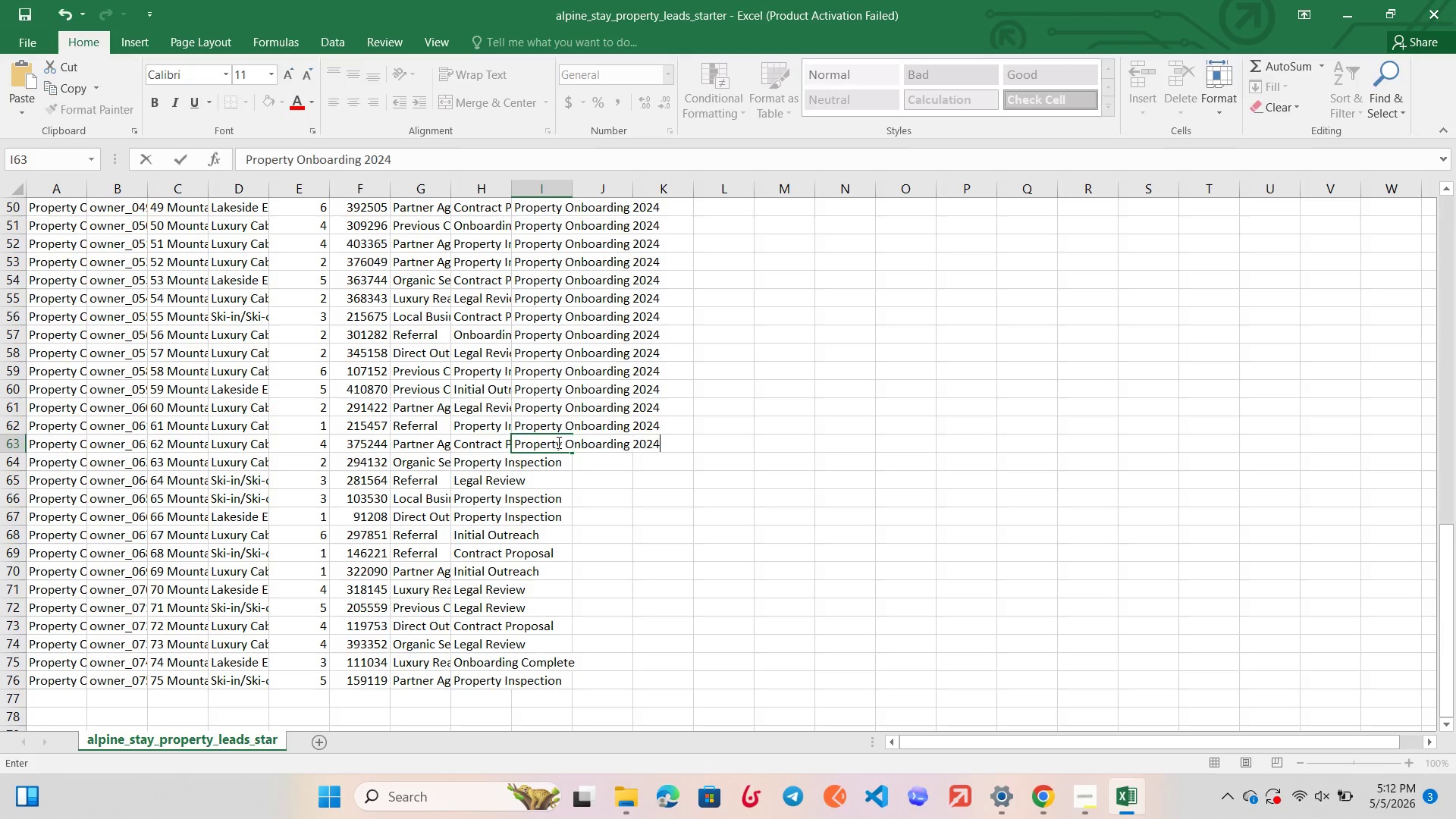 
key(Control+V)
 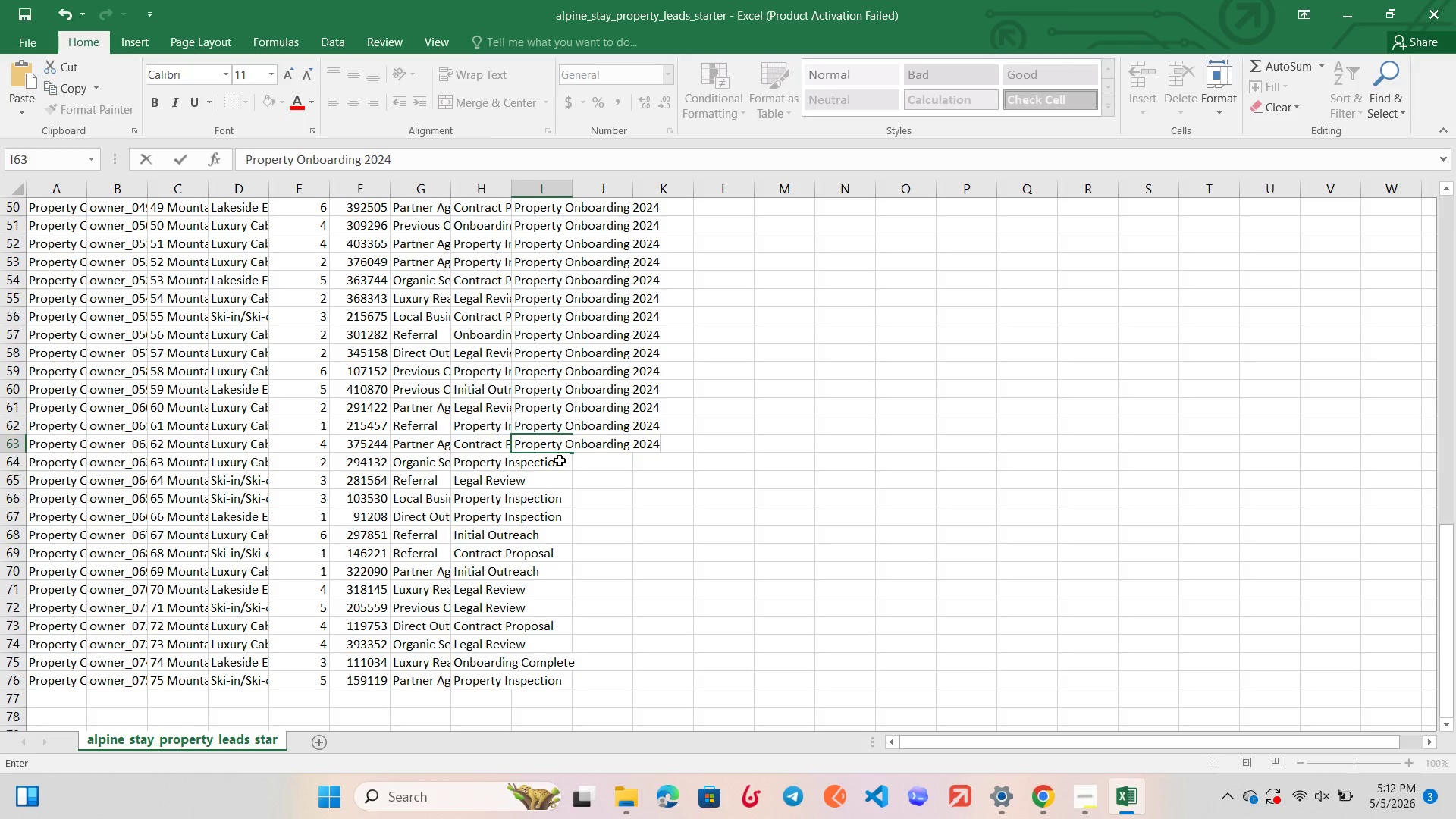 
double_click([560, 460])
 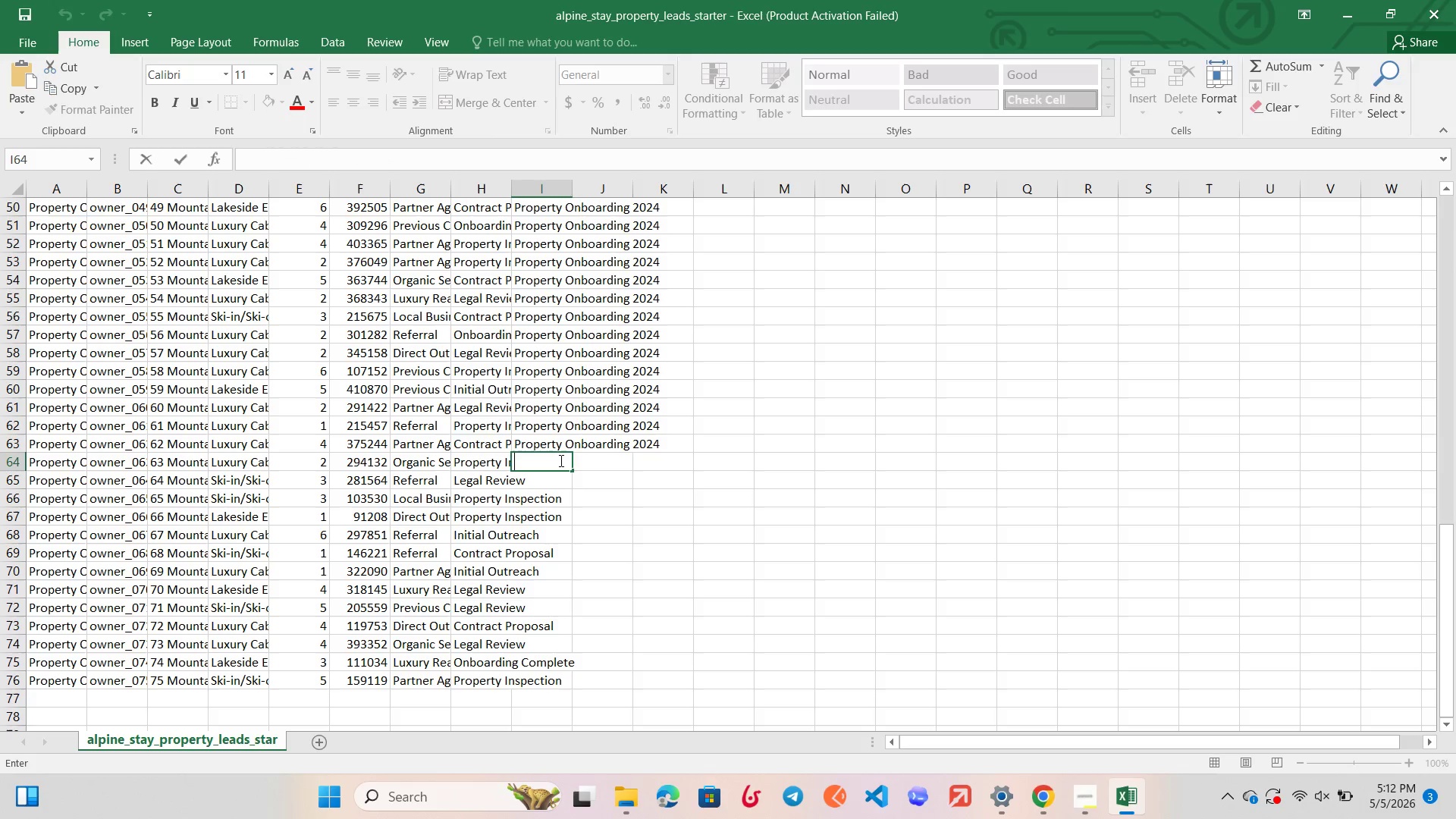 
key(Control+V)
 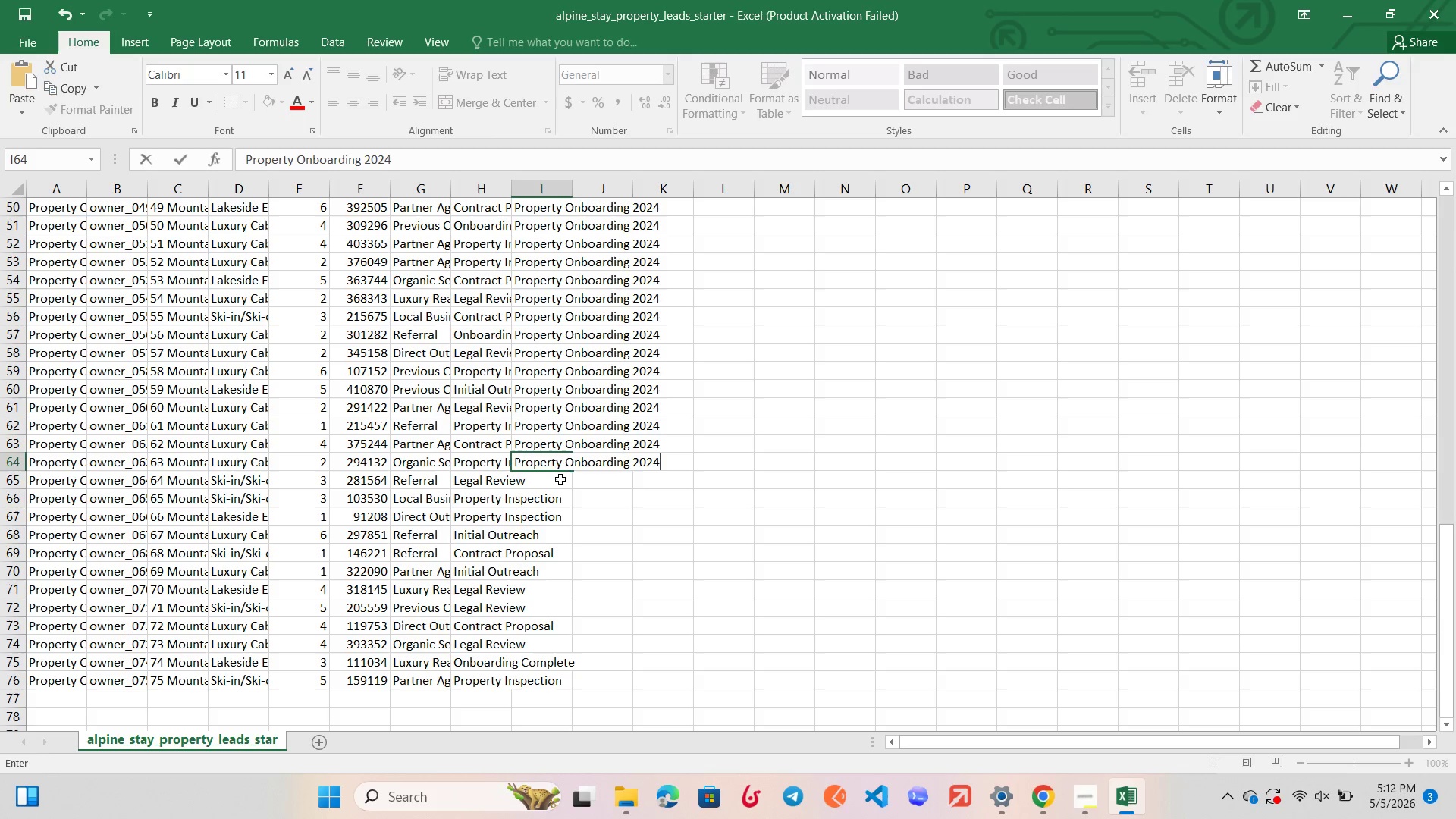 
double_click([560, 479])
 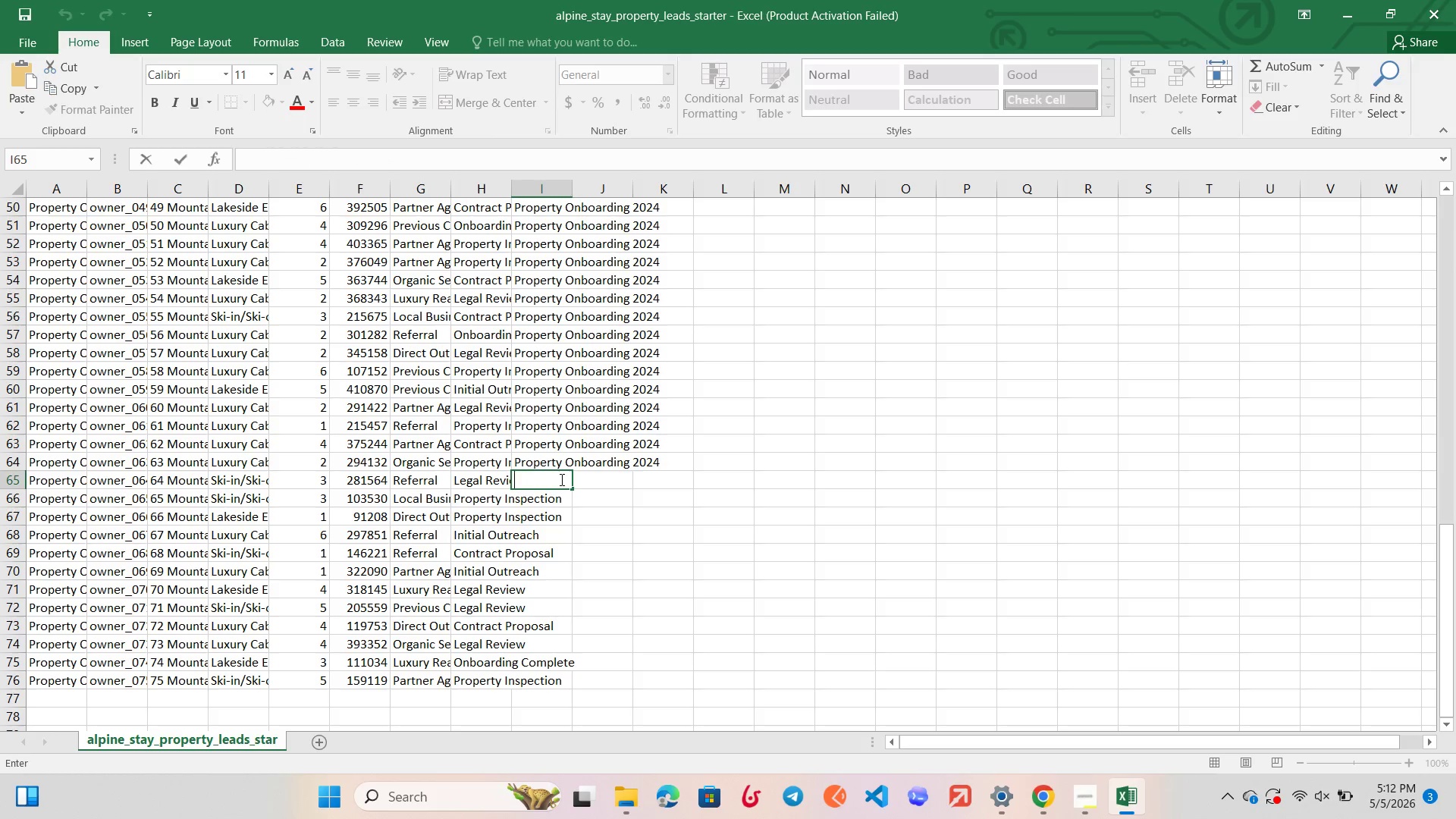 
key(Control+V)
 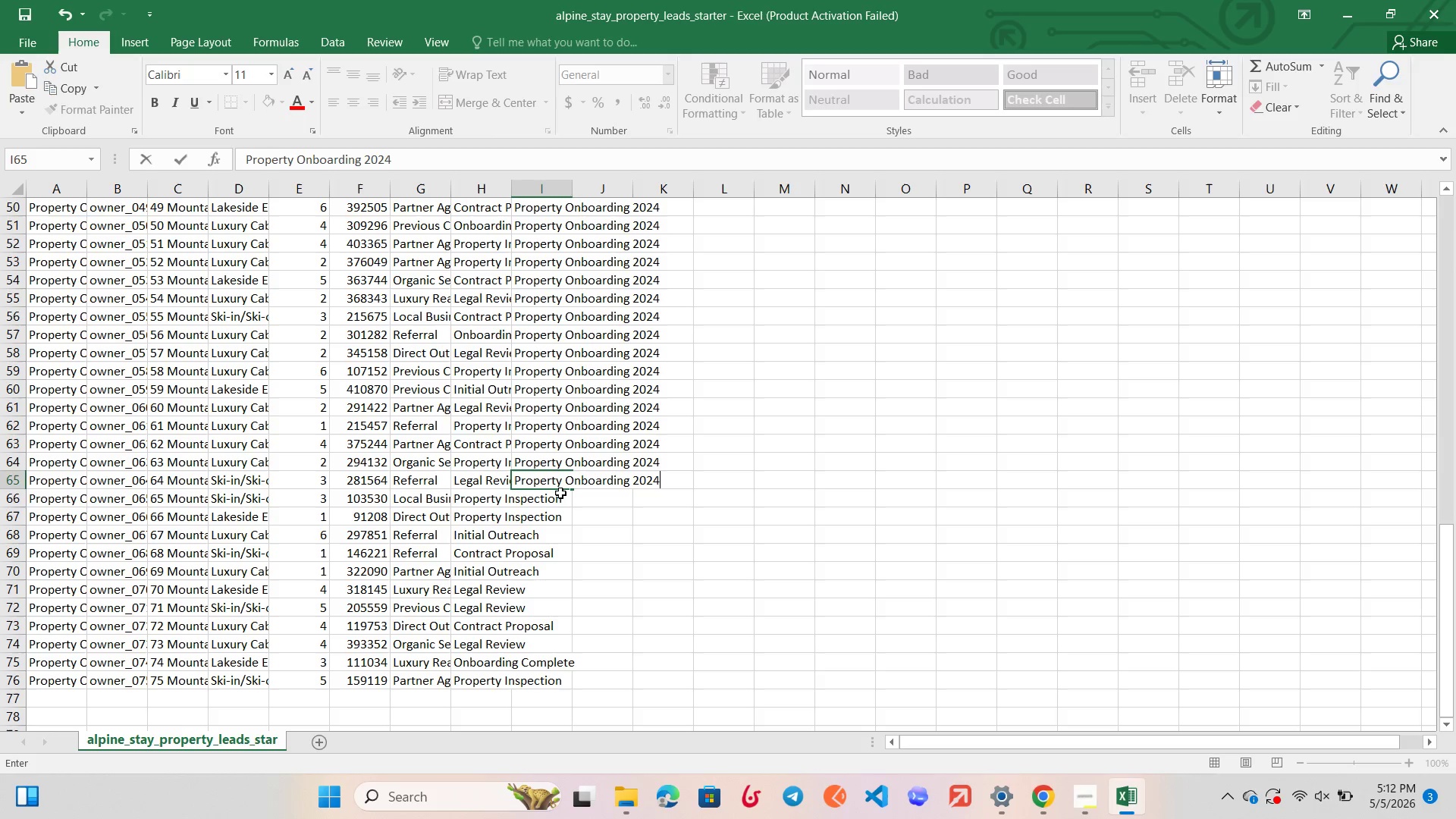 
double_click([560, 493])
 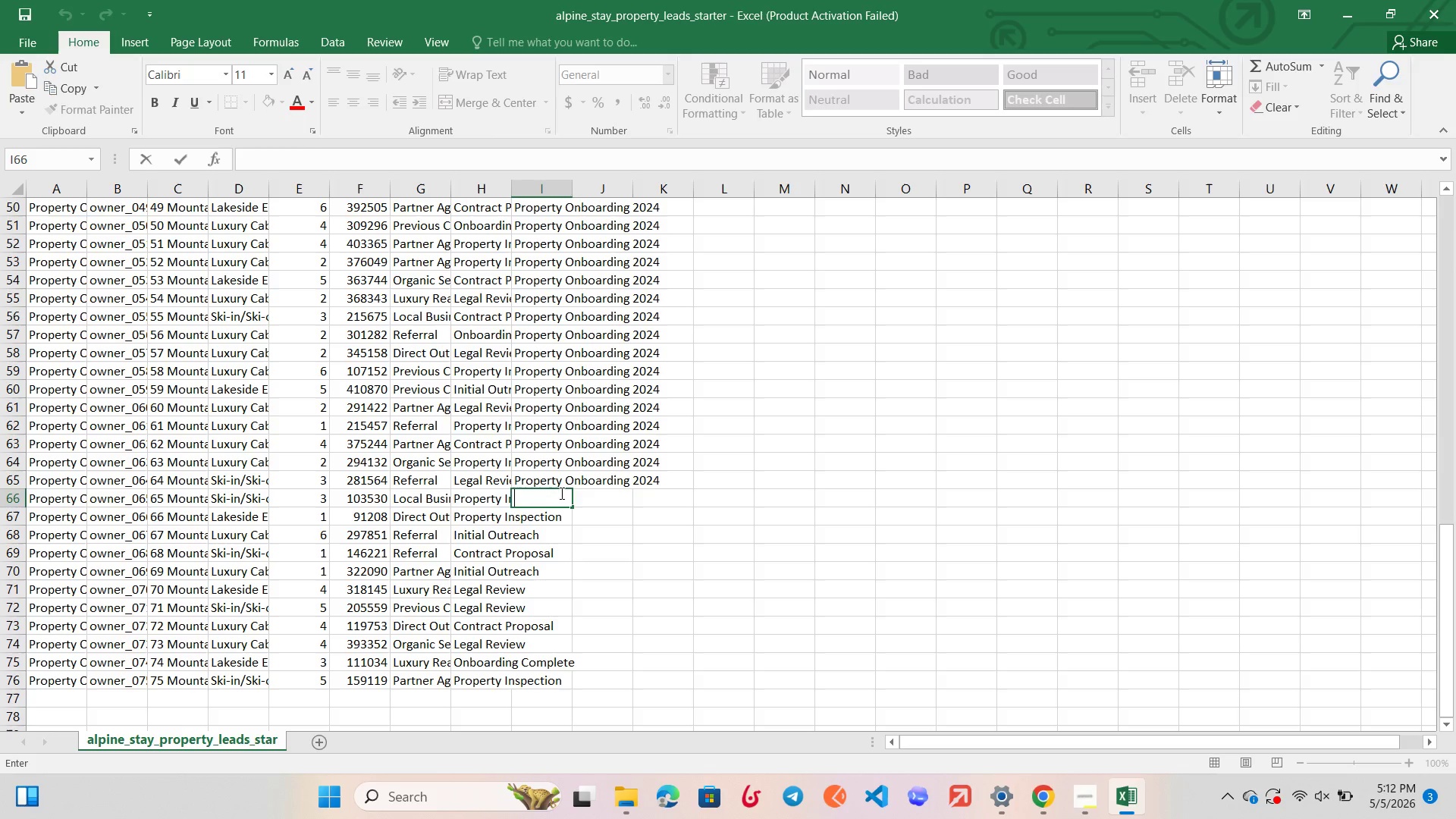 
key(Control+V)
 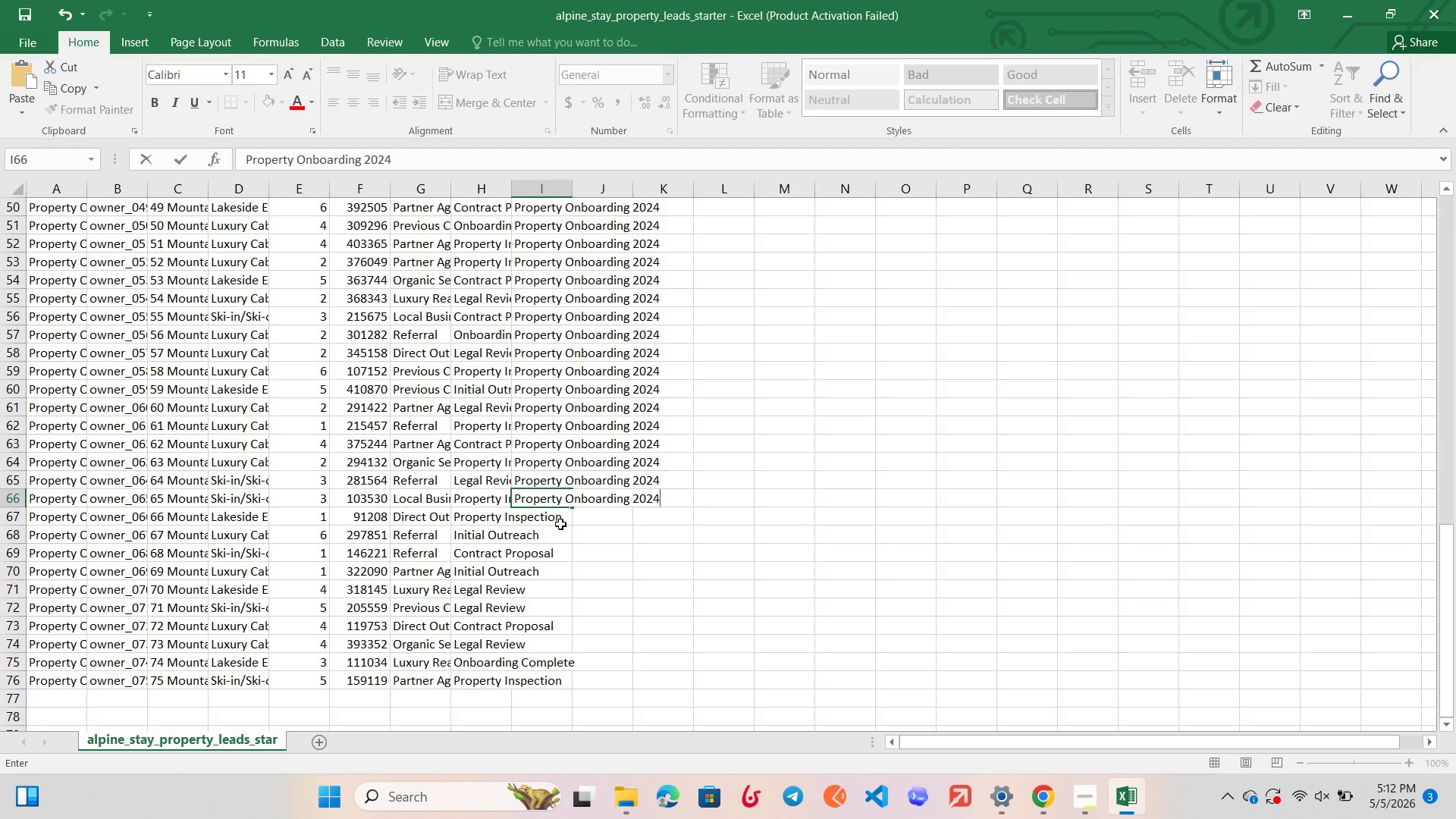 
double_click([560, 524])
 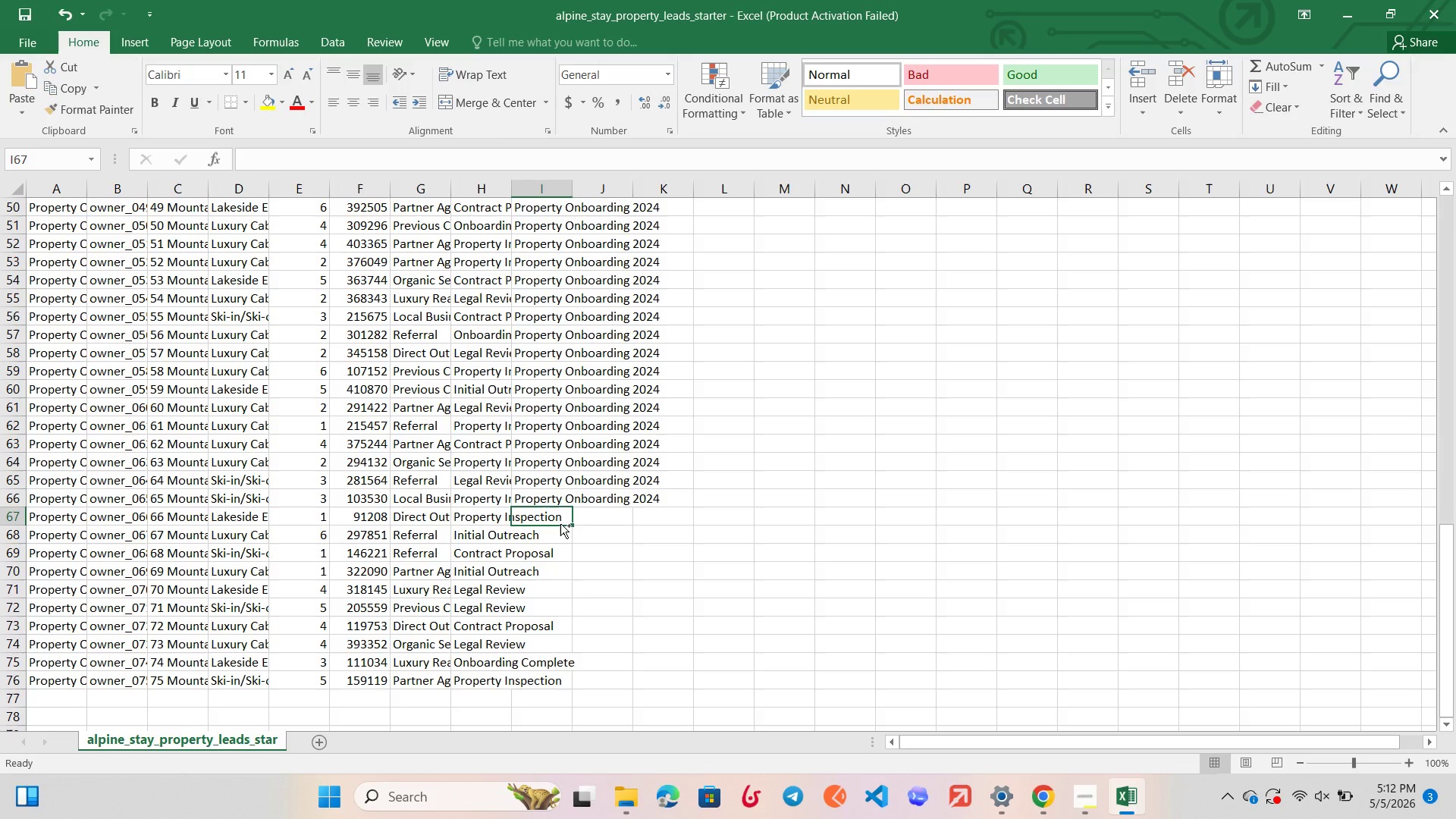 
hold_key(key=ControlLeft, duration=0.39)
 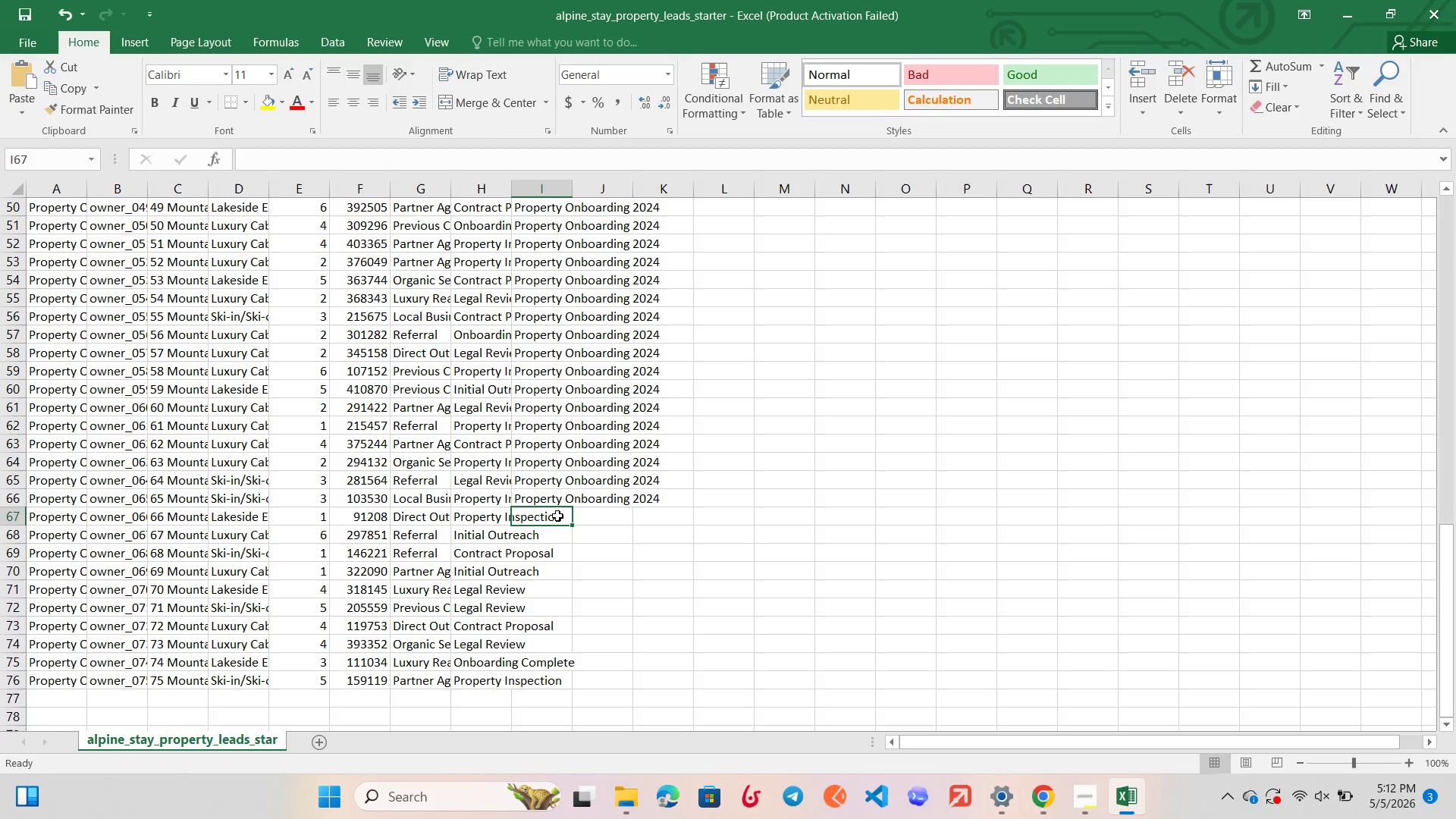 
double_click([557, 516])
 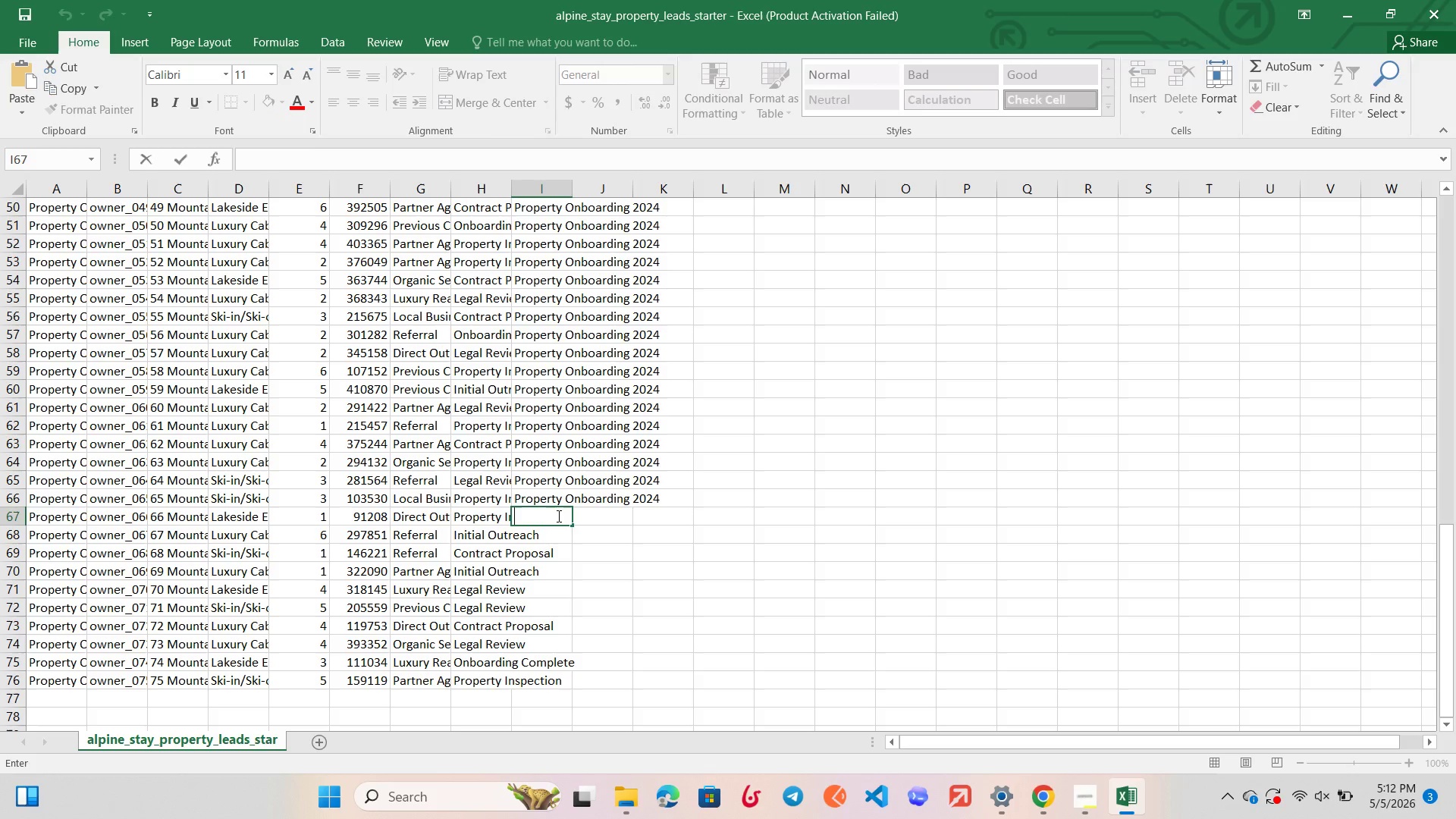 
key(Control+V)
 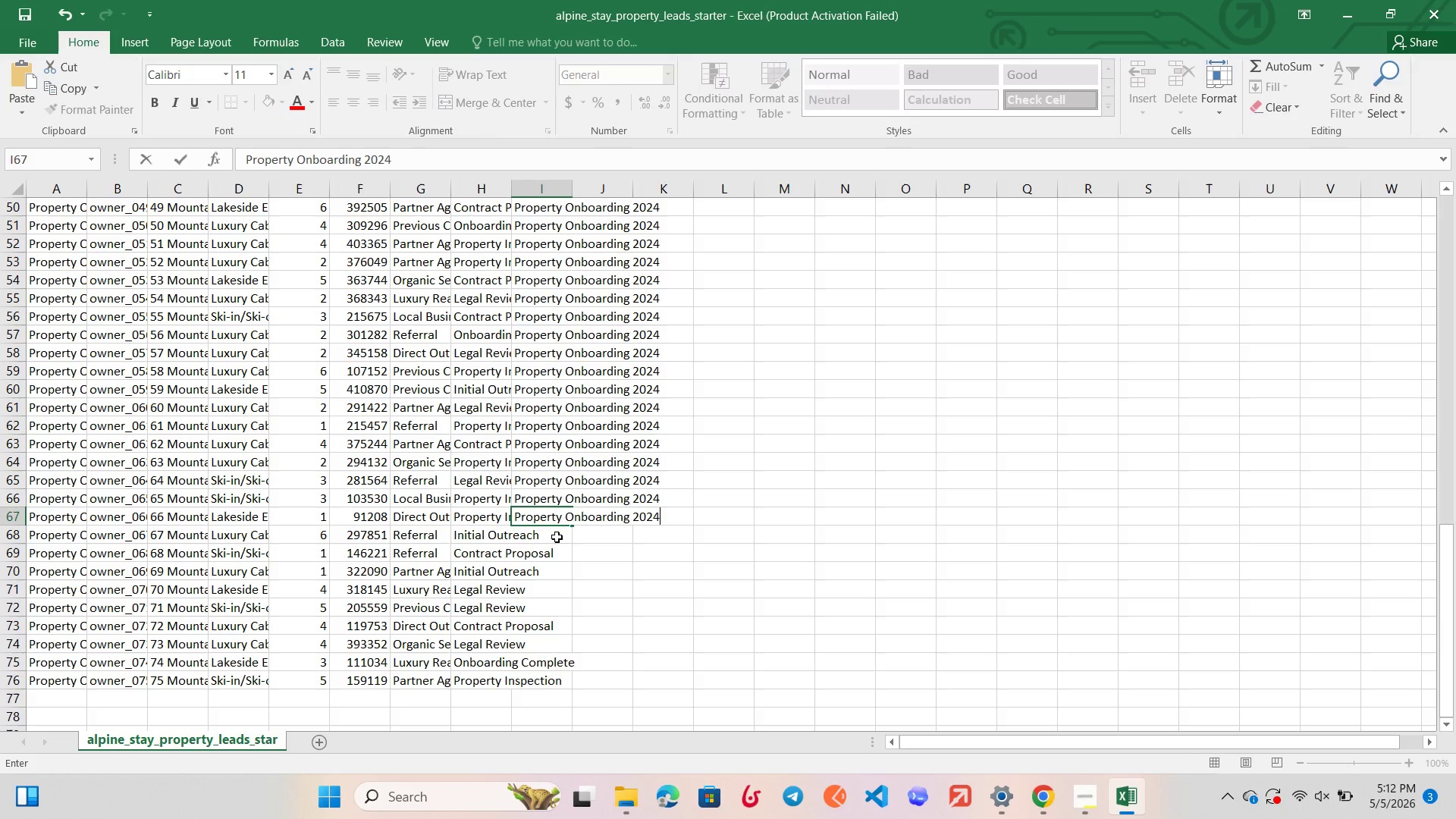 
double_click([557, 536])
 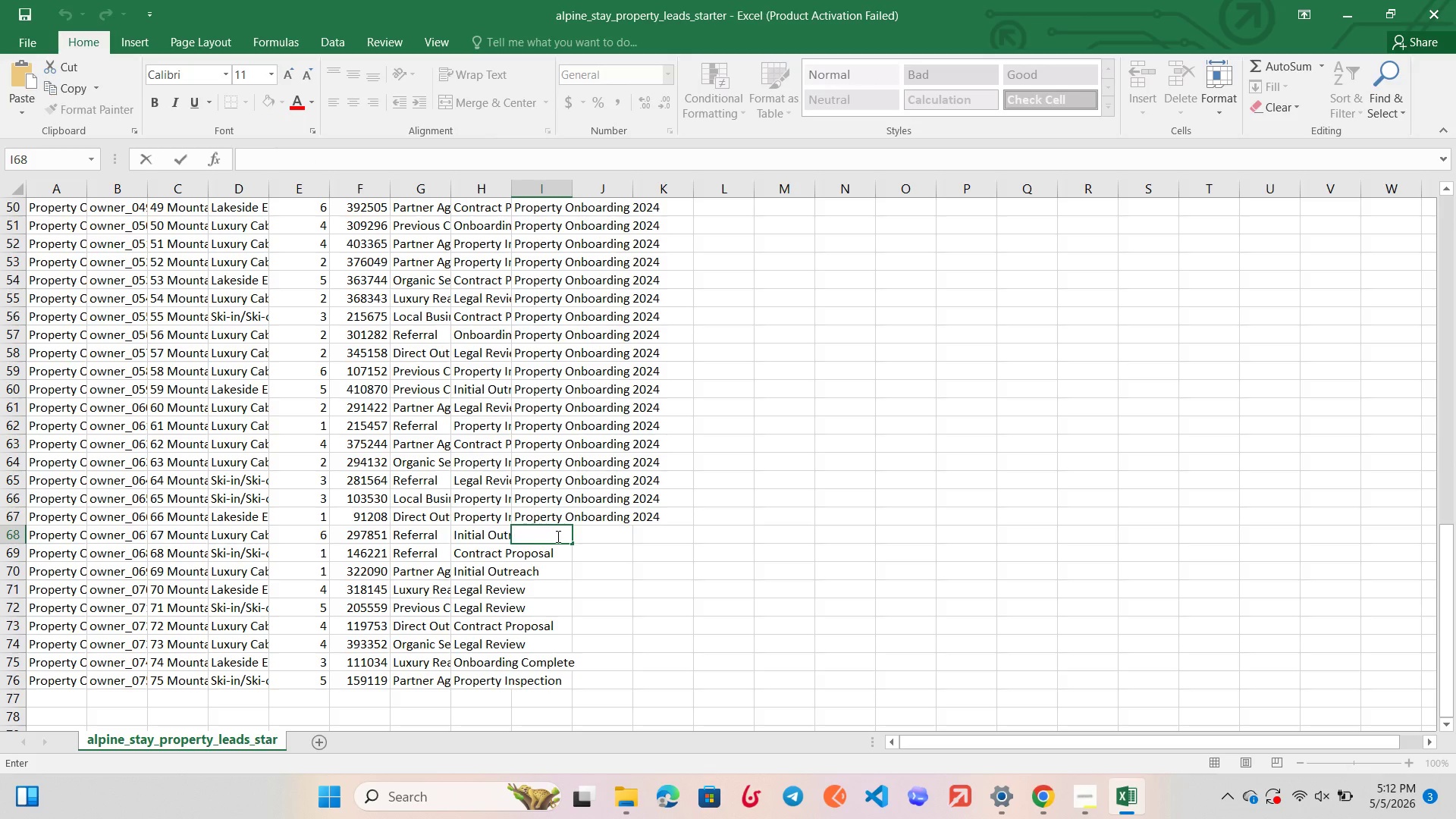 
key(Control+V)
 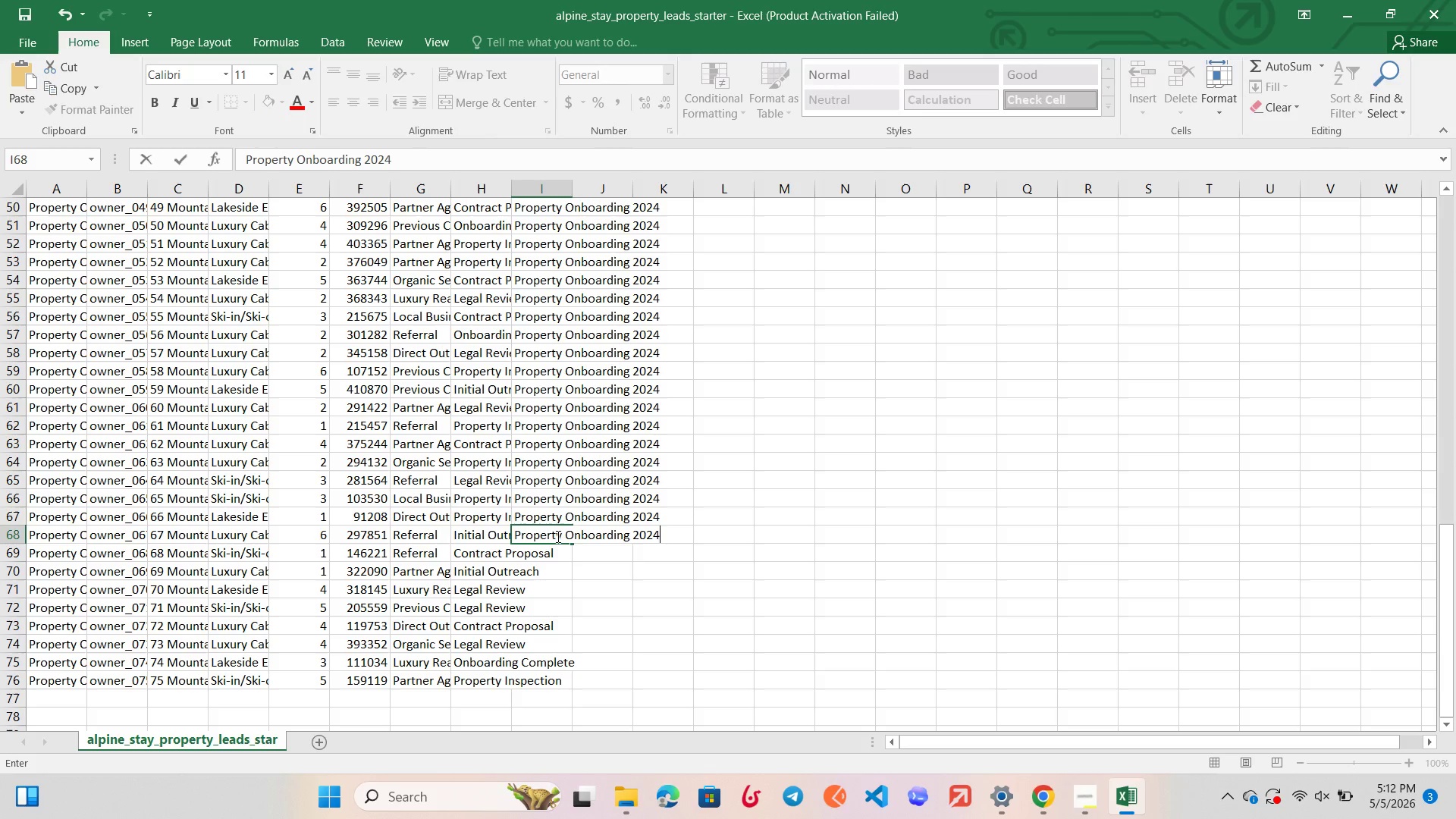 
wait(5.94)
 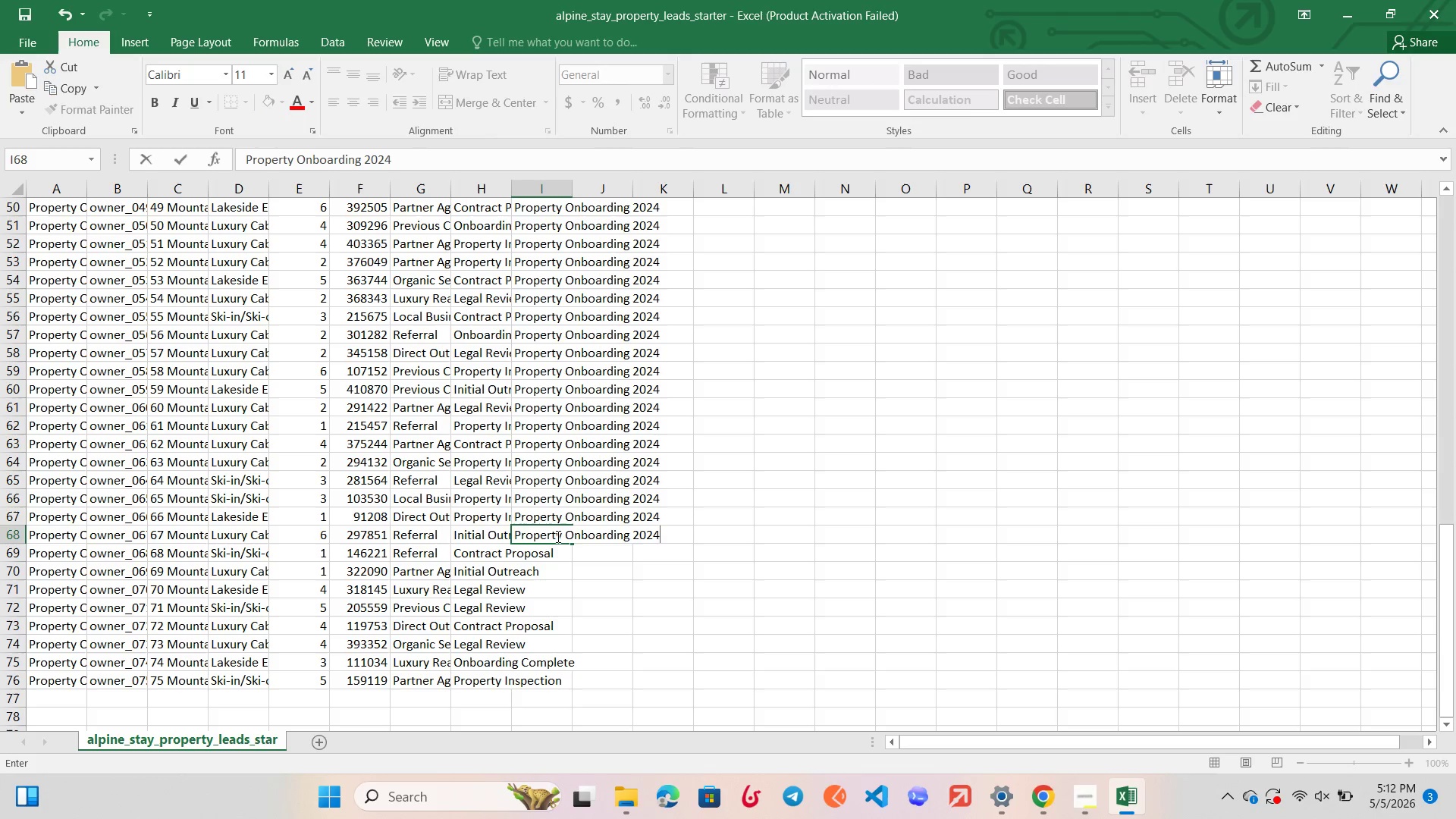 
double_click([561, 551])
 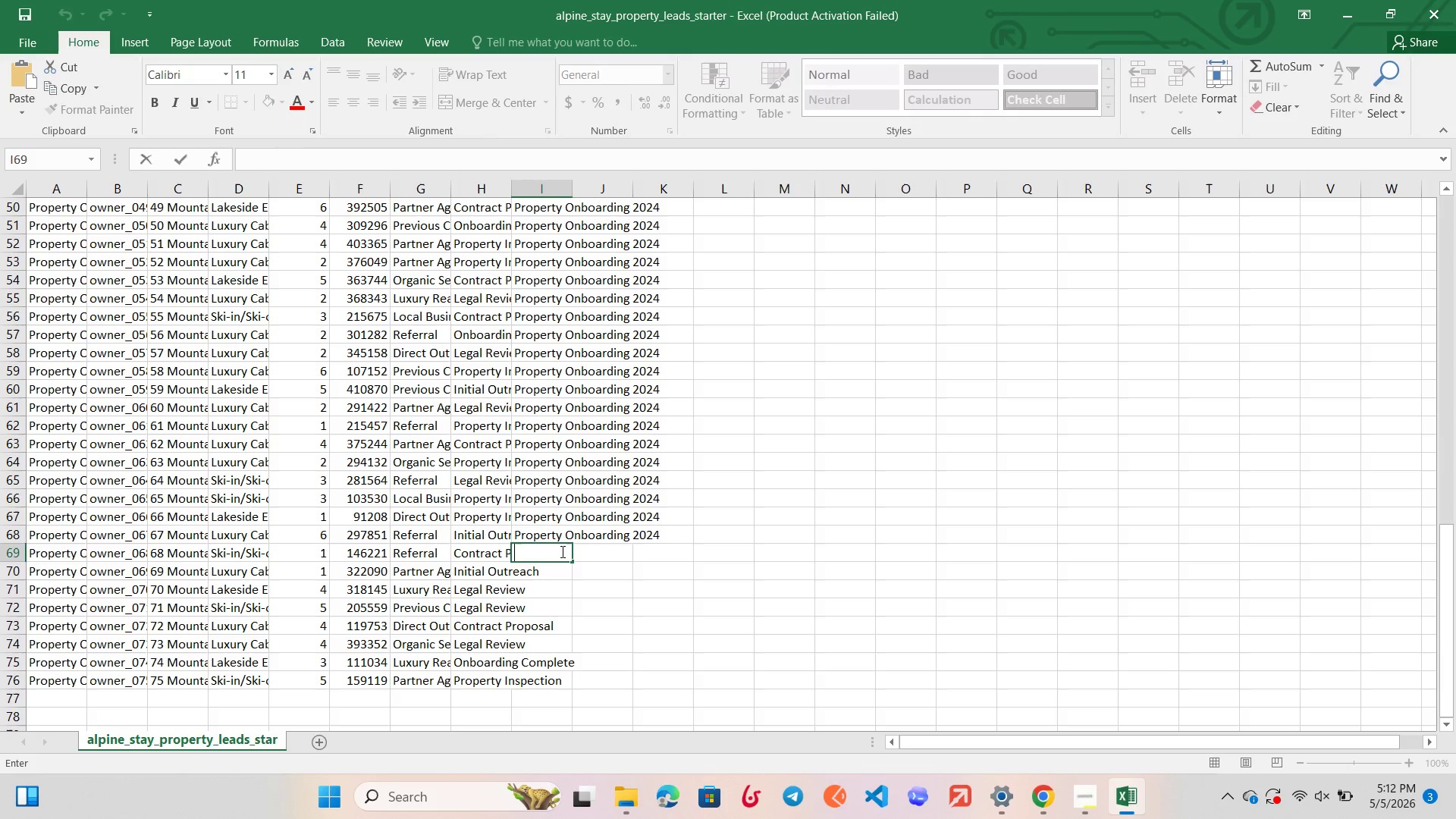 
key(Control+ControlLeft)
 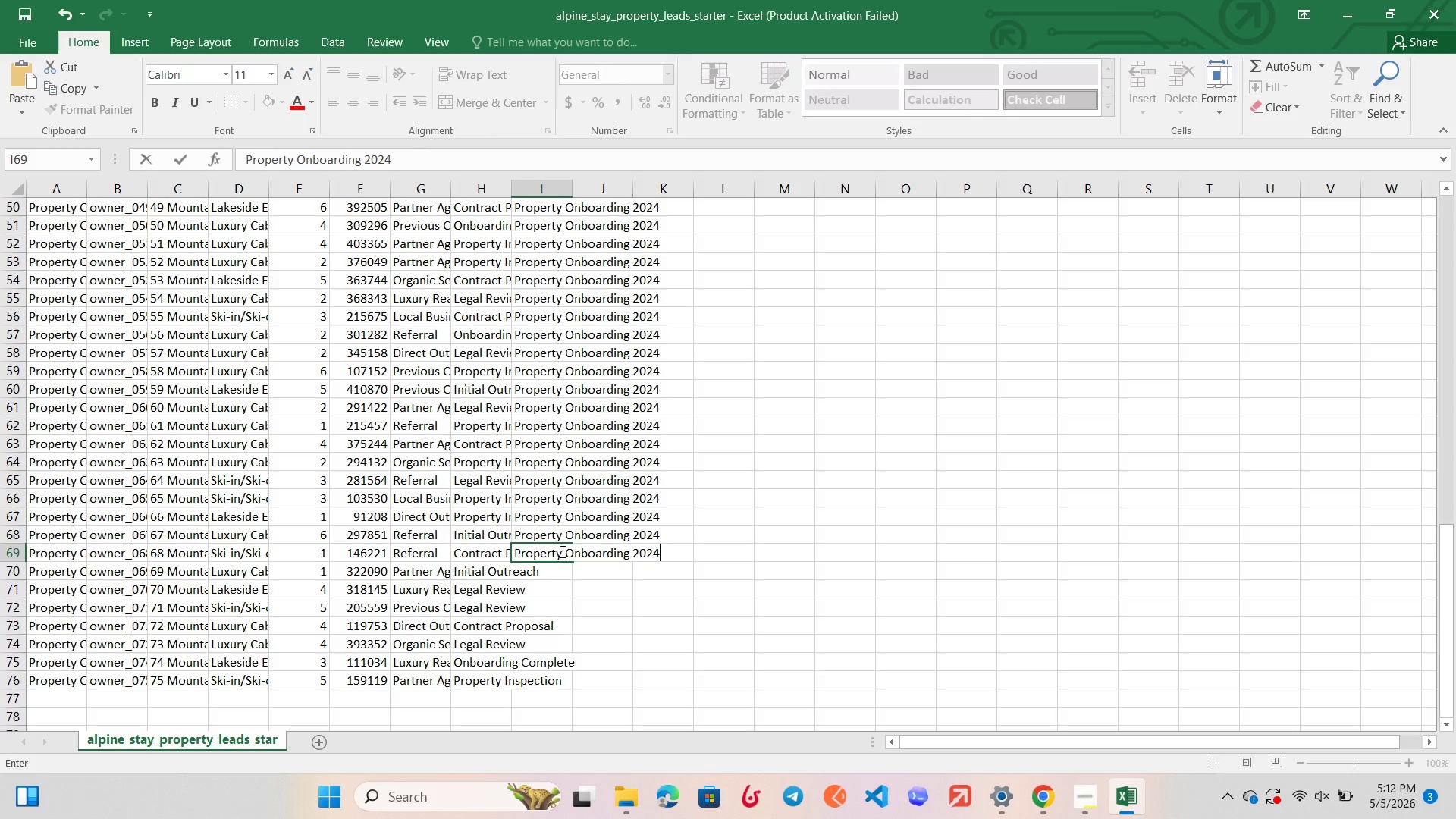 
key(Control+V)
 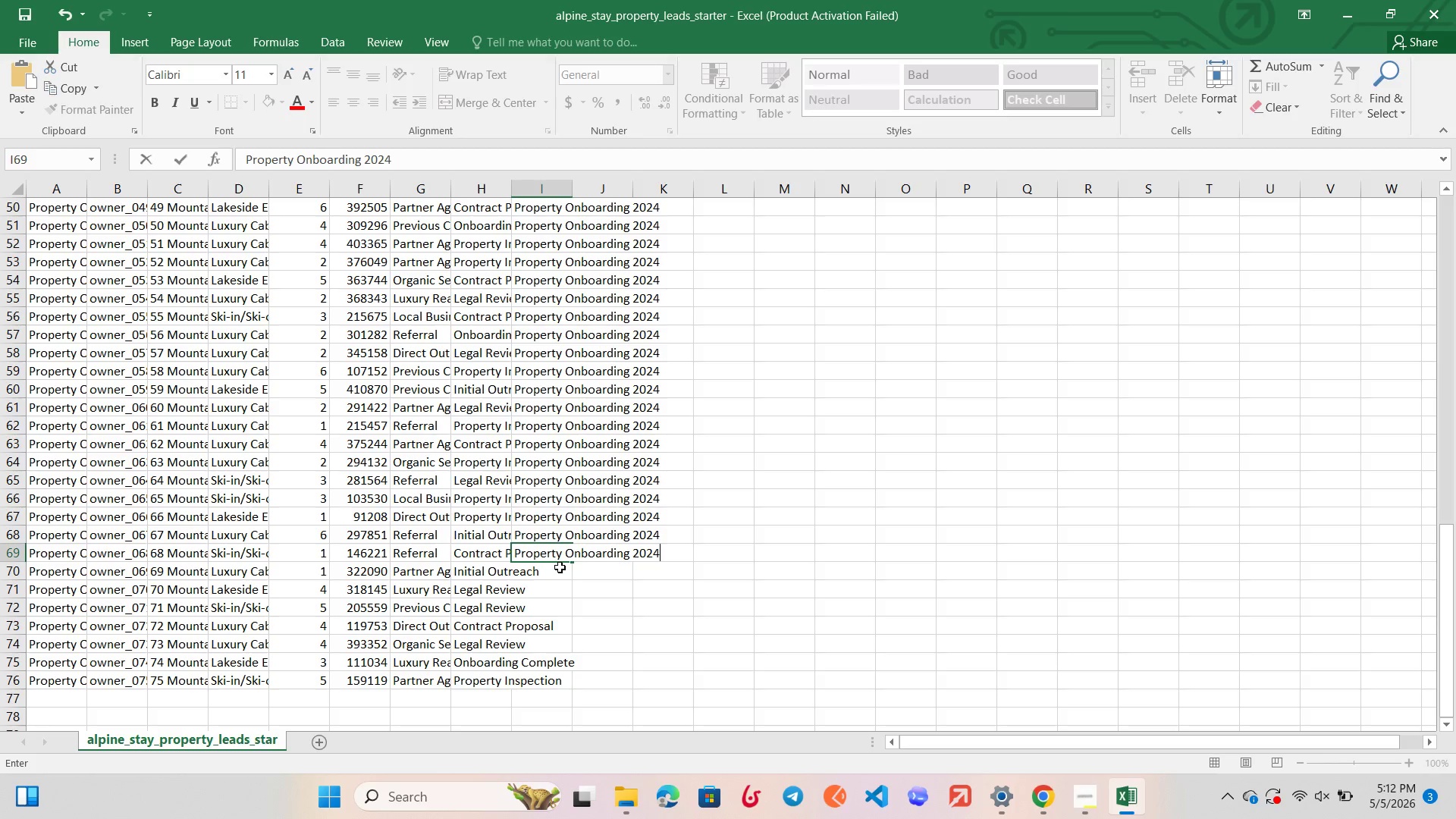 
double_click([560, 567])
 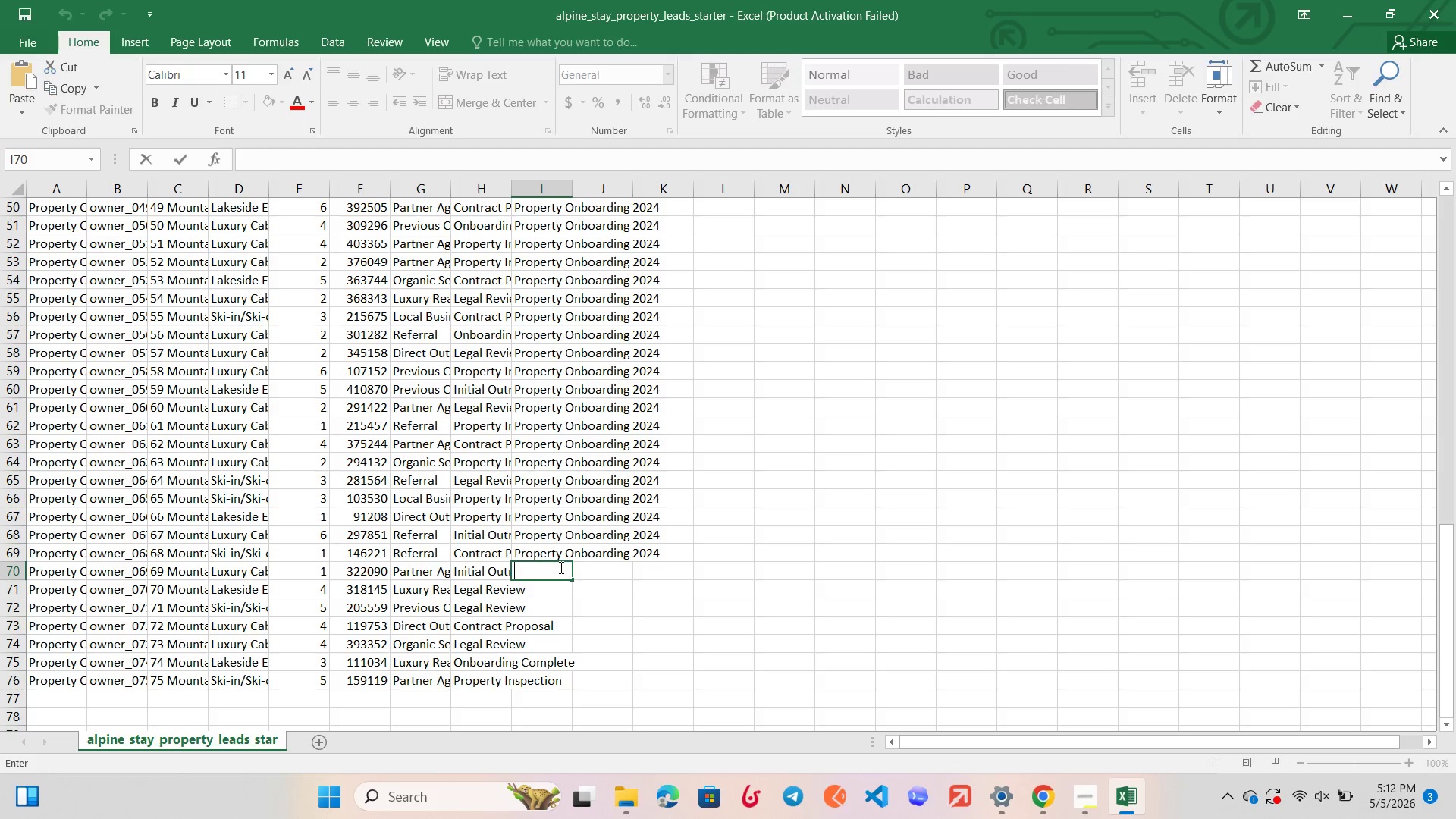 
key(Control+ControlLeft)
 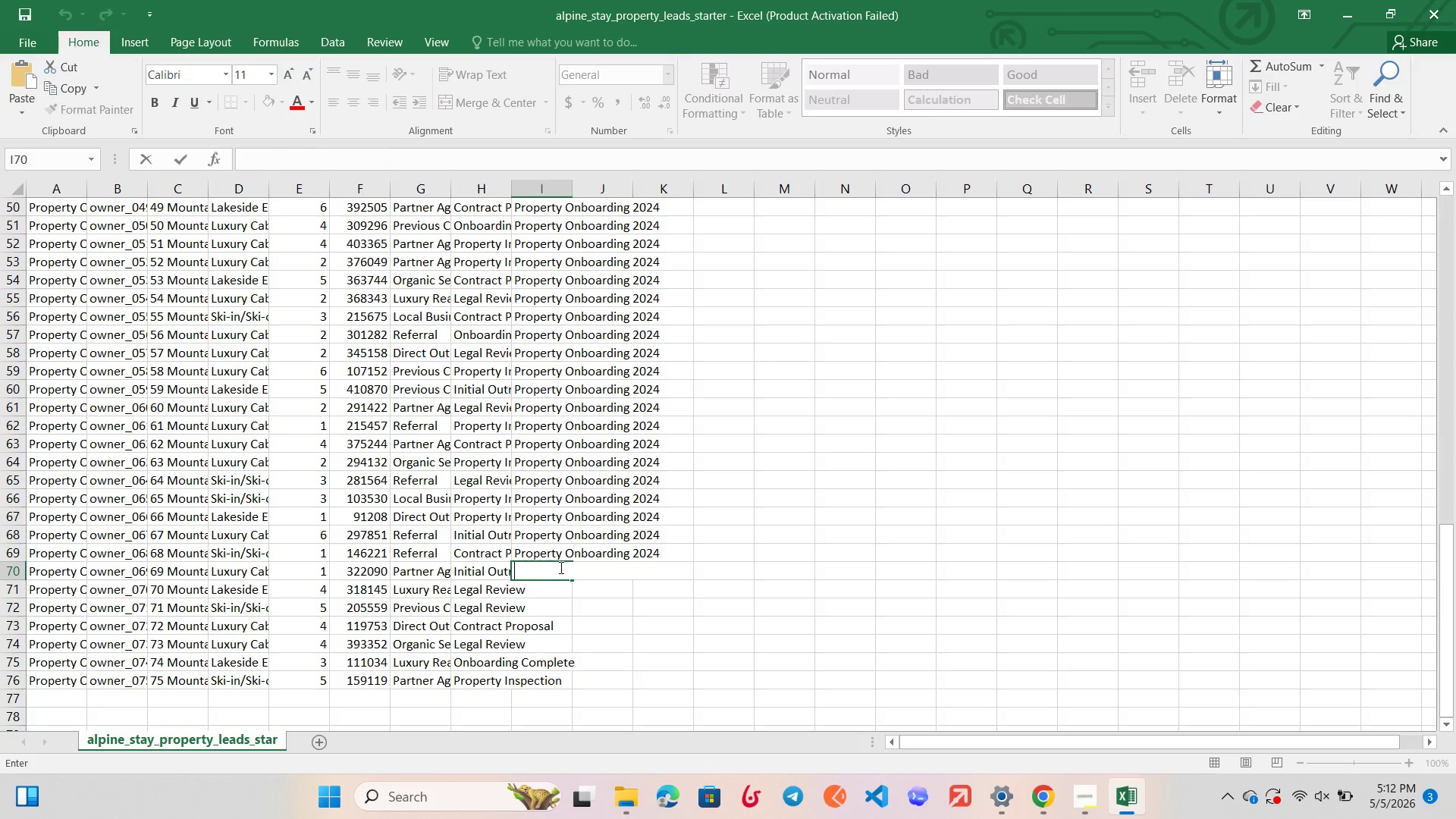 
key(Control+V)
 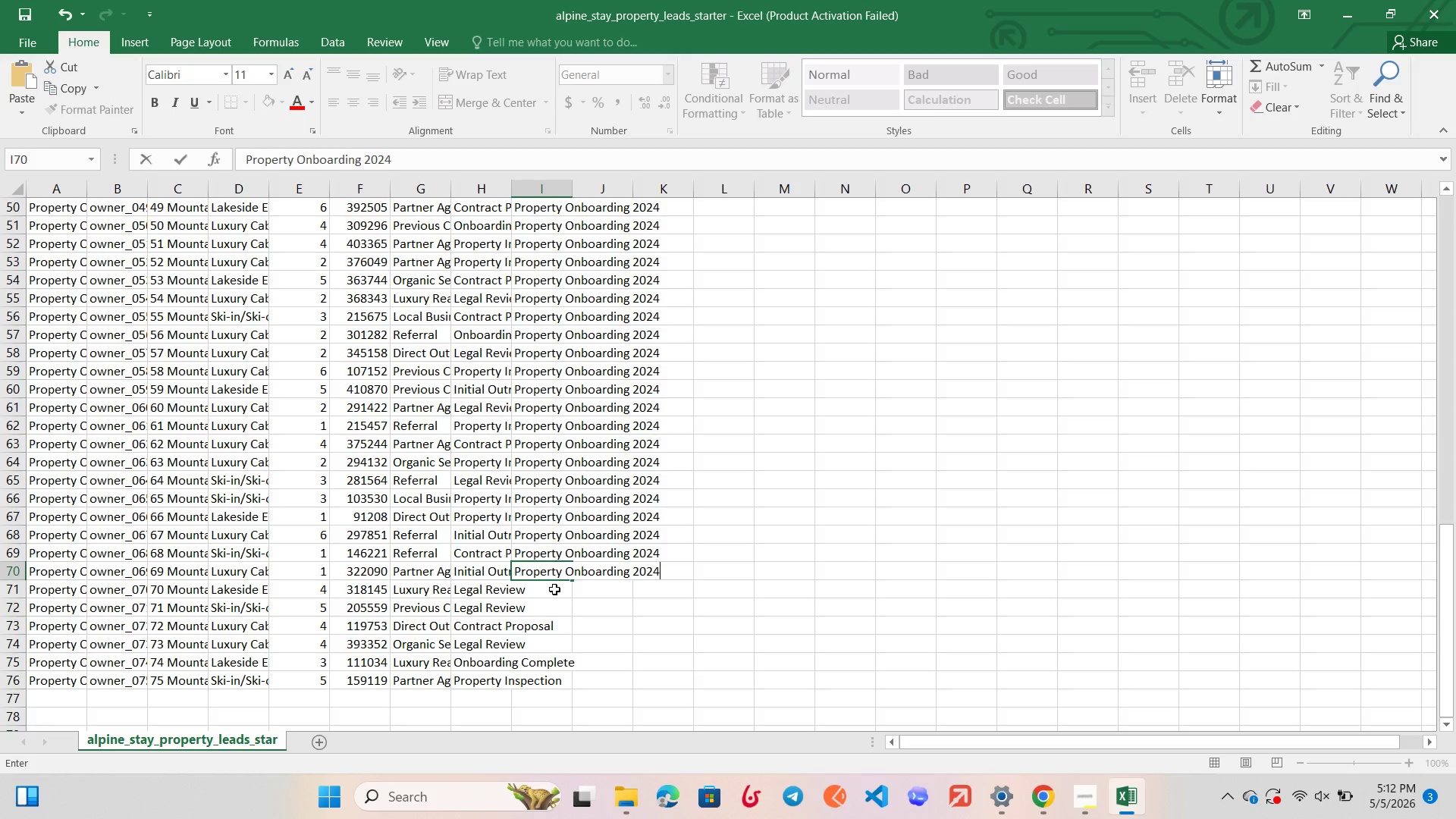 
double_click([554, 589])
 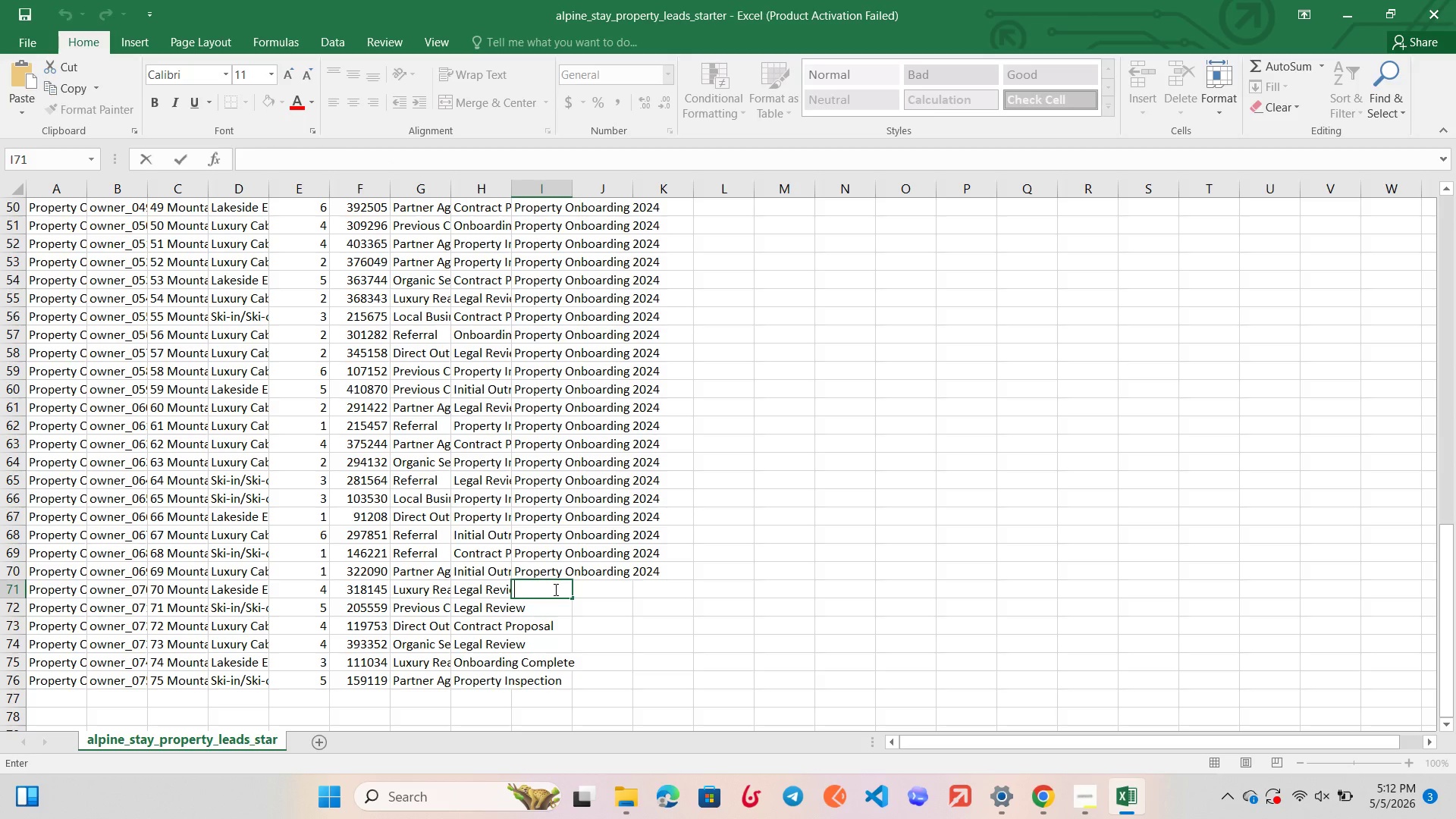 
key(Control+V)
 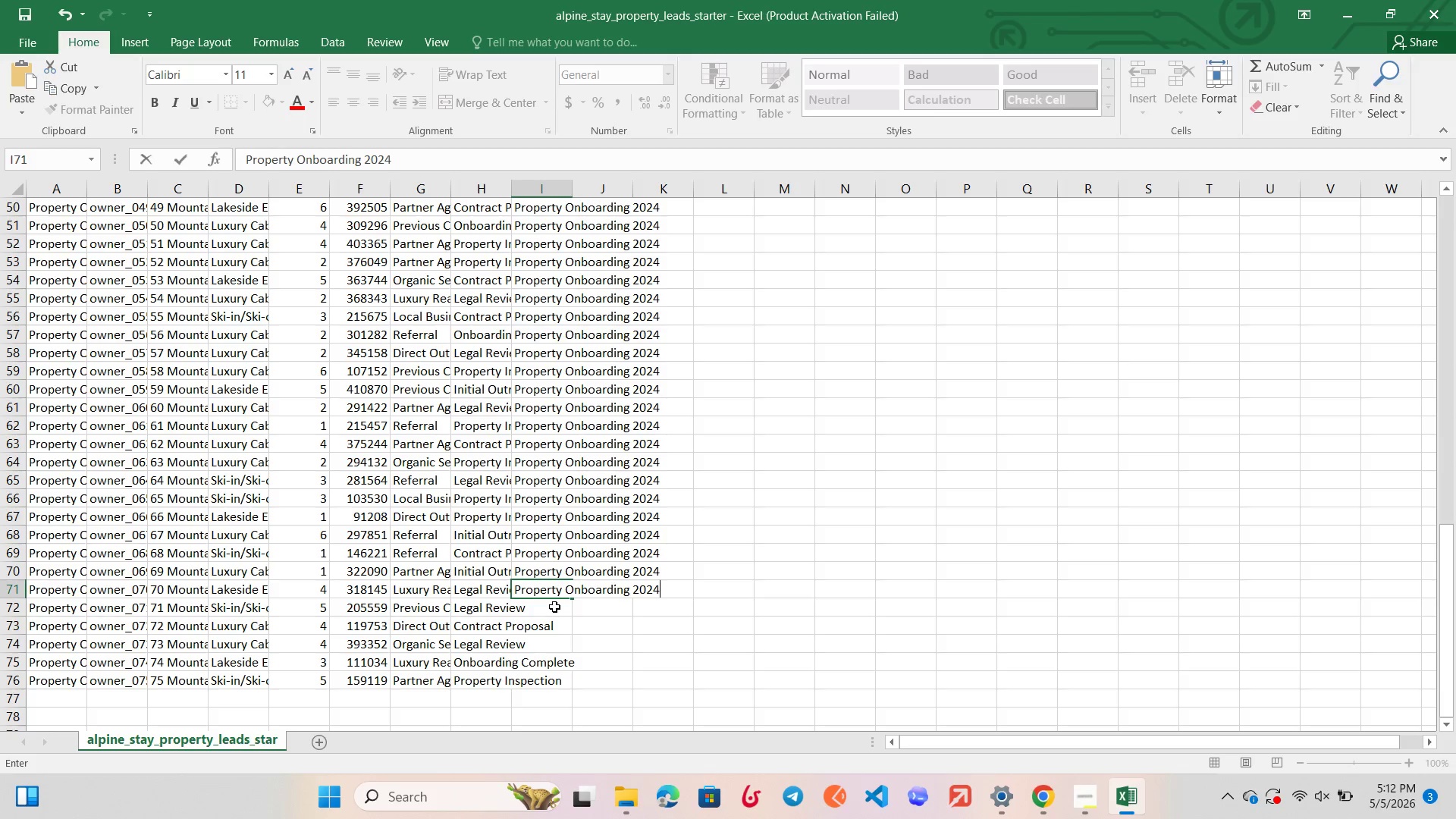 
double_click([554, 607])
 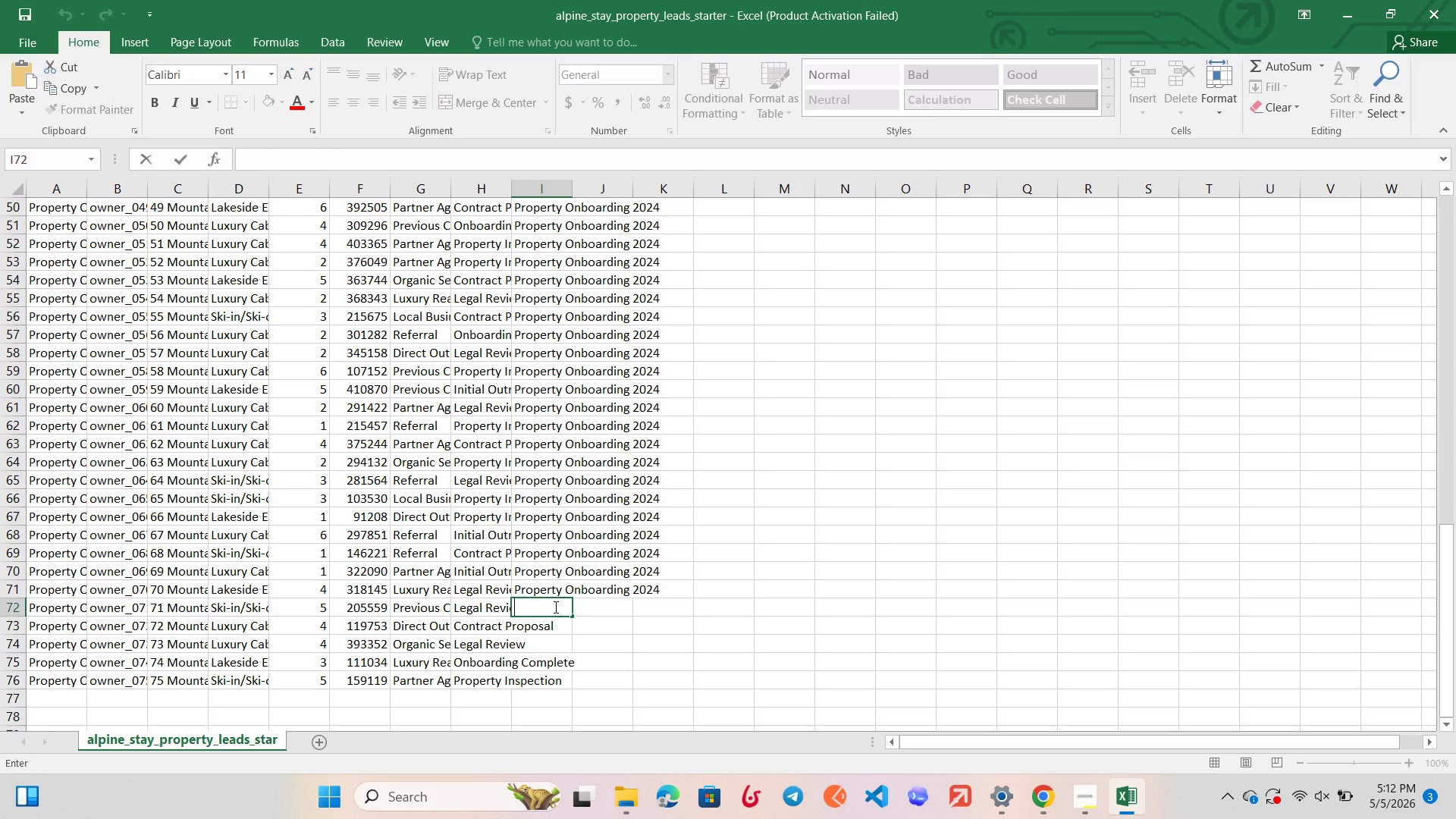 
key(Control+ControlLeft)
 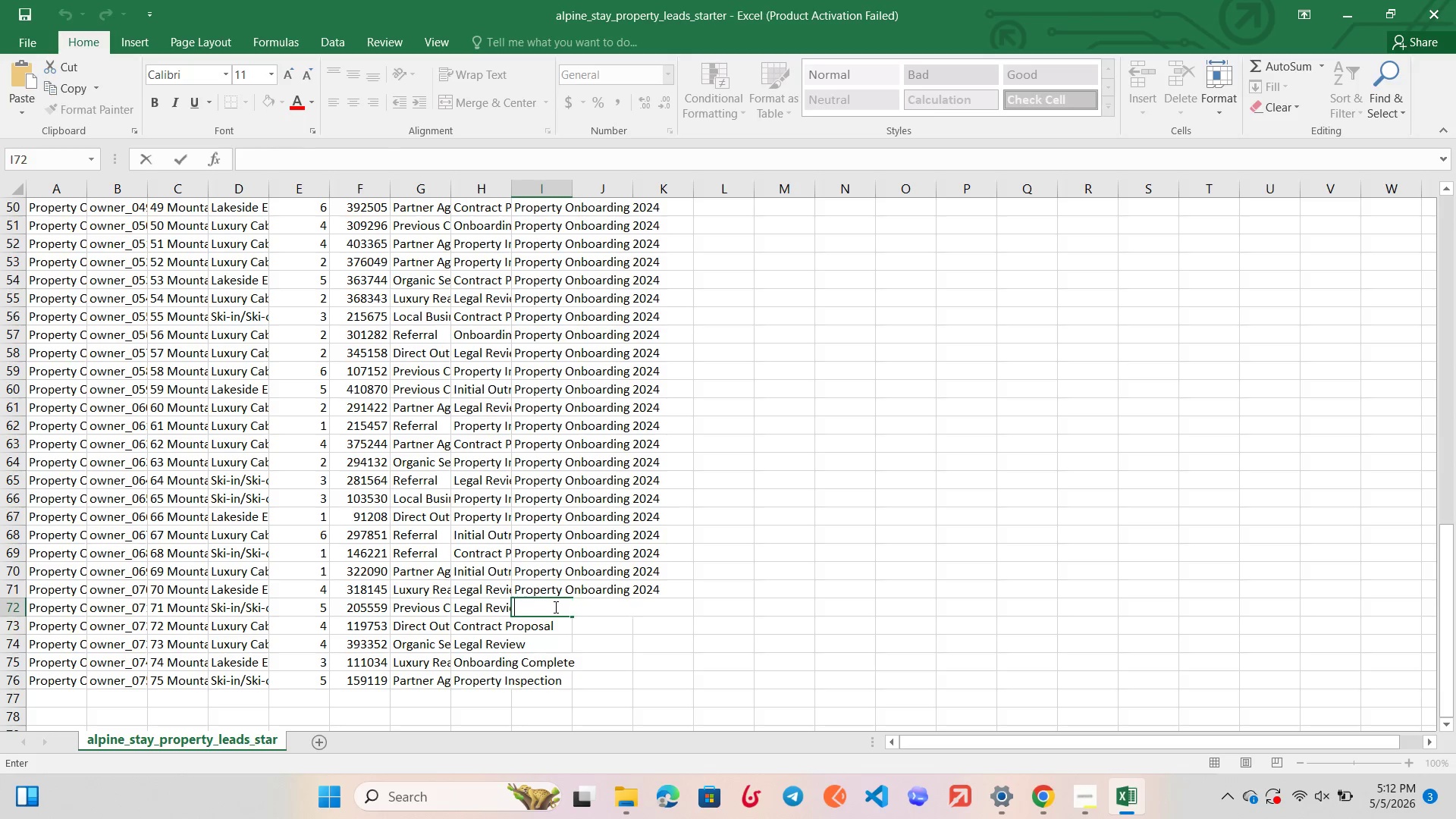 
key(Control+V)
 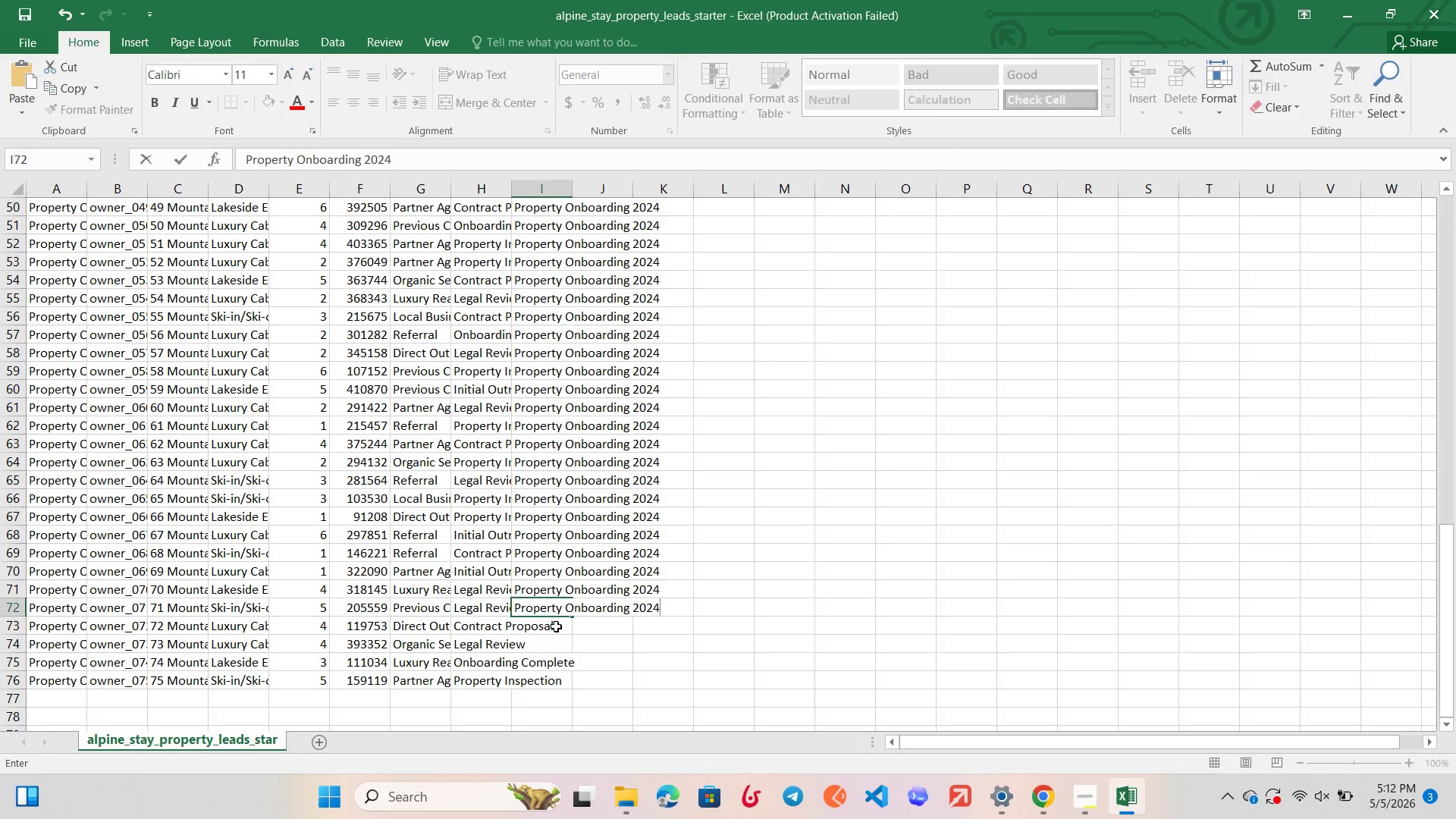 
double_click([556, 626])
 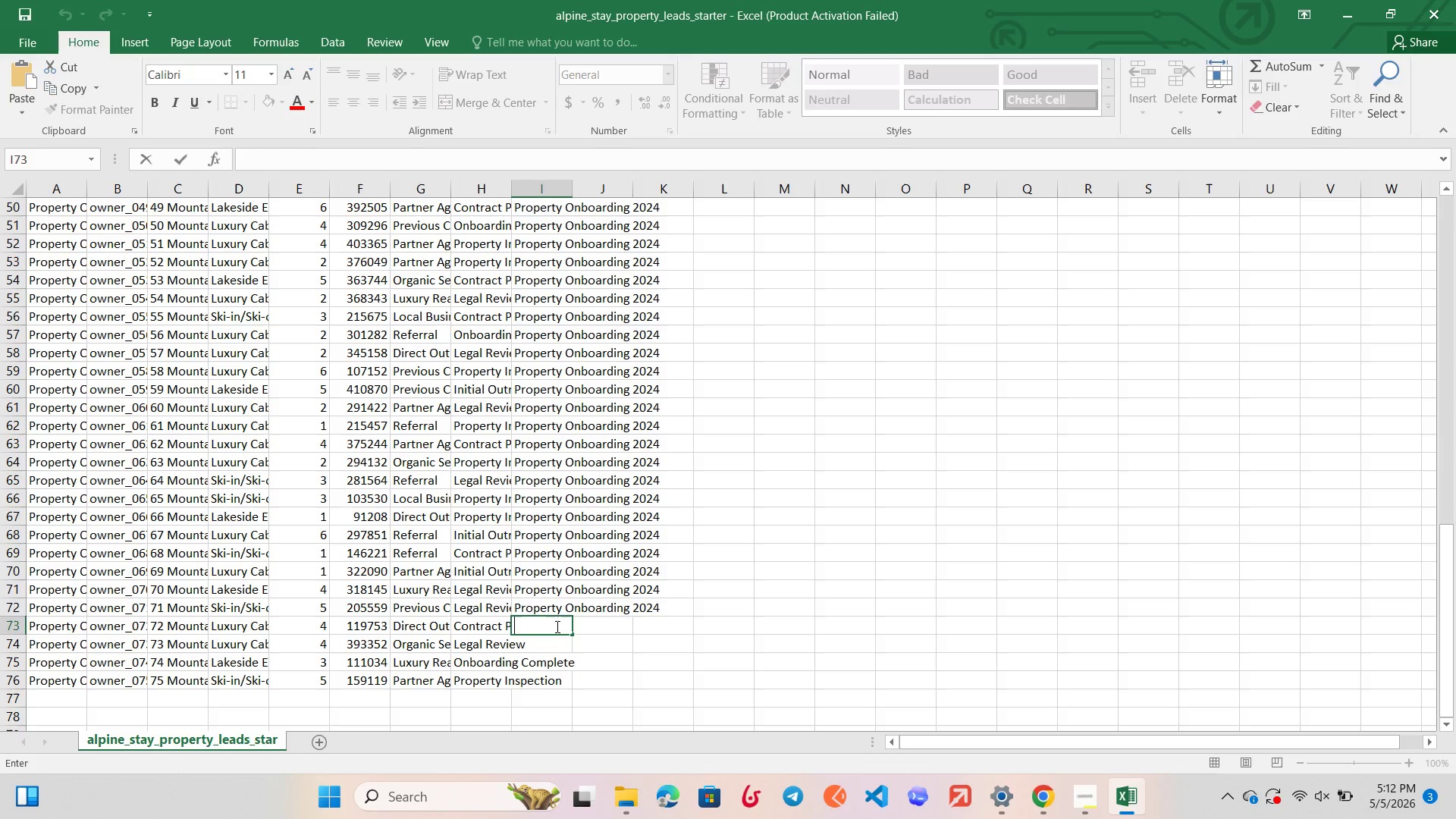 
key(Control+ControlLeft)
 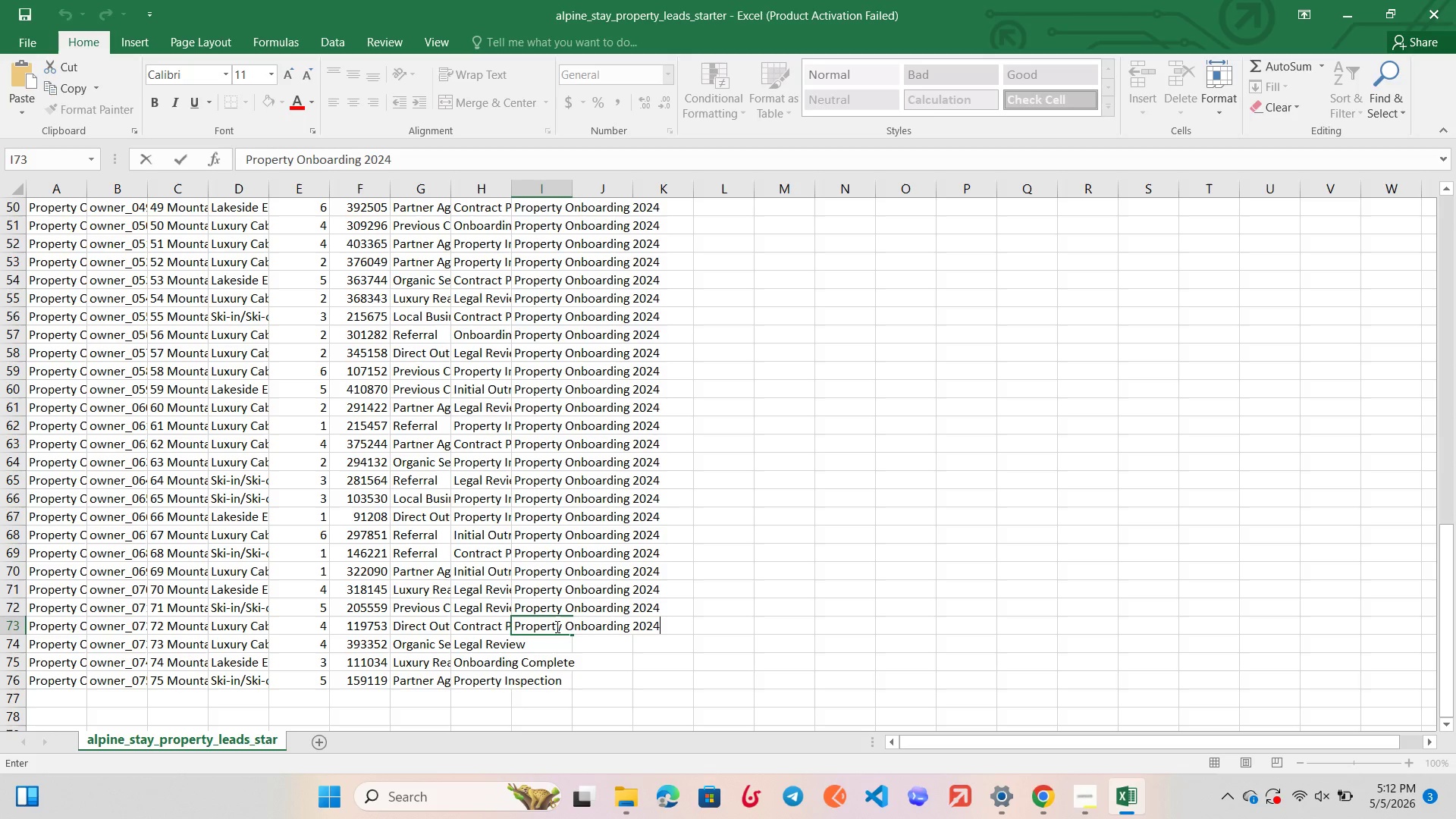 
key(Control+V)
 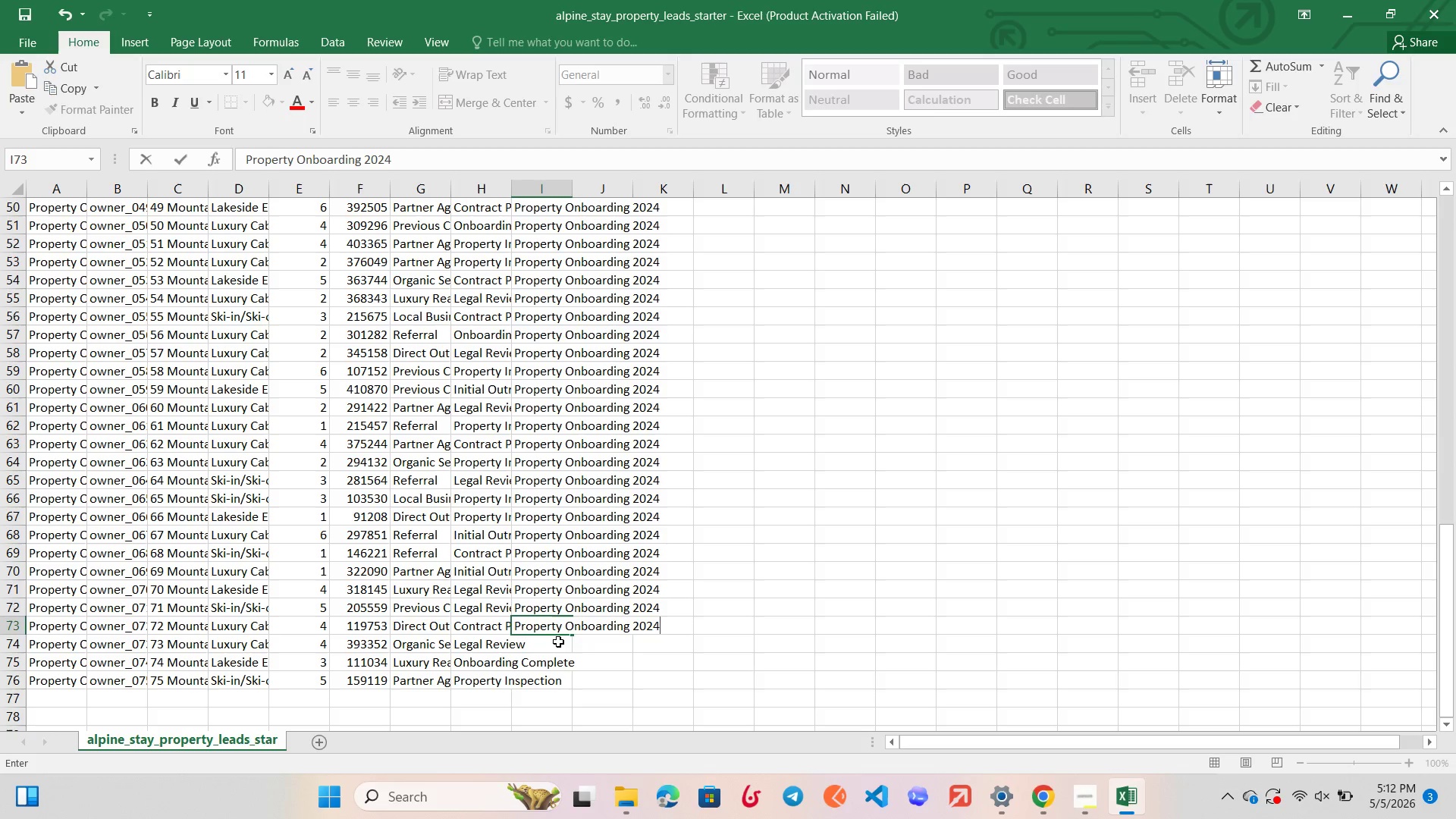 
double_click([558, 642])
 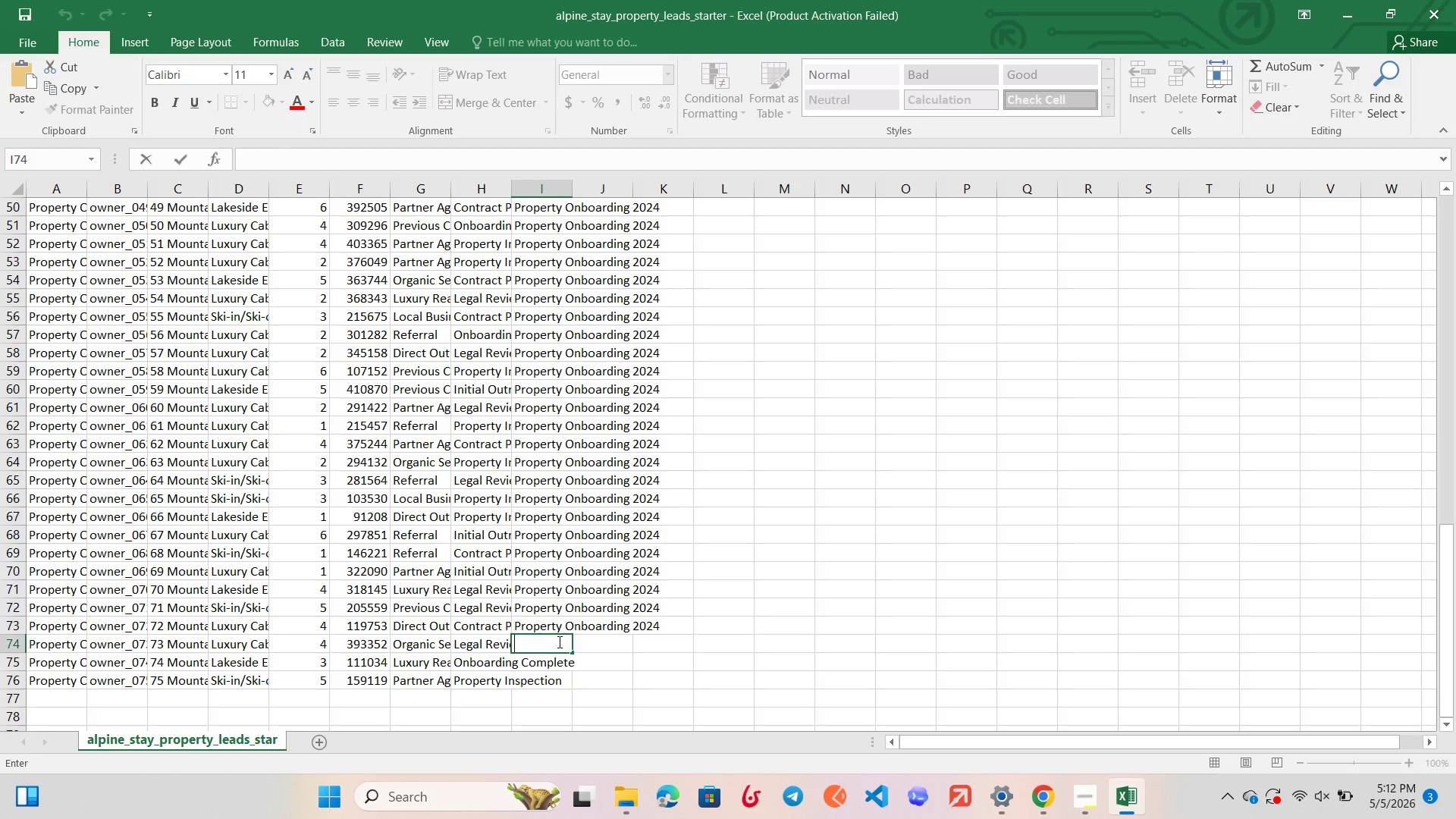 
key(Control+ControlLeft)
 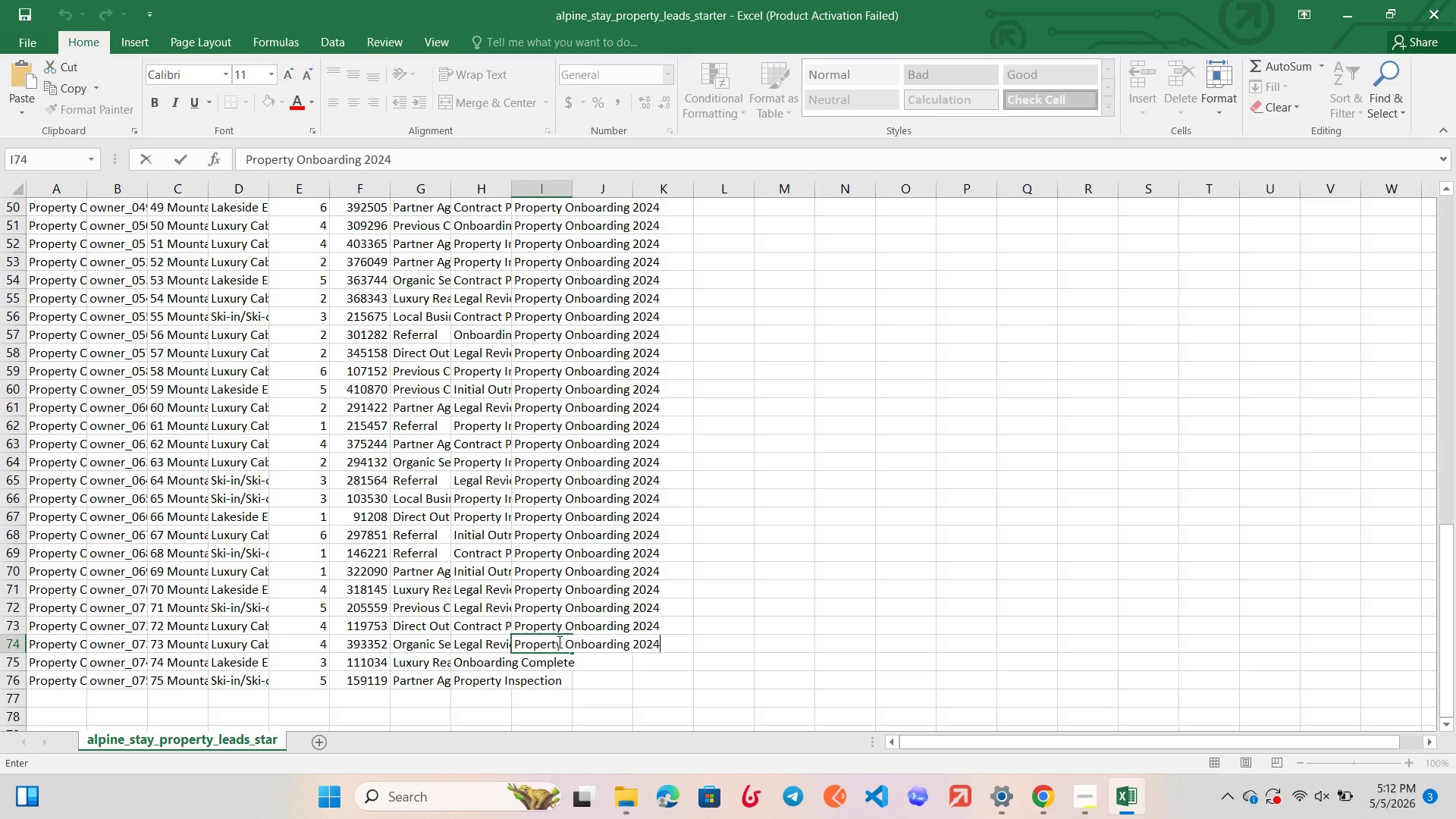 
key(Control+V)
 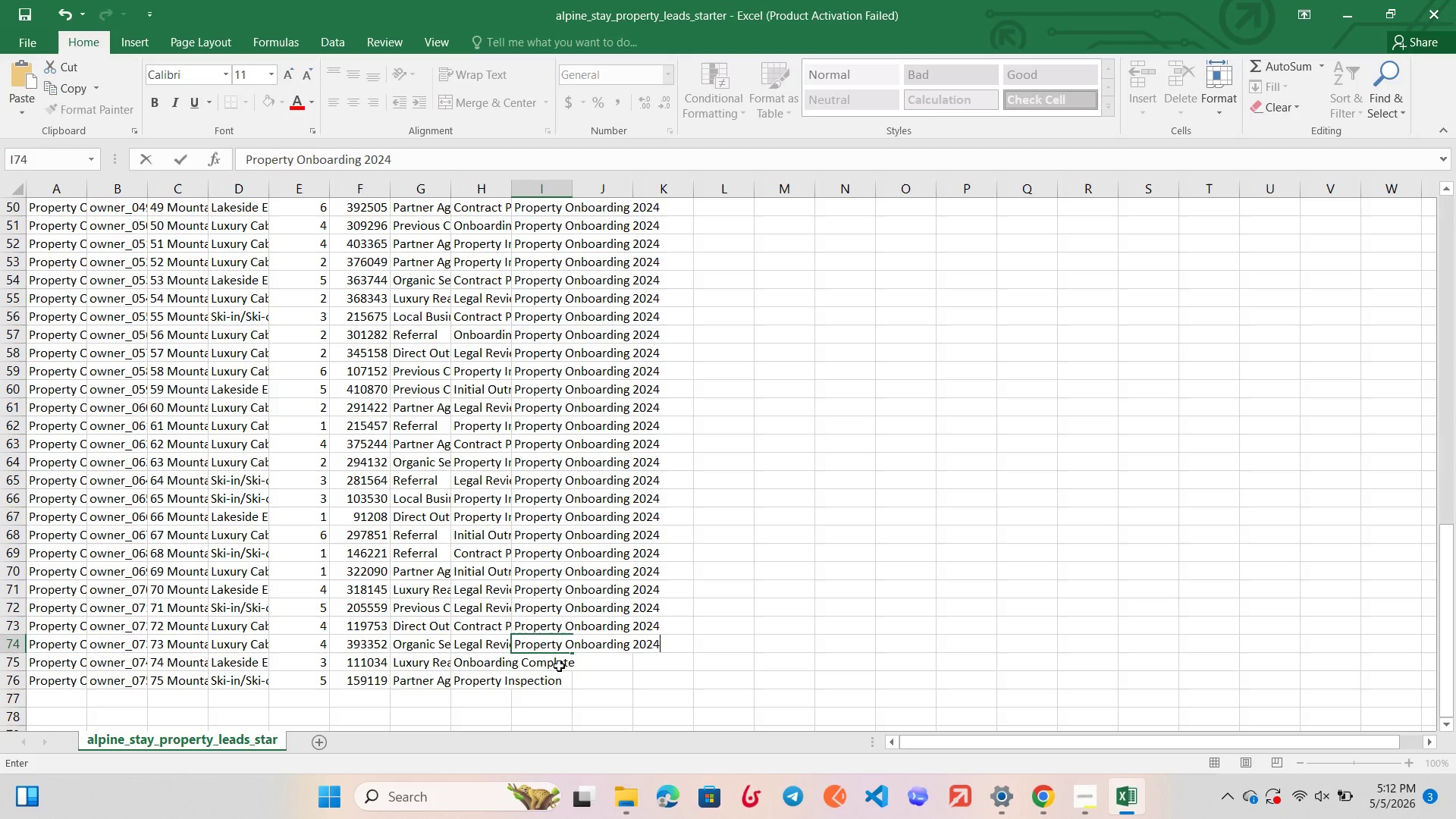 
double_click([559, 666])
 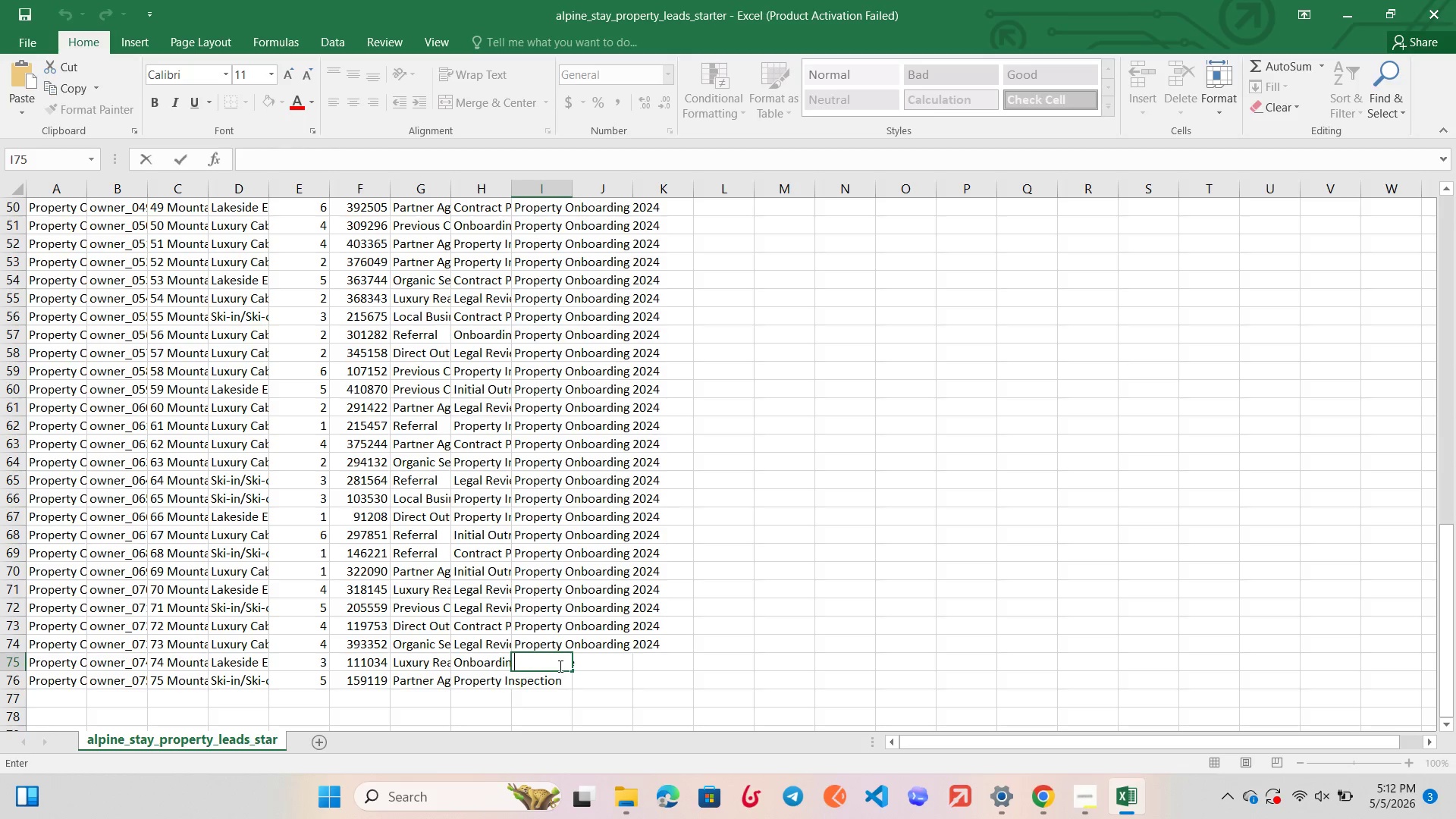 
key(Control+ControlLeft)
 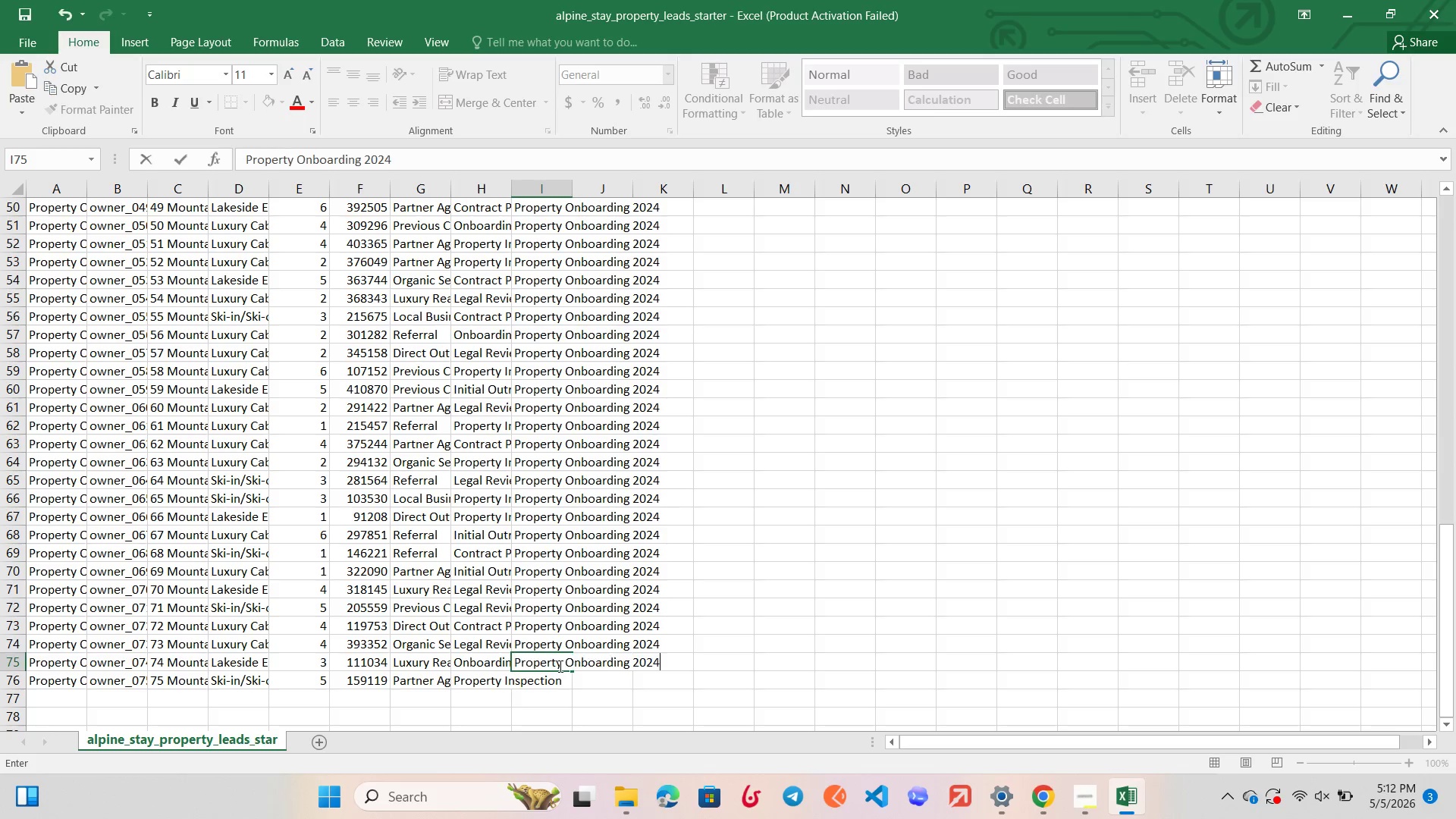 
key(Control+V)
 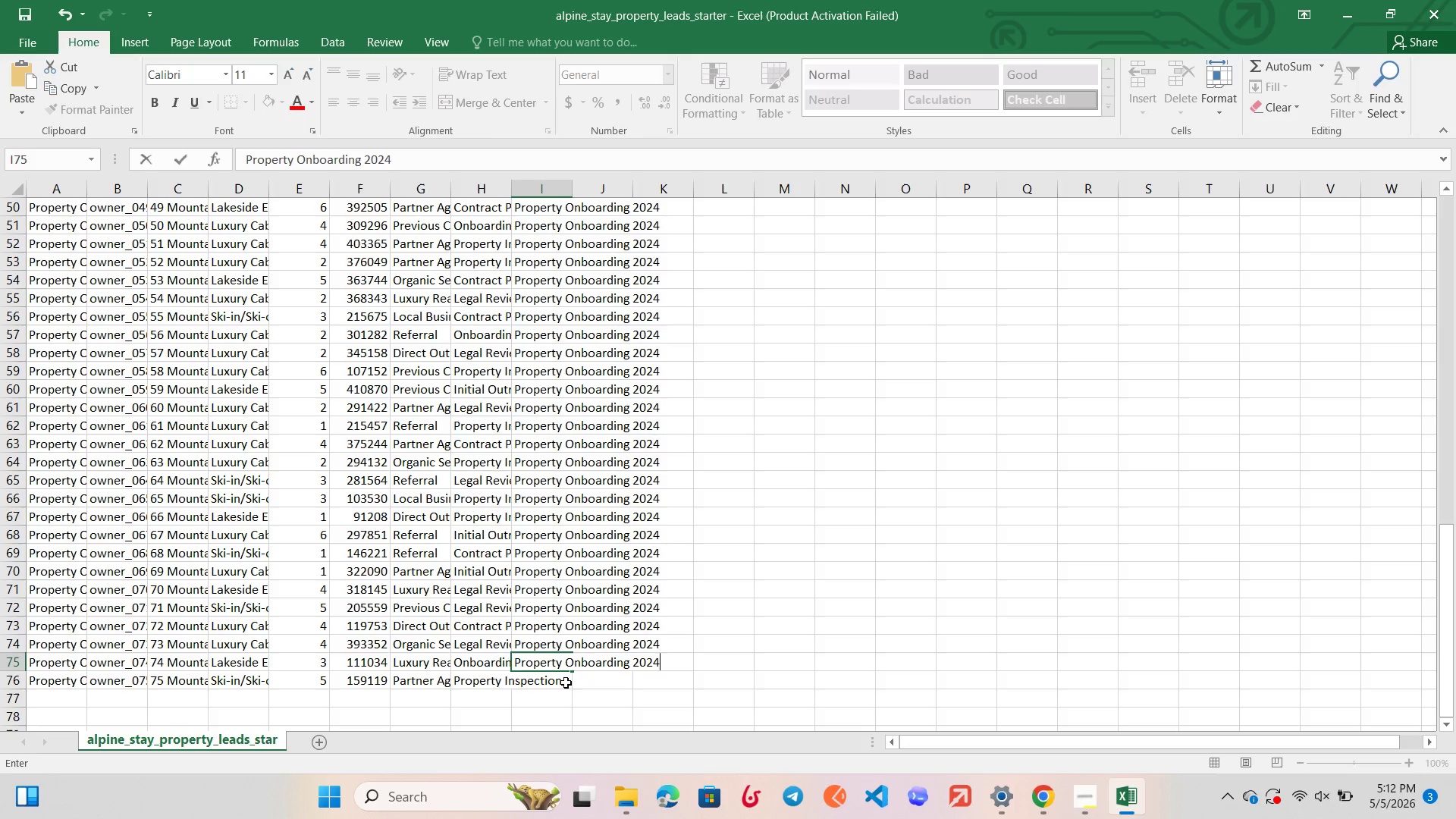 
double_click([566, 682])
 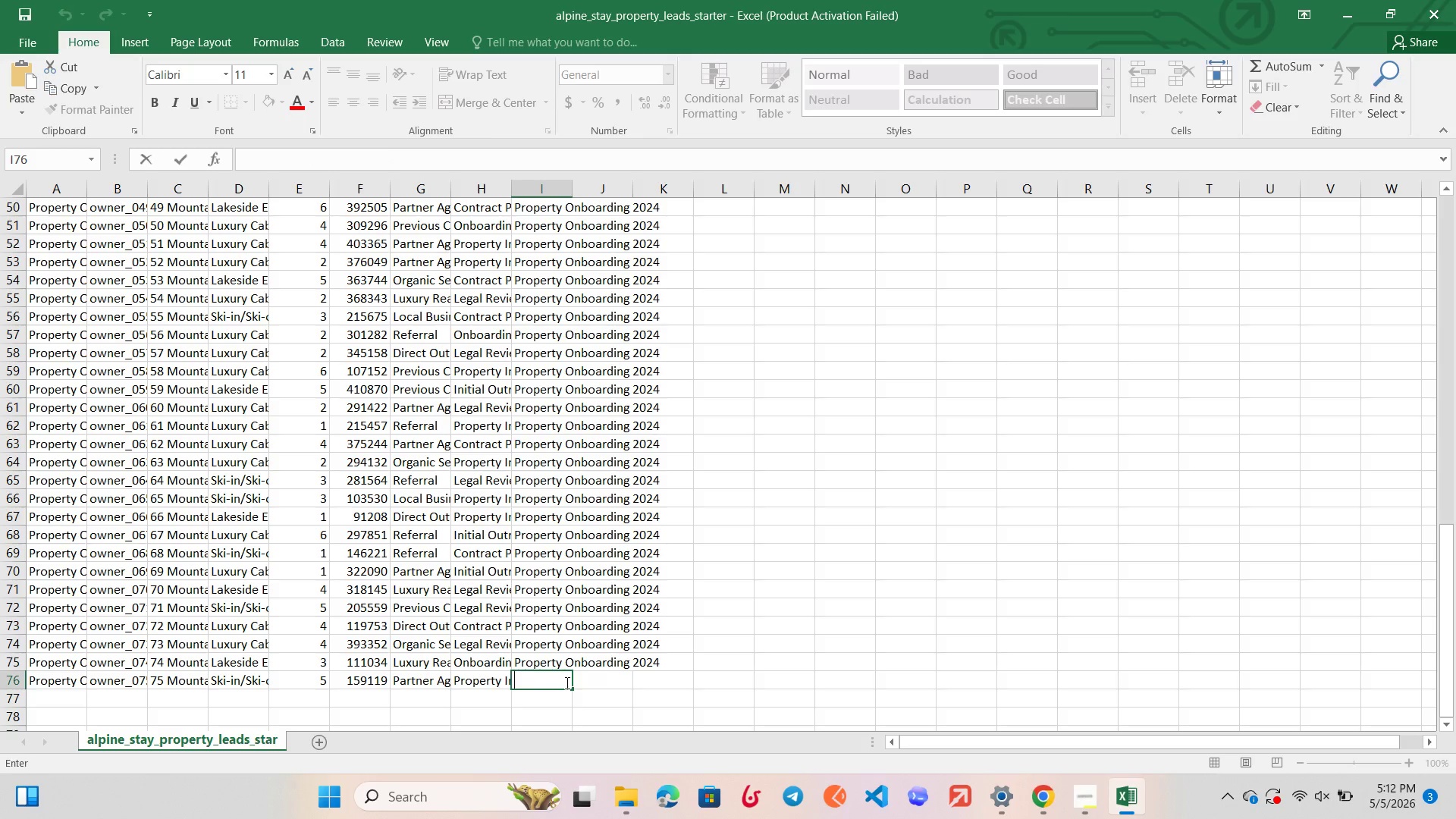 
key(Control+V)
 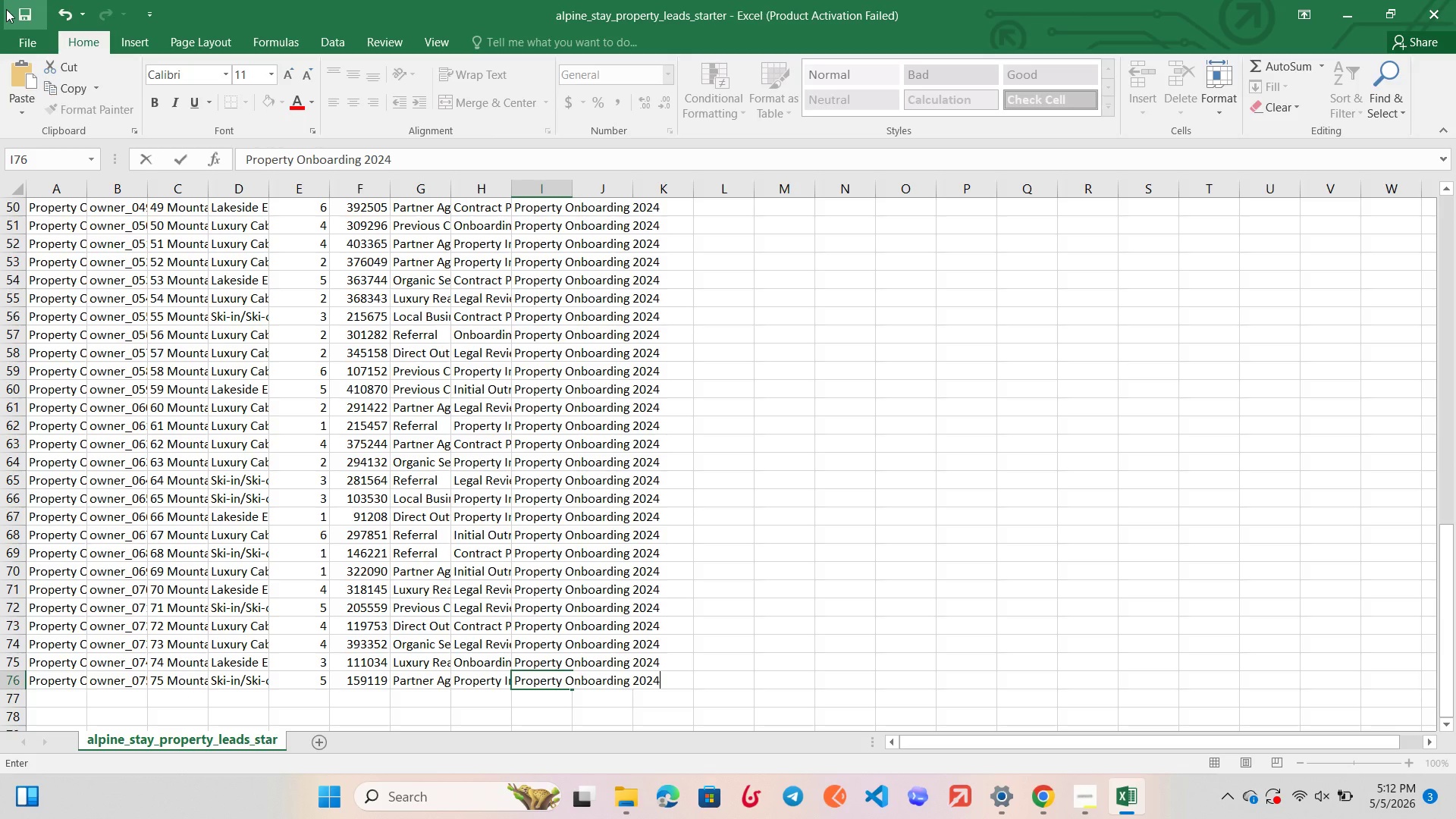 
left_click([19, 11])
 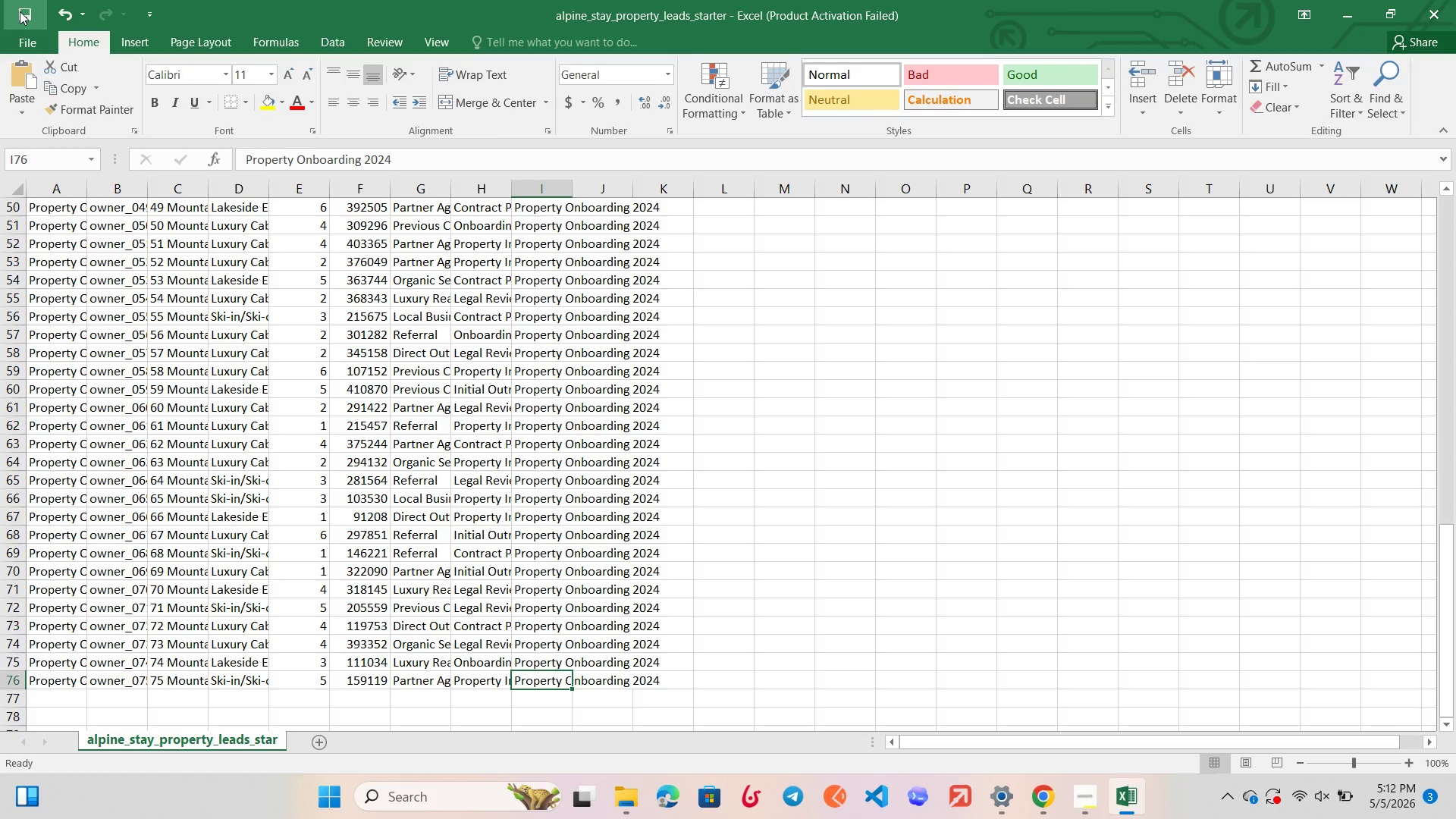 
left_click([20, 12])
 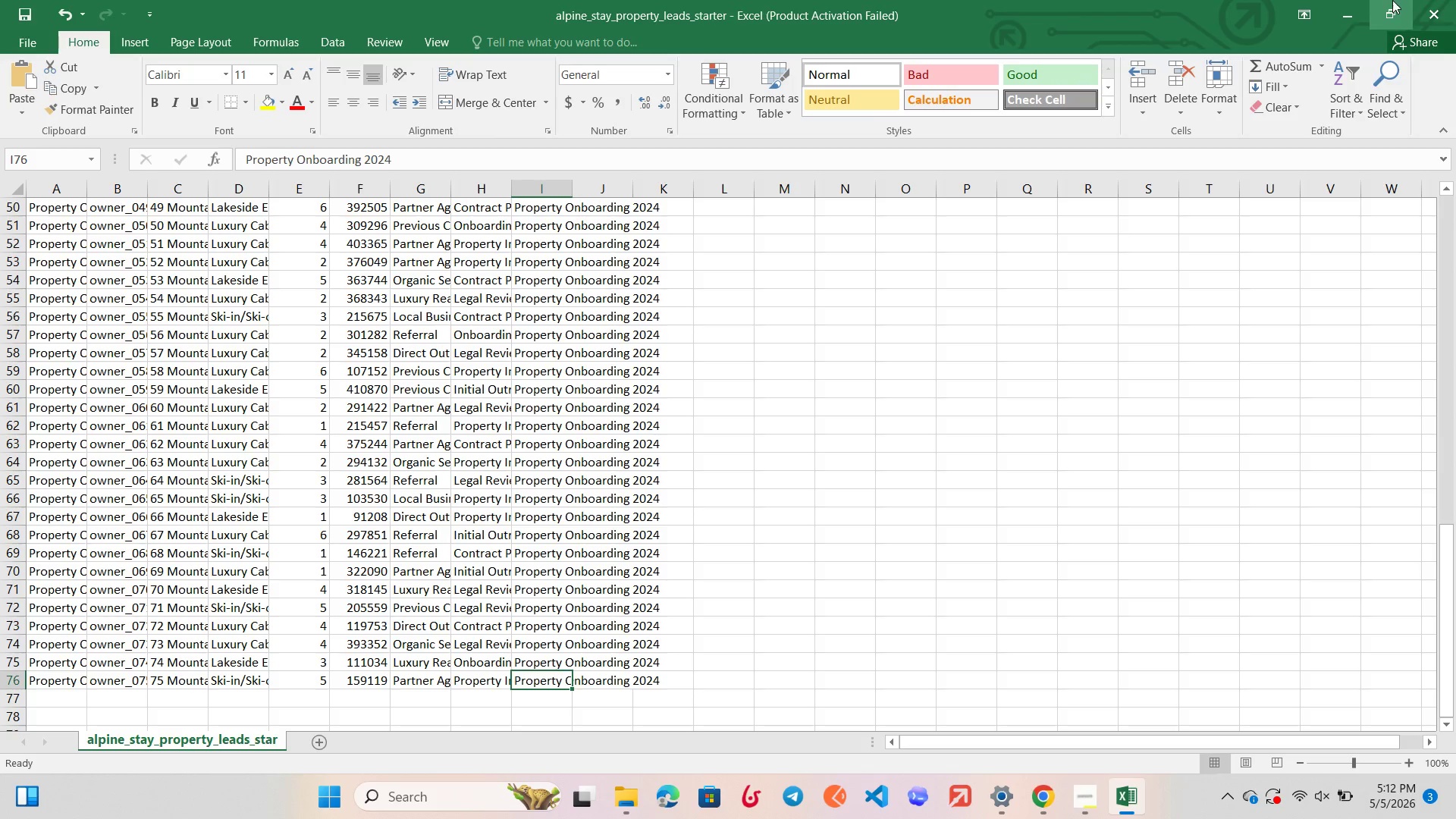 
left_click([1348, 6])